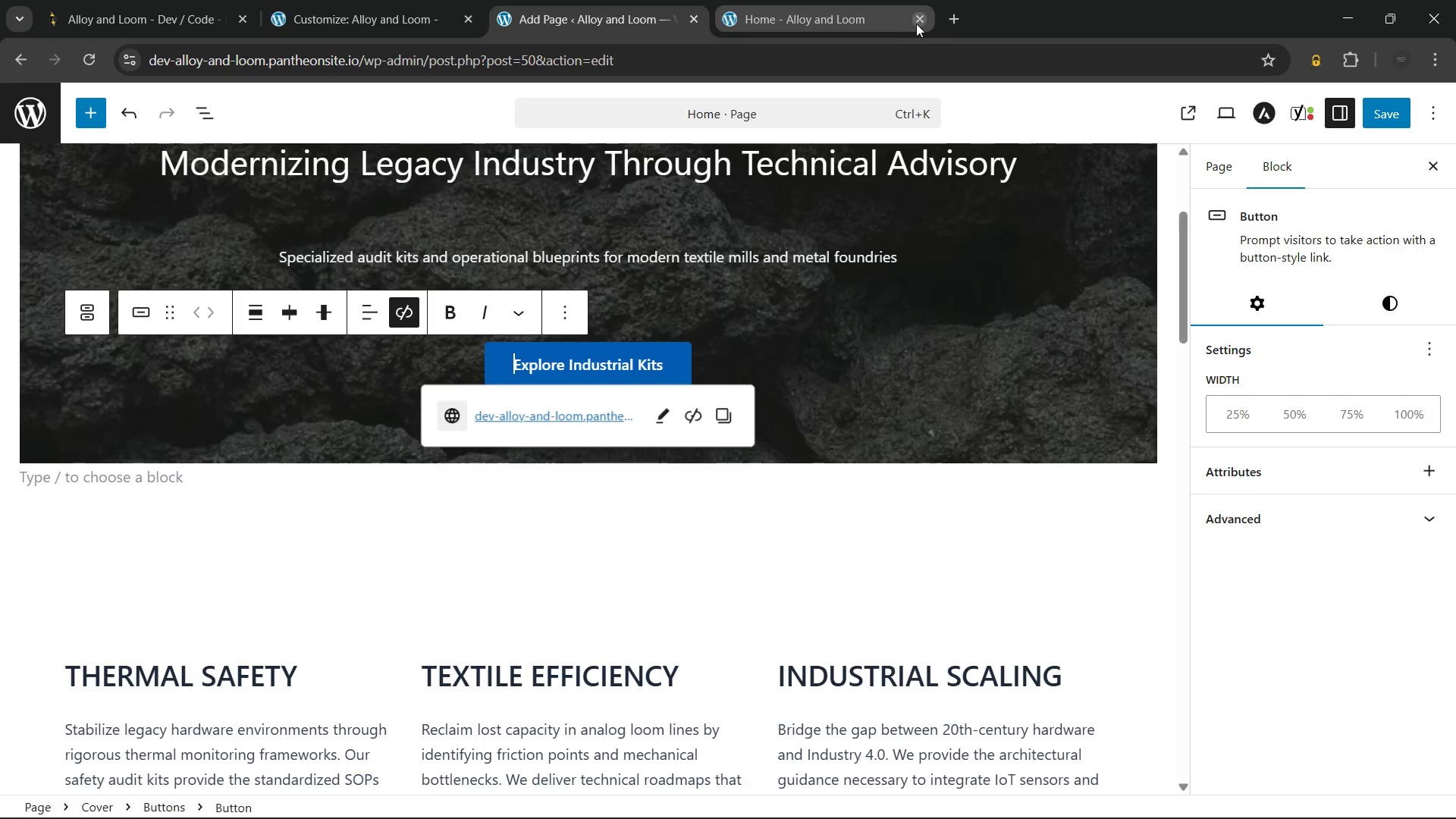 
left_click([918, 22])
 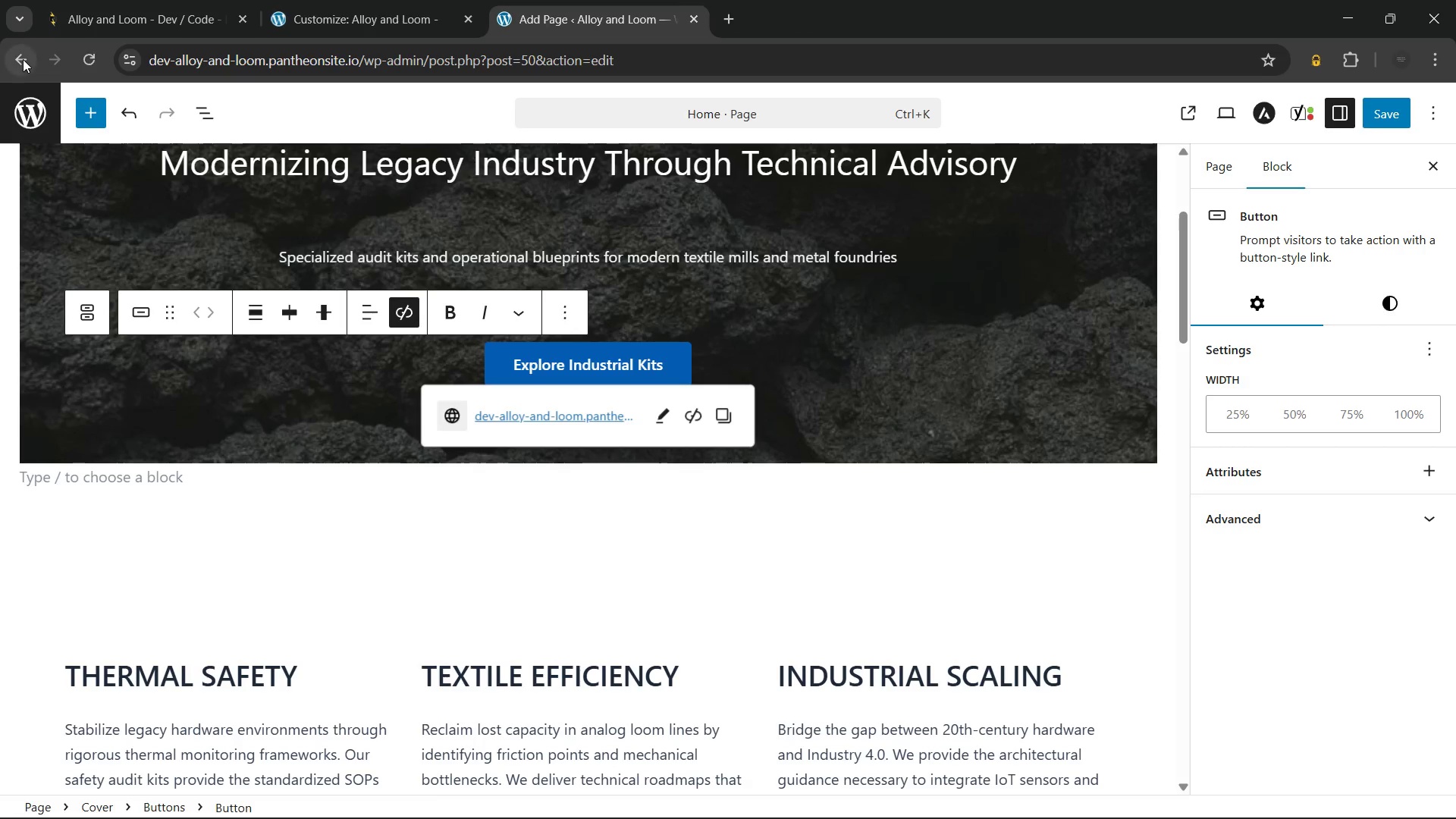 
left_click([23, 59])
 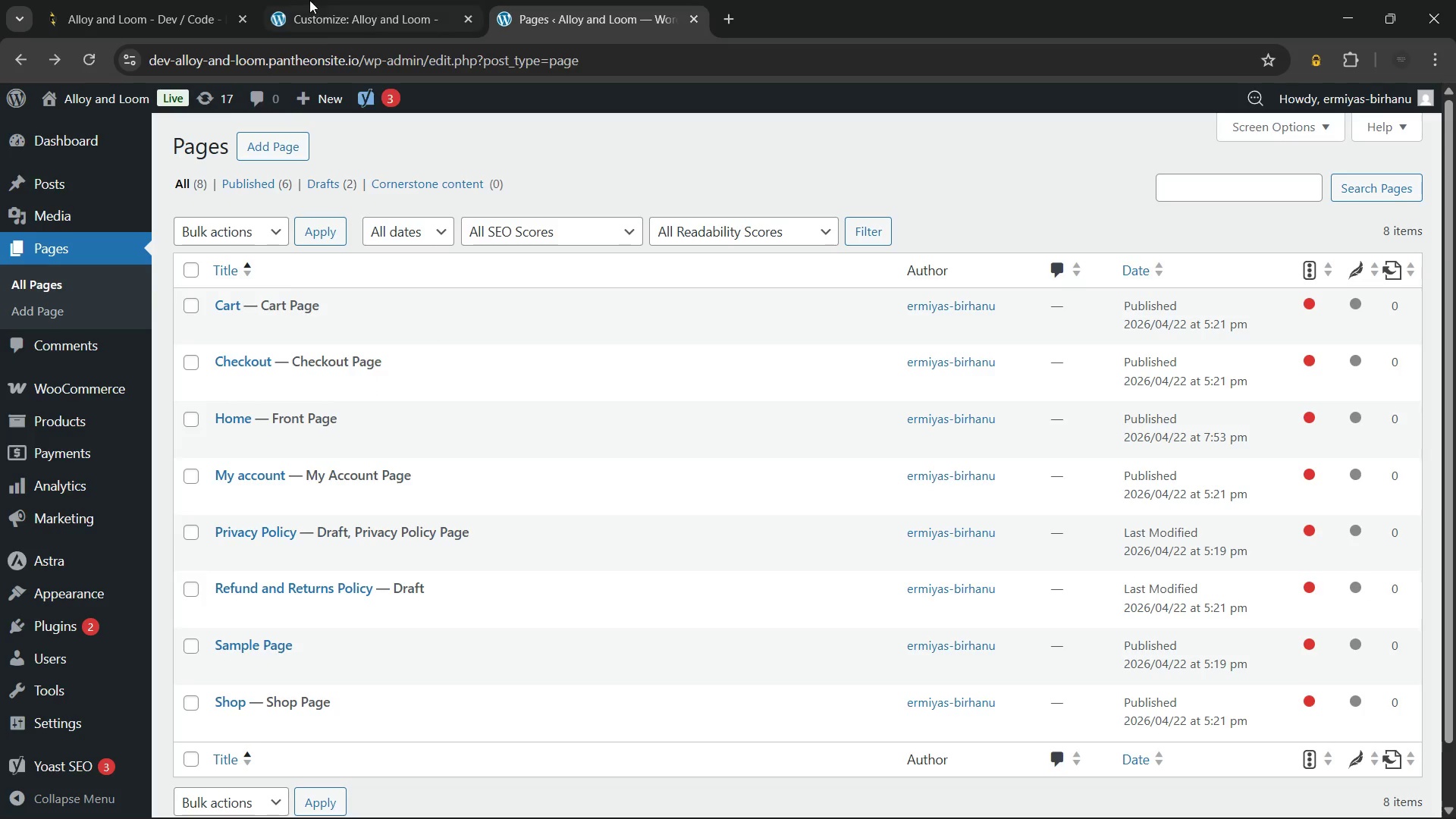 
wait(5.7)
 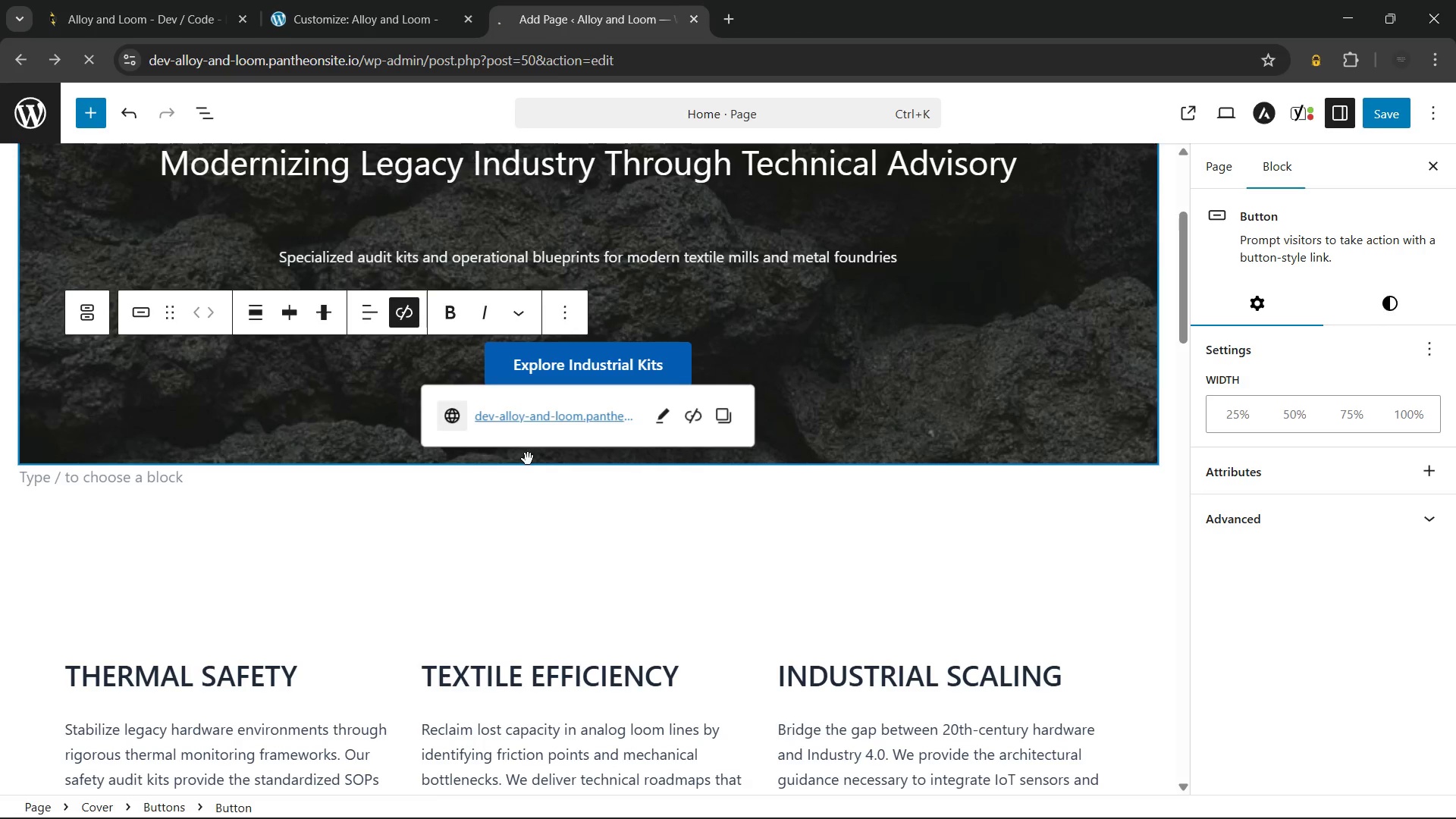 
left_click([360, 0])
 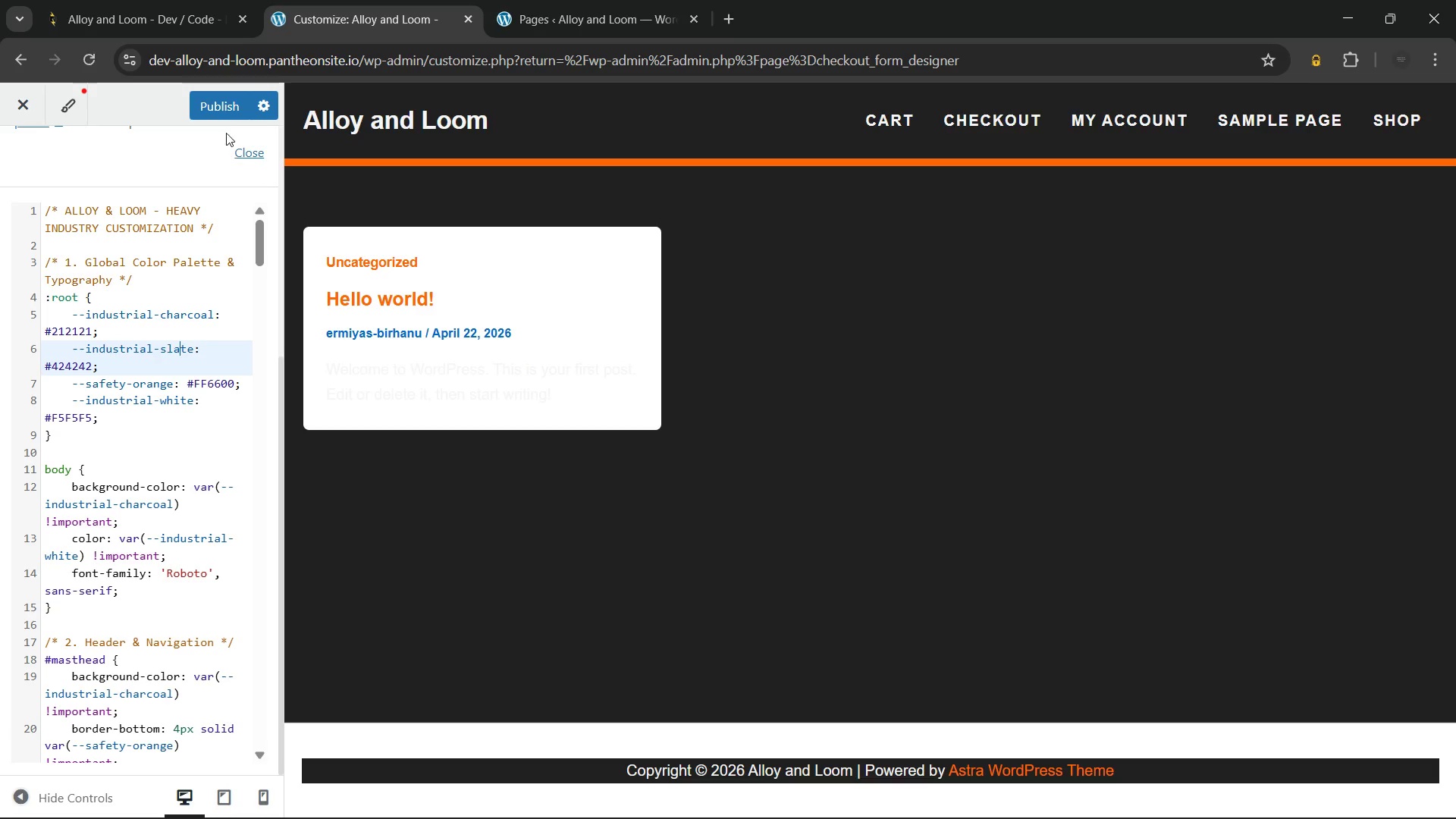 
left_click([219, 102])
 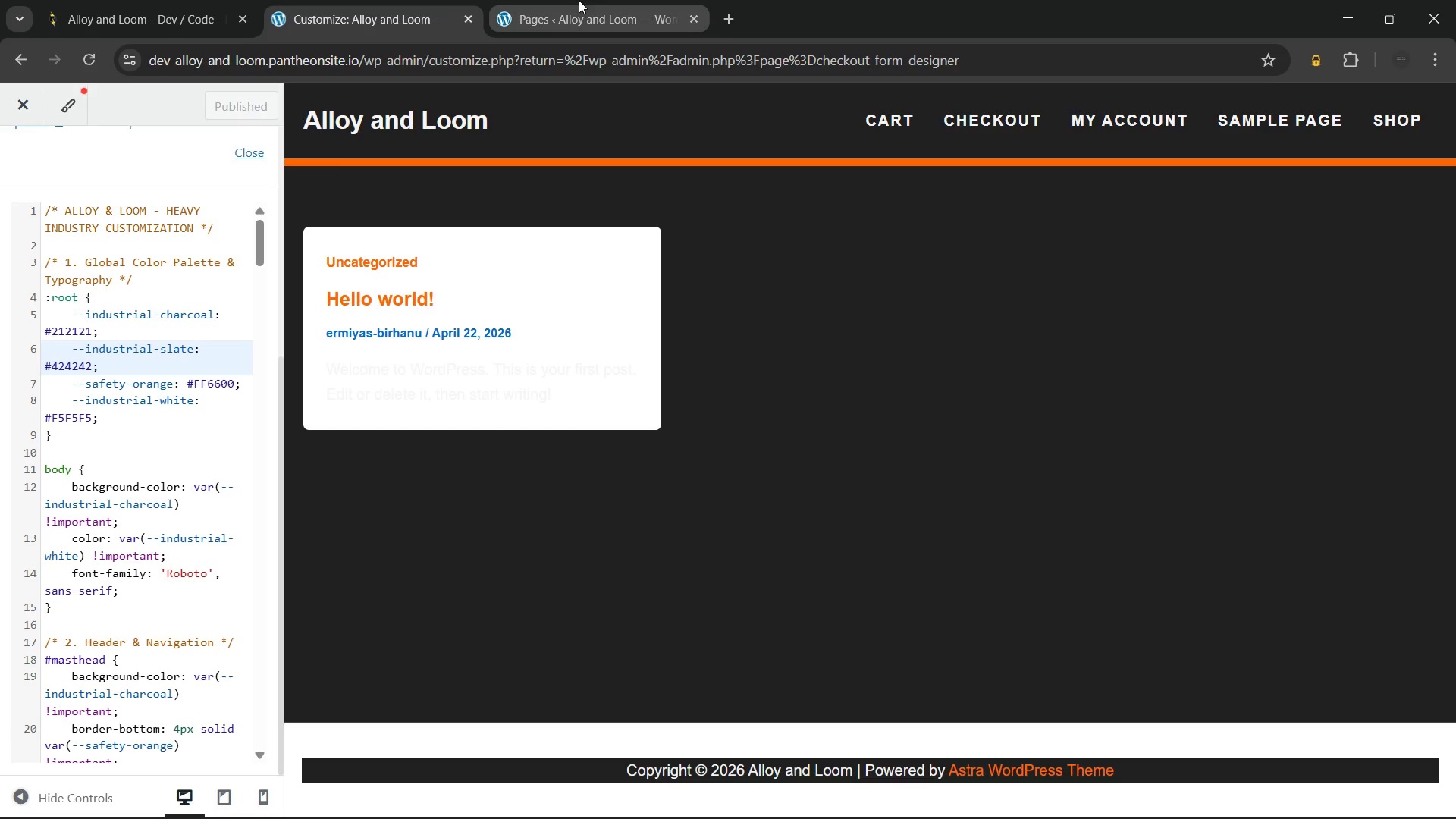 
left_click([579, 0])
 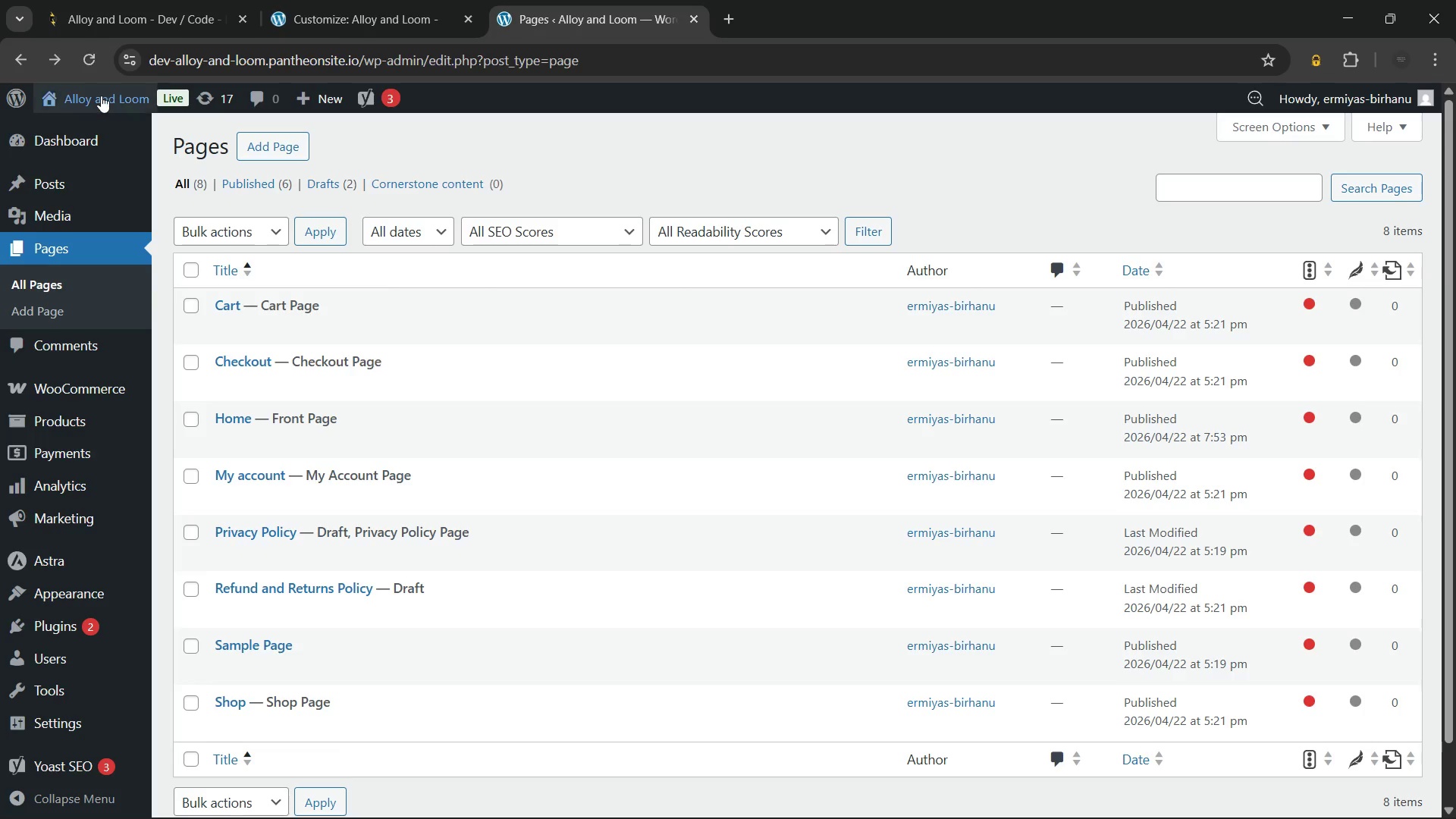 
left_click([101, 96])
 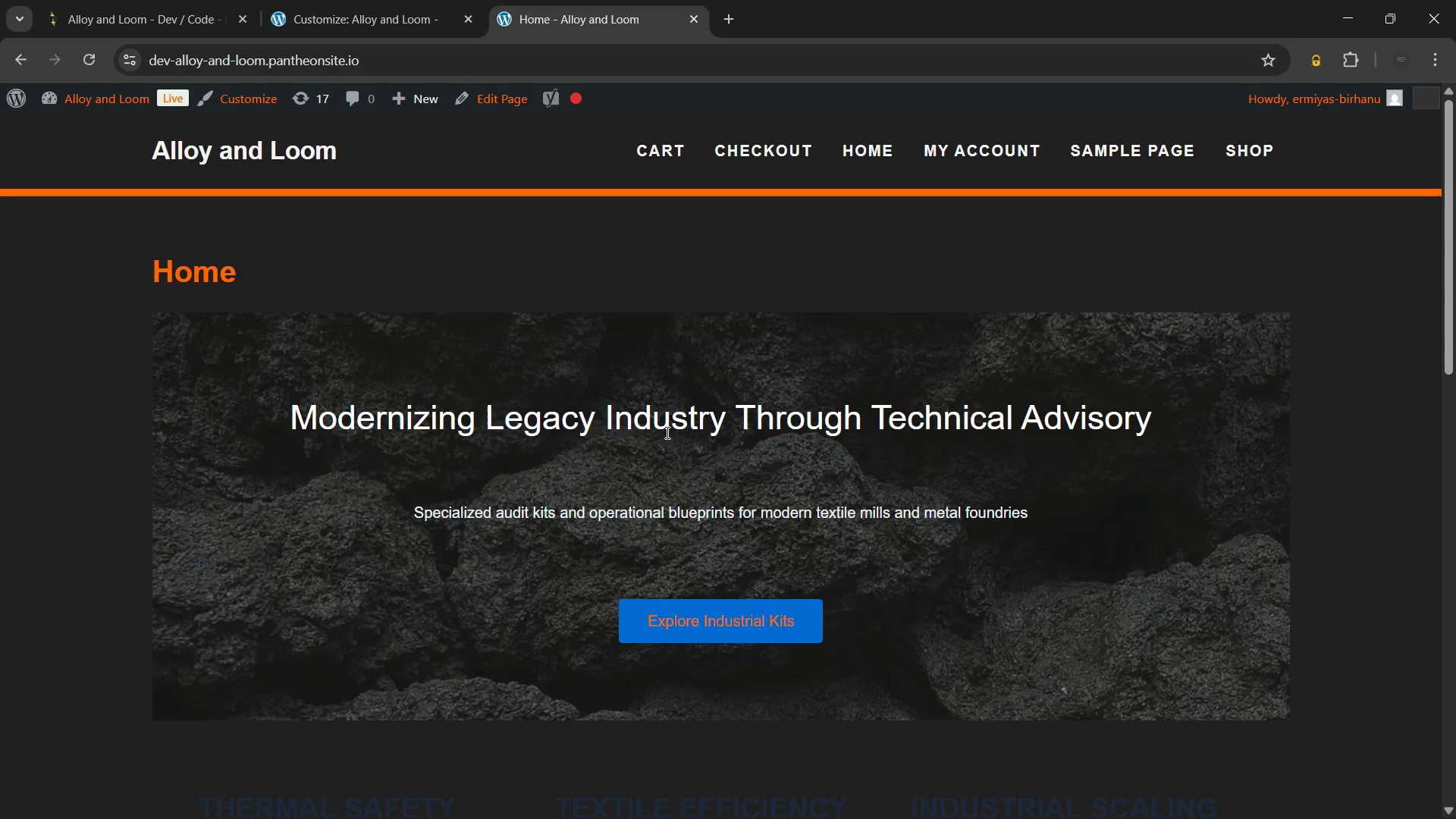 
scroll: coordinate [666, 432], scroll_direction: none, amount: 0.0
 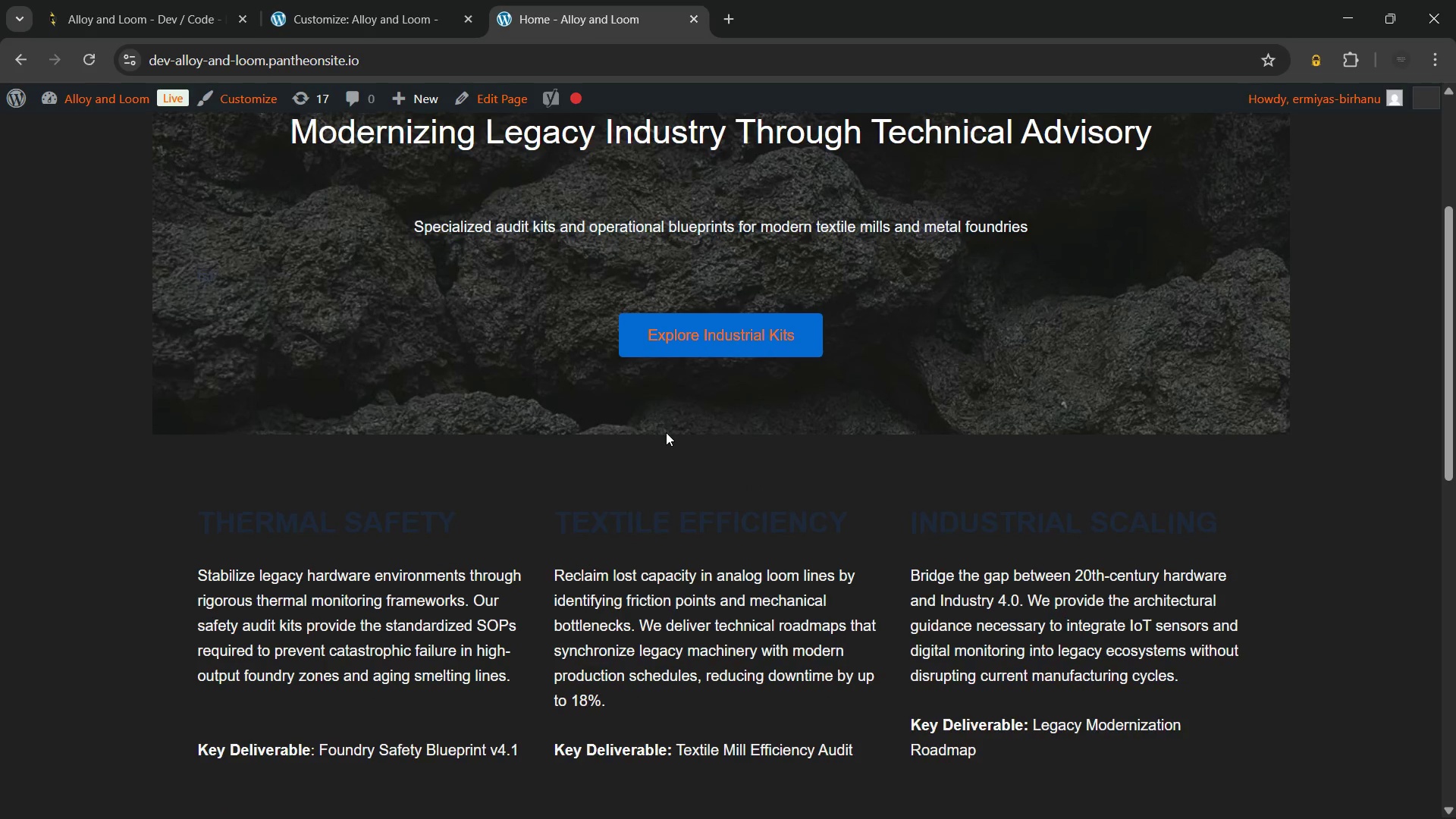 
scroll: coordinate [666, 432], scroll_direction: down, amount: 7.0
 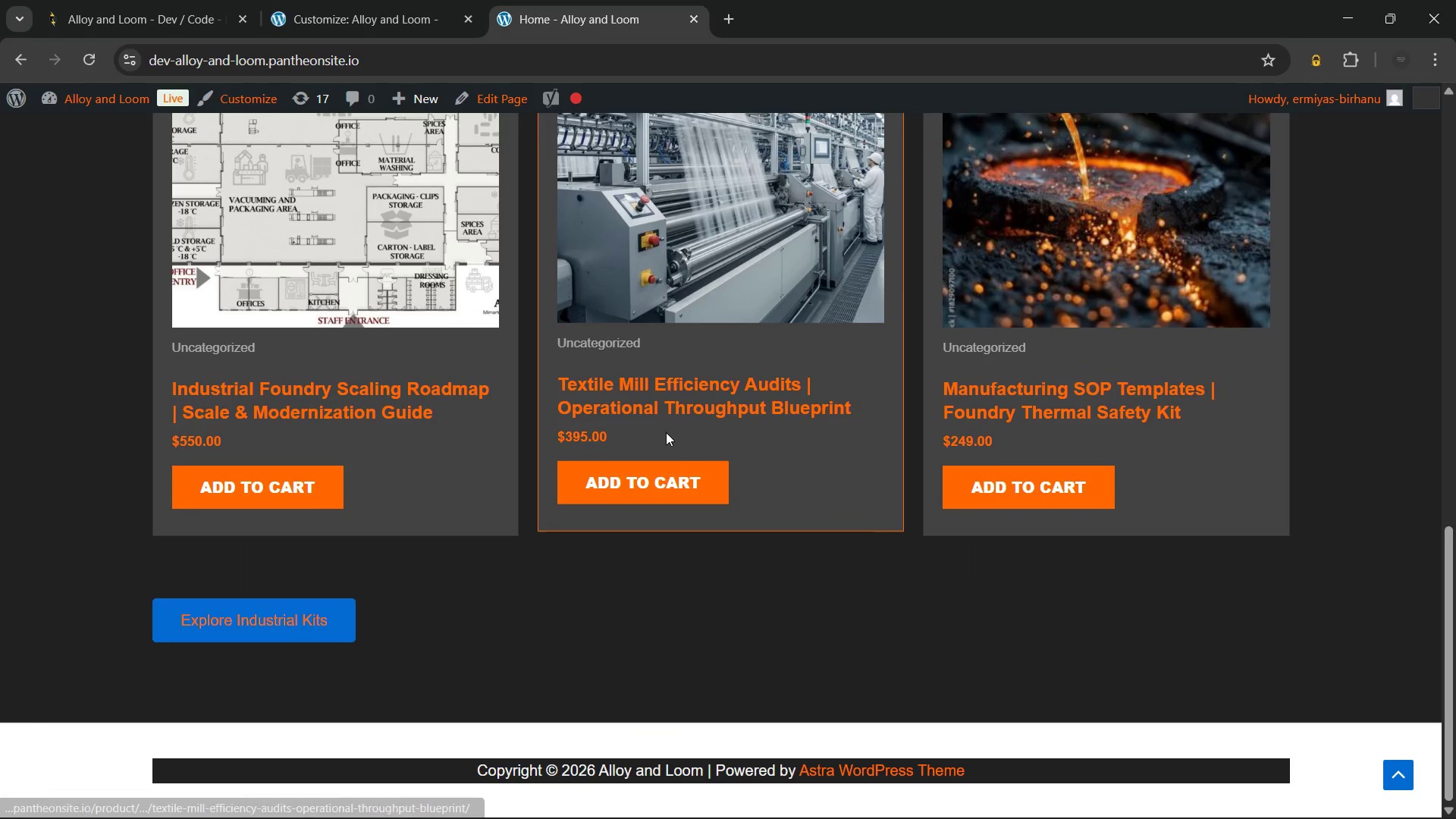 
scroll: coordinate [666, 432], scroll_direction: up, amount: 11.0
 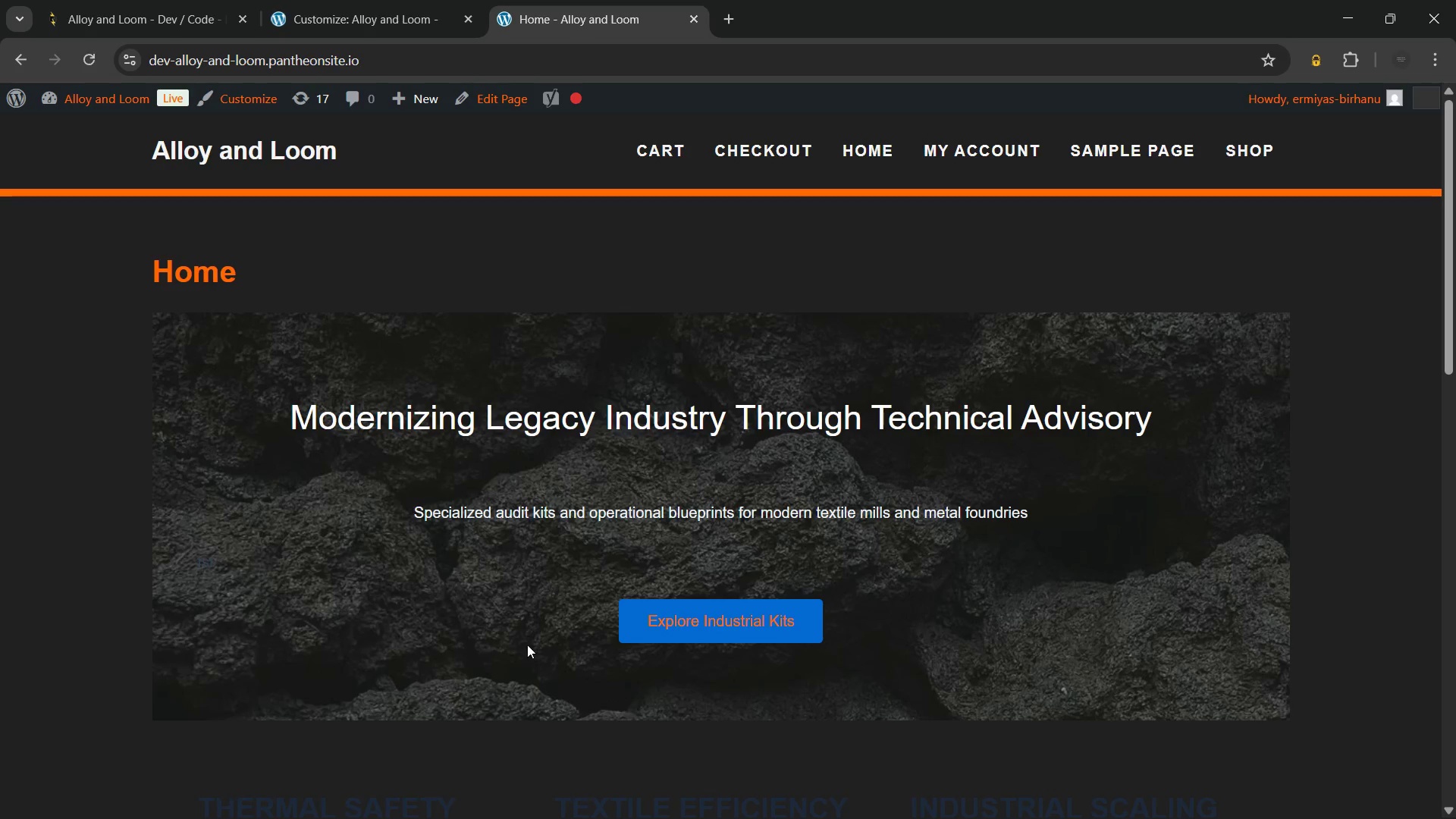 
scroll: coordinate [588, 565], scroll_direction: down, amount: 1.0
 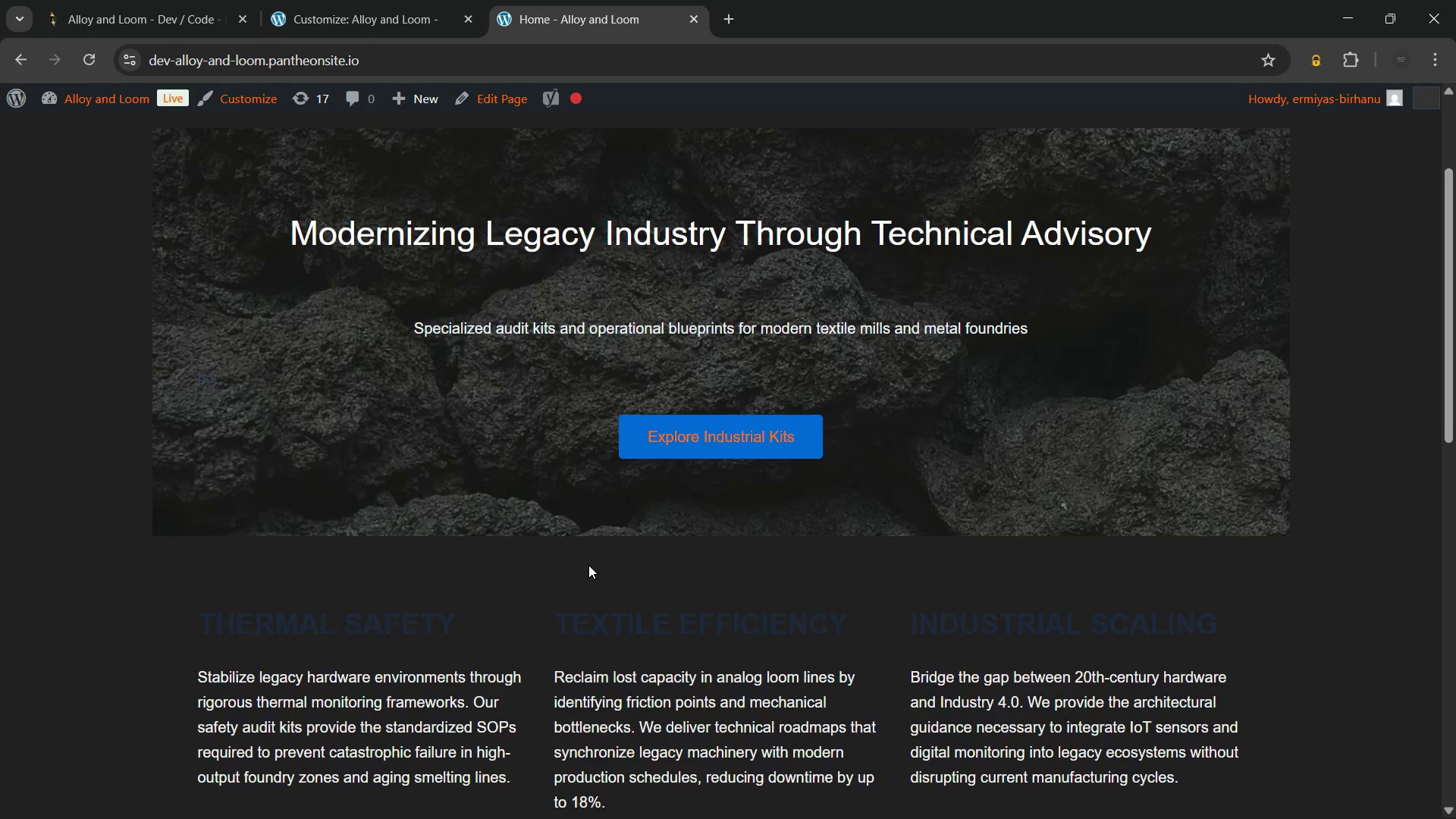 
scroll: coordinate [588, 565], scroll_direction: none, amount: 0.0
 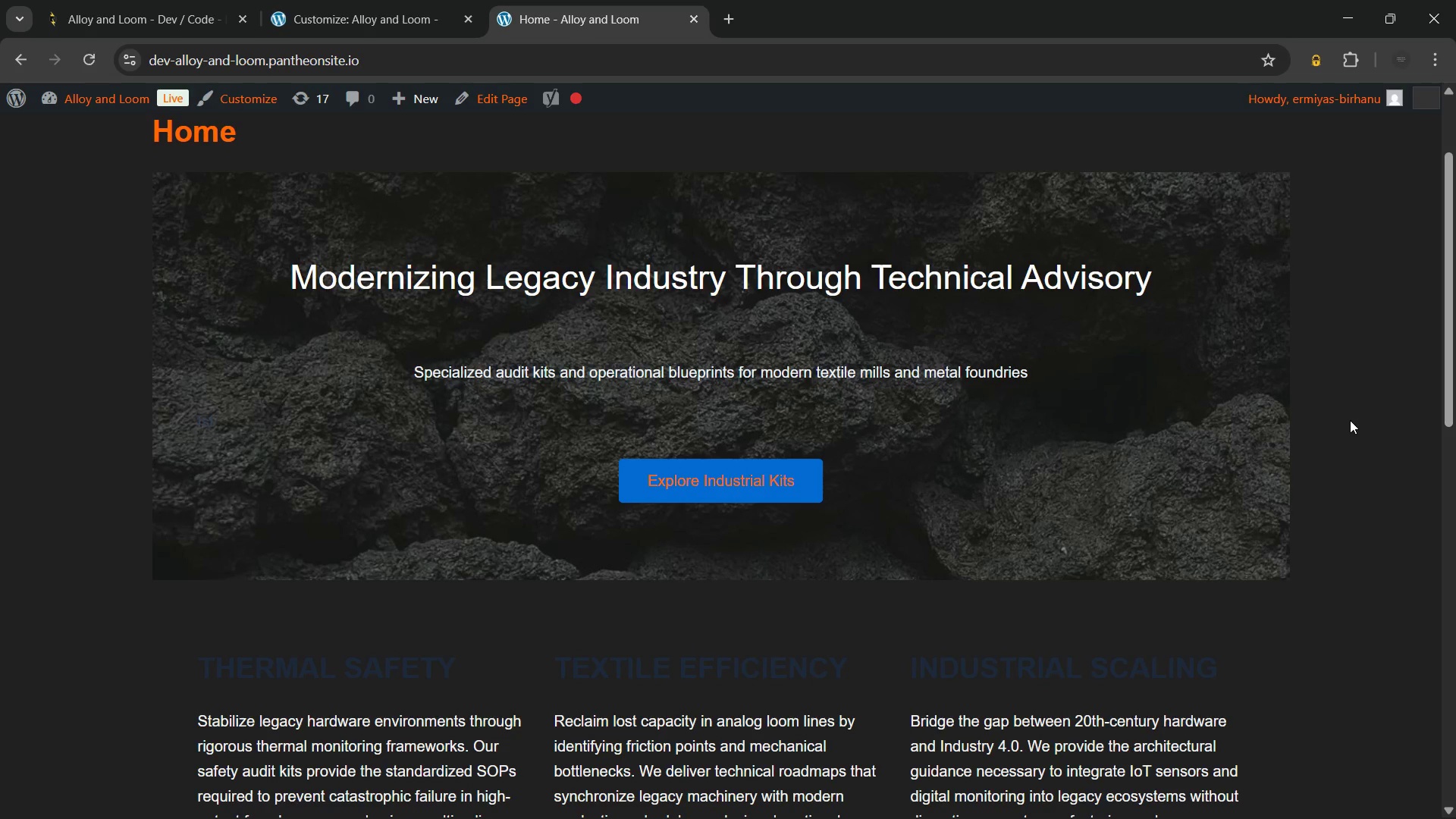 
wait(32.57)
 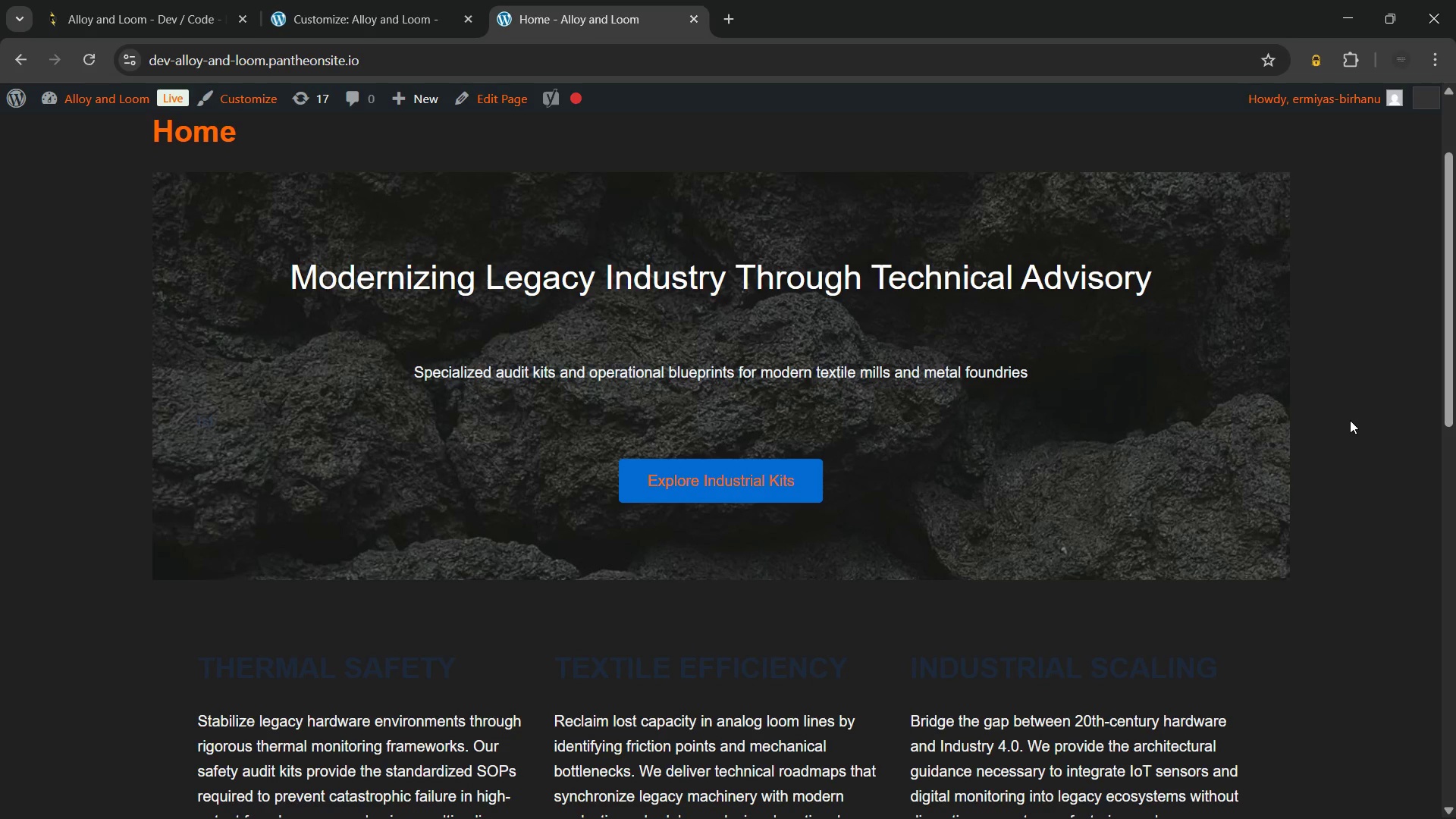 
scroll: coordinate [1009, 362], scroll_direction: down, amount: 12.0
 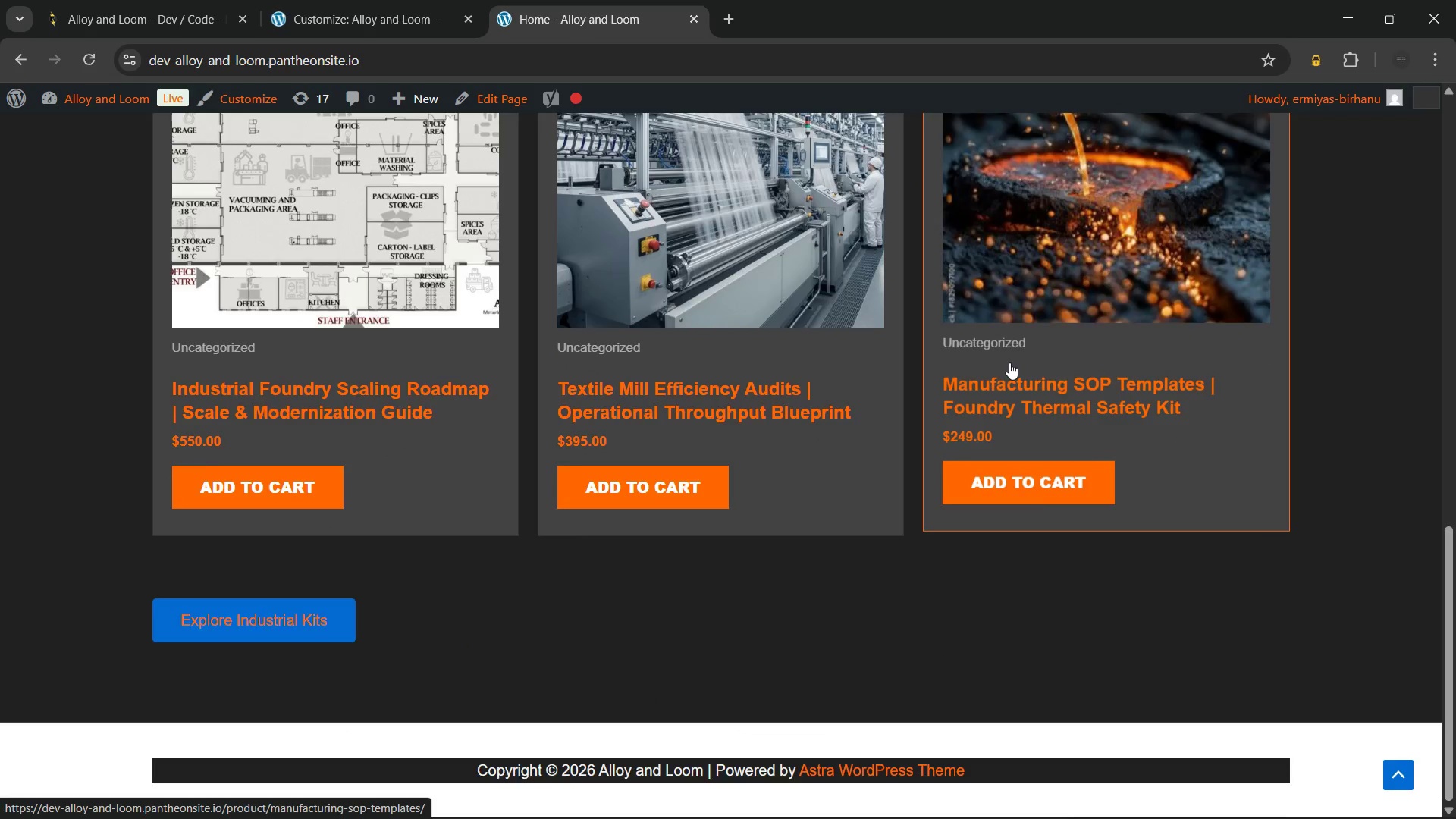 
scroll: coordinate [1009, 362], scroll_direction: up, amount: 12.0
 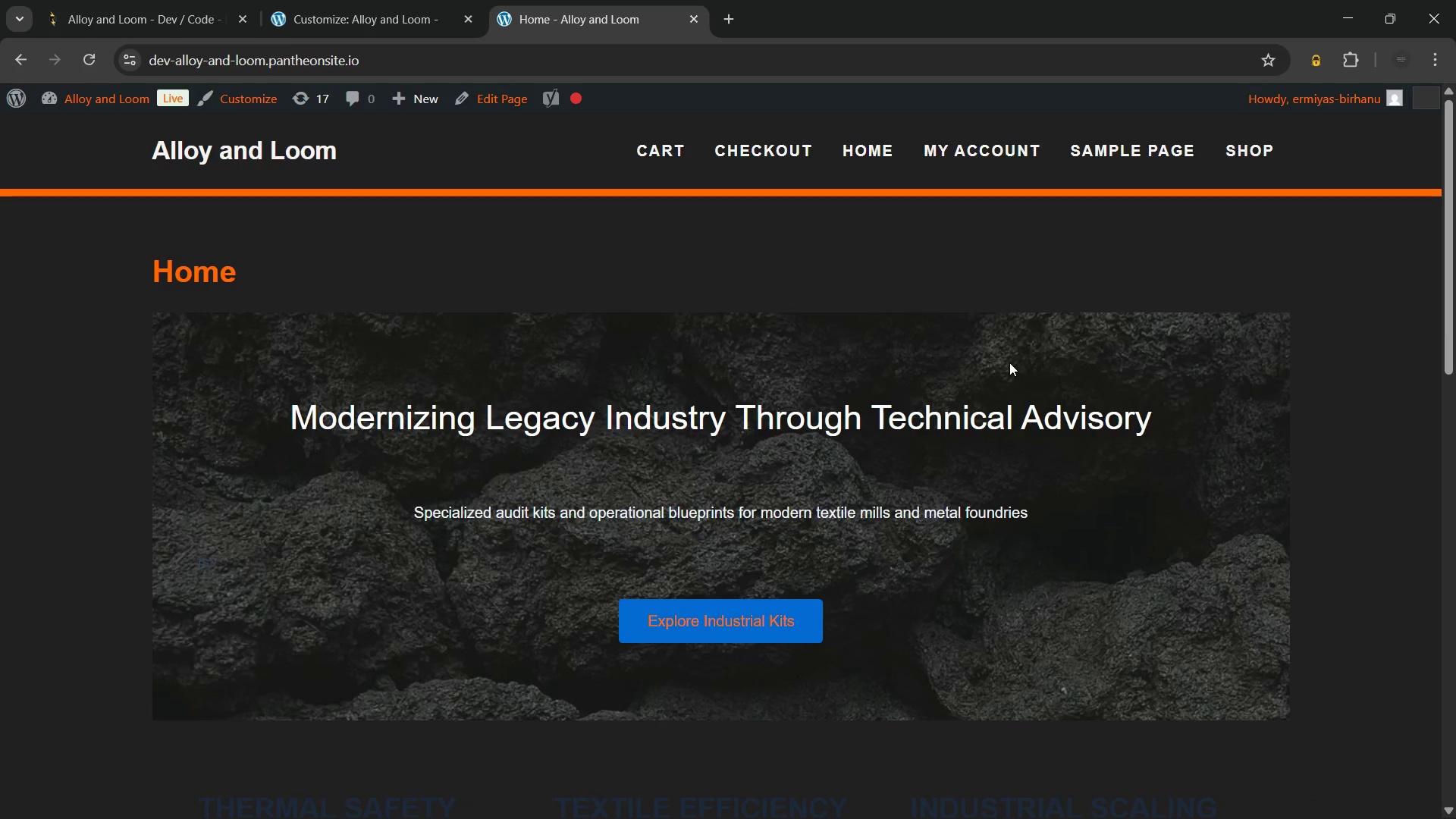 
wait(60.78)
 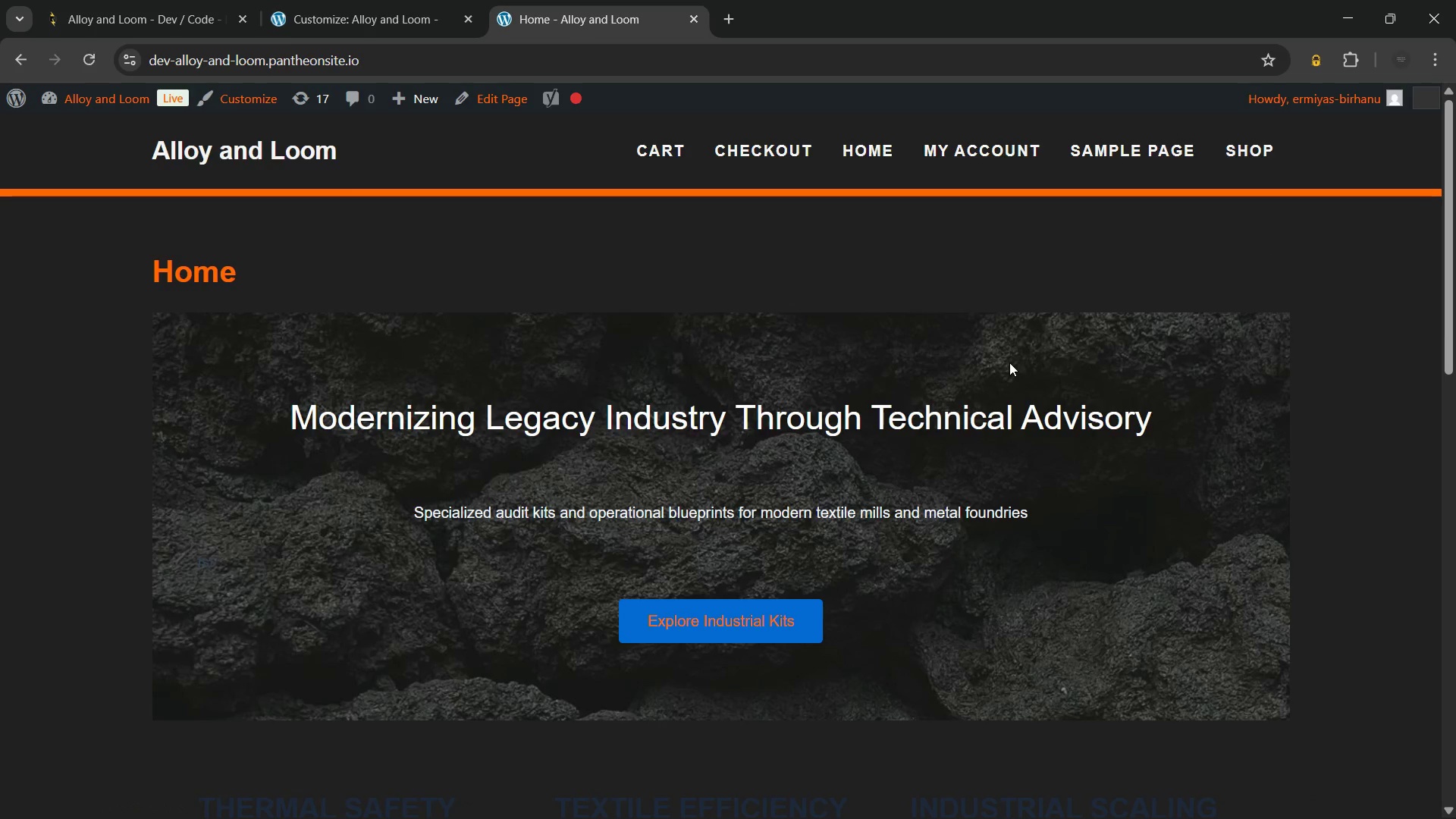 
left_click([800, 794])
 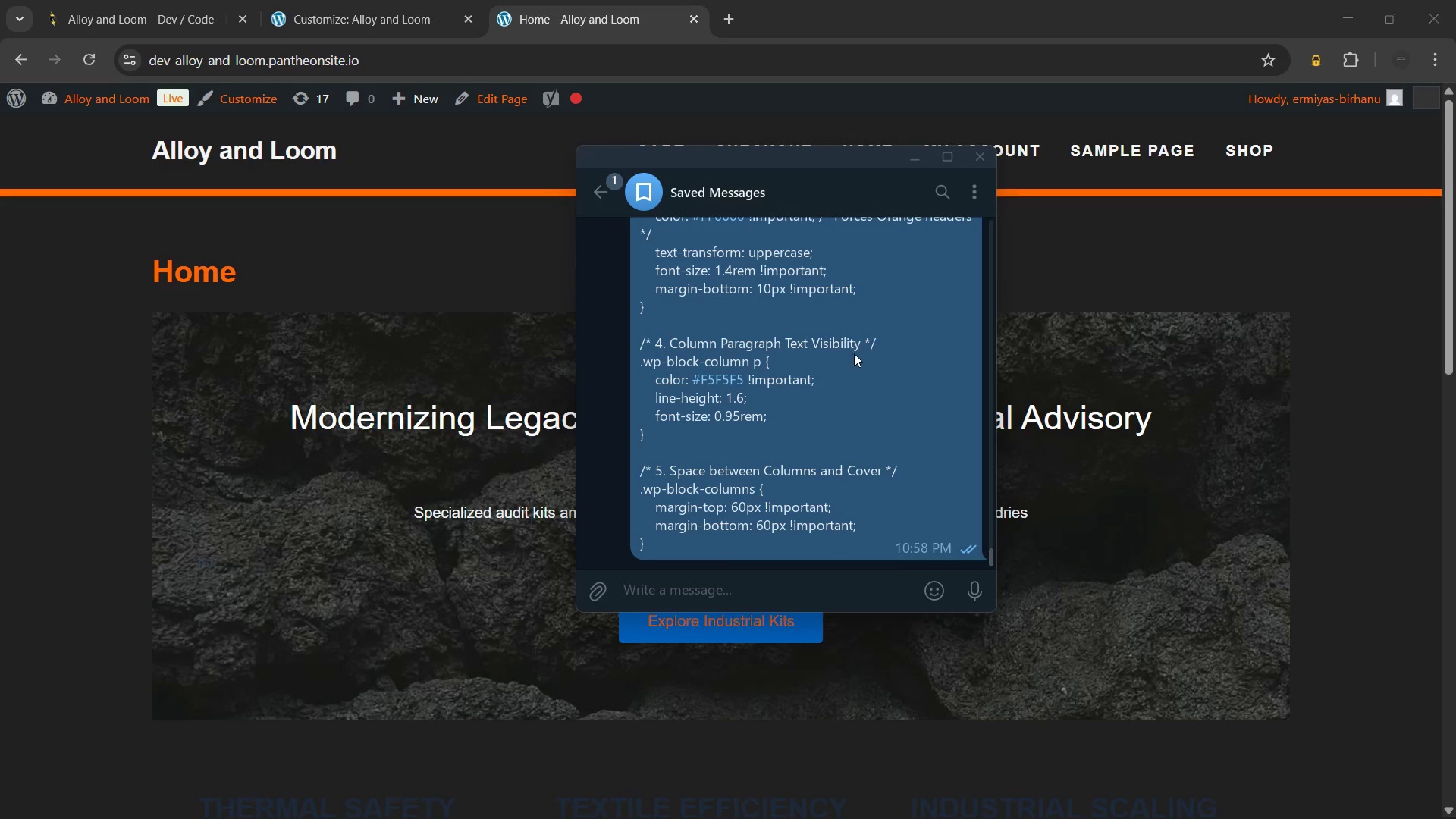 
key(Escape)
 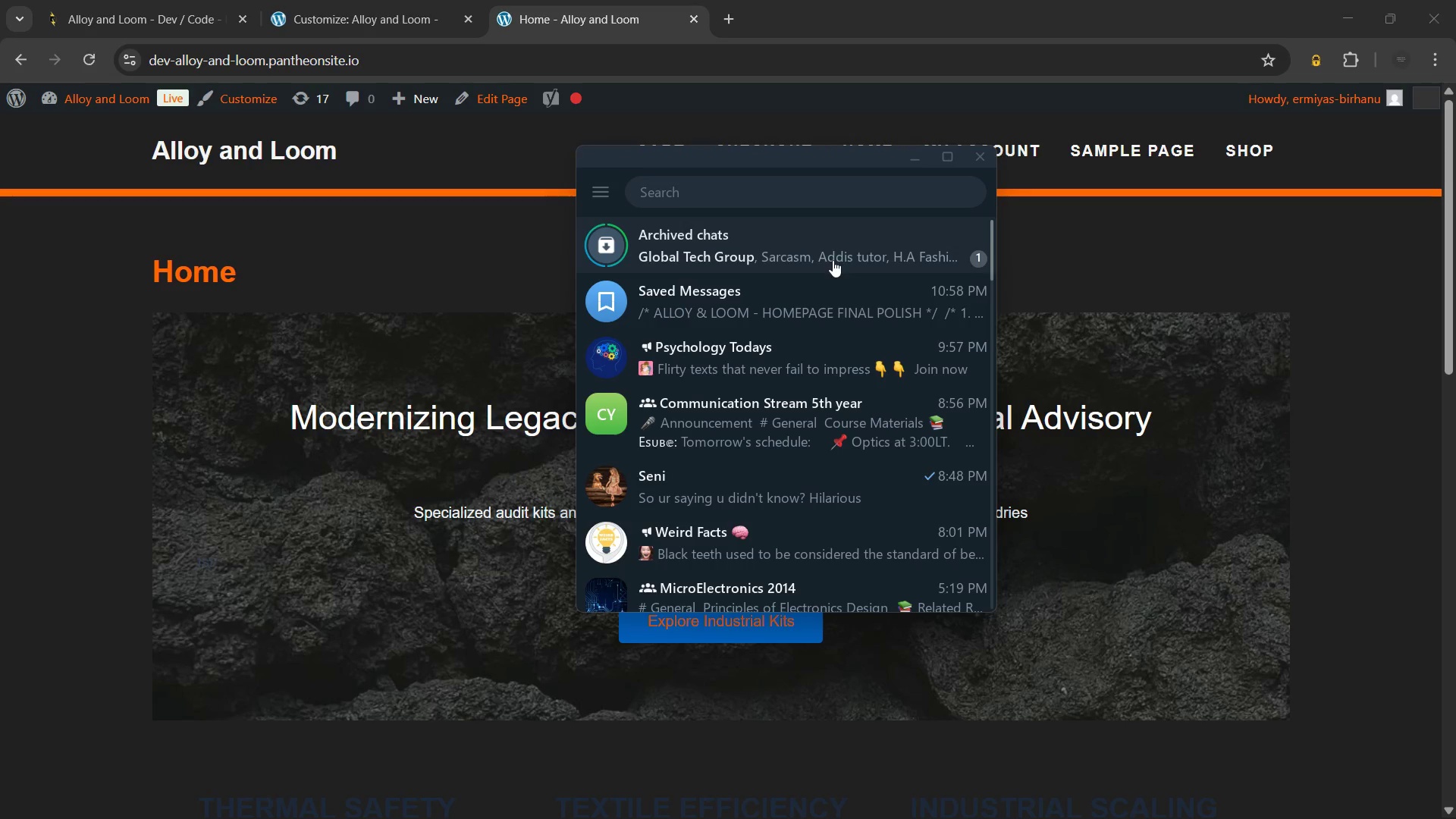 
right_click([832, 253])
 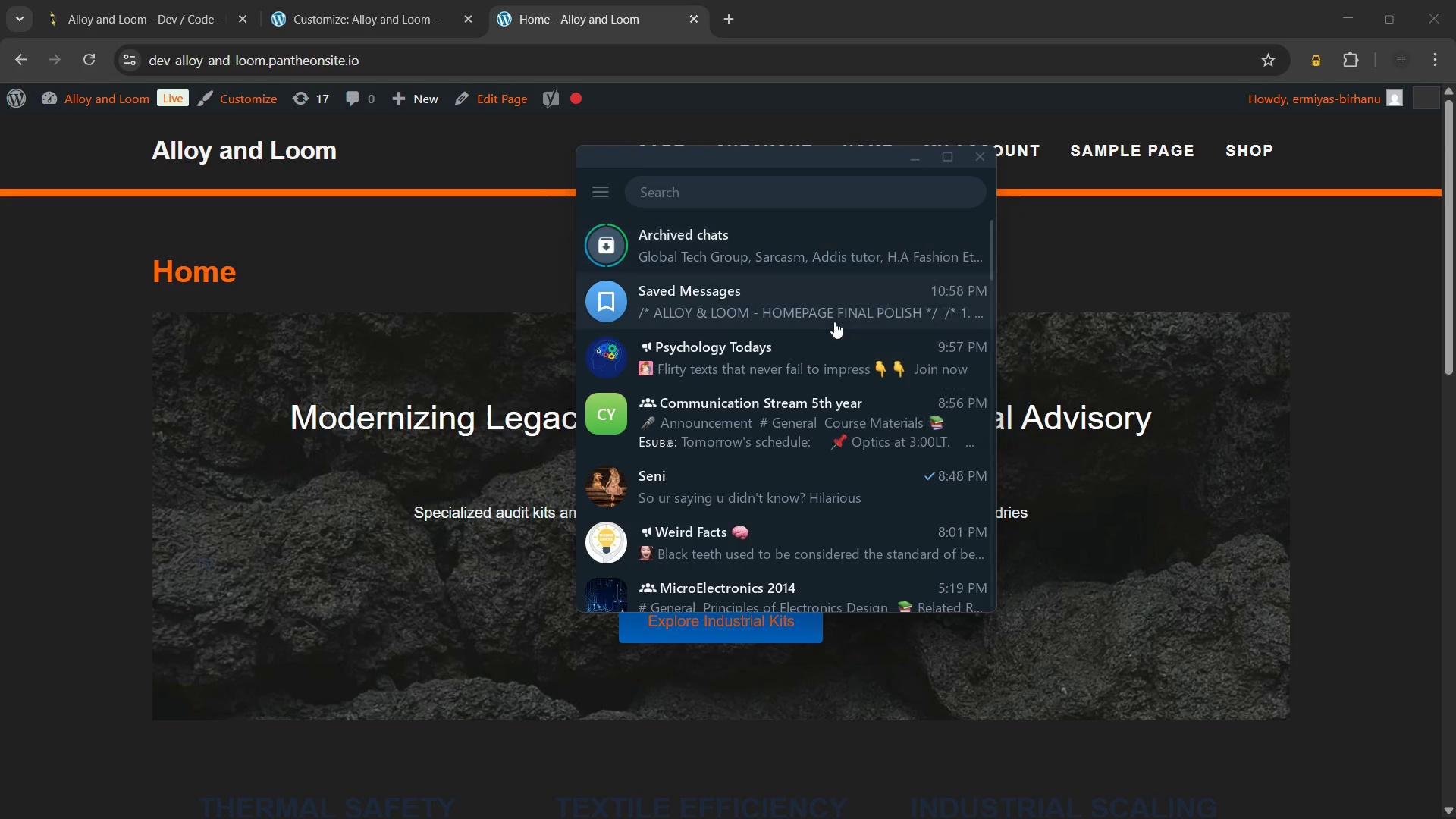 
double_click([833, 318])
 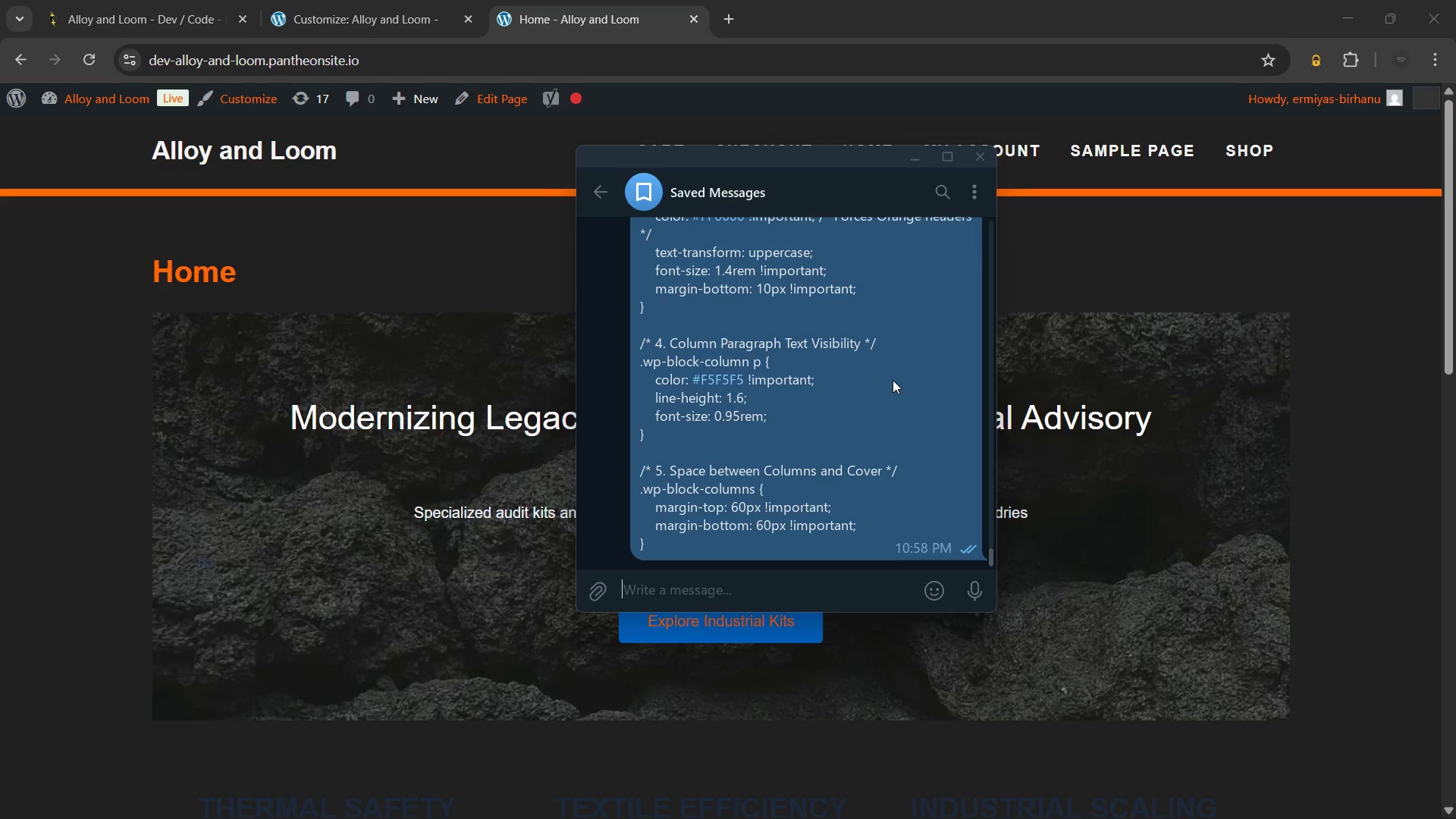 
right_click([898, 376])
 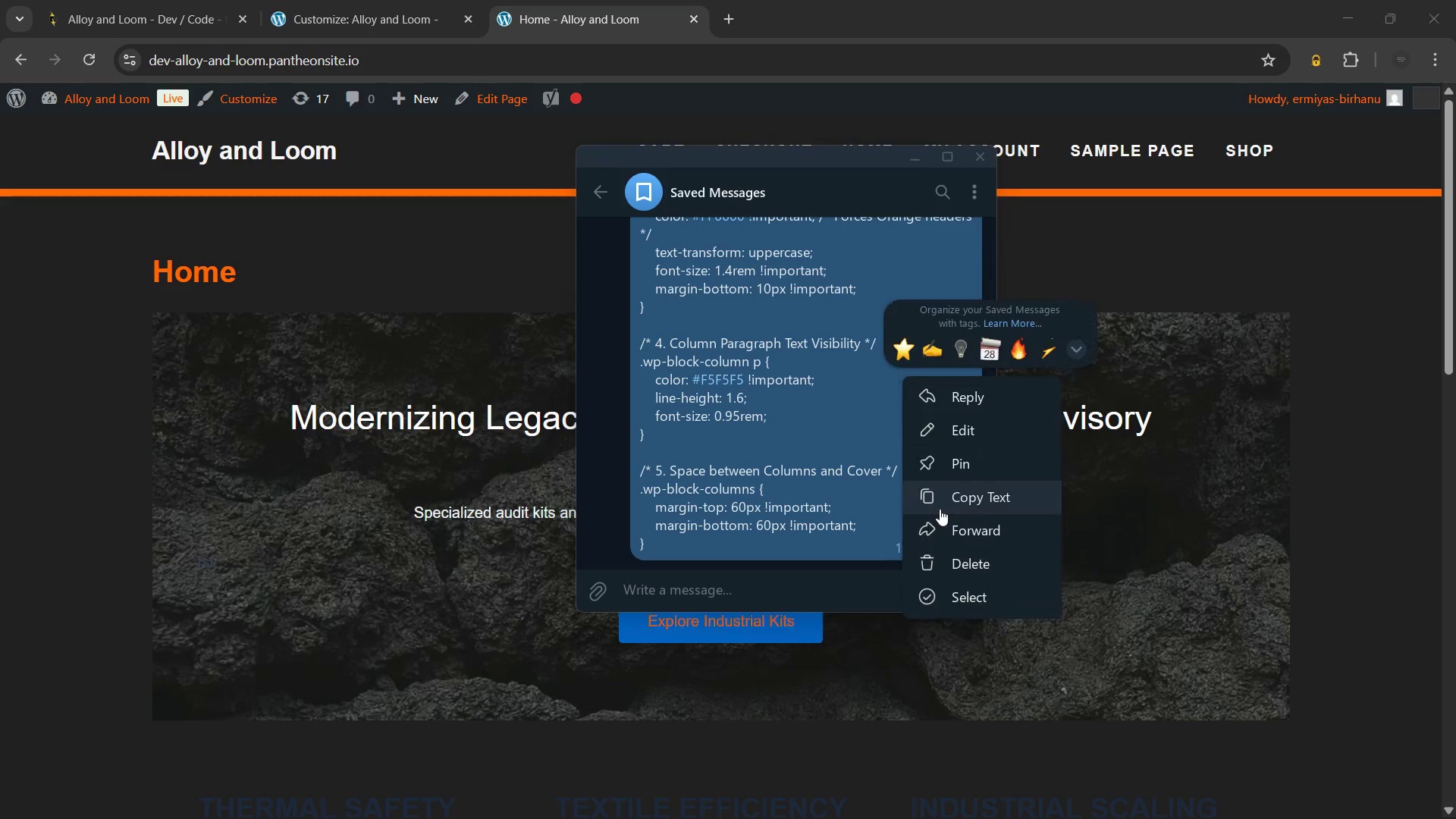 
left_click([940, 509])
 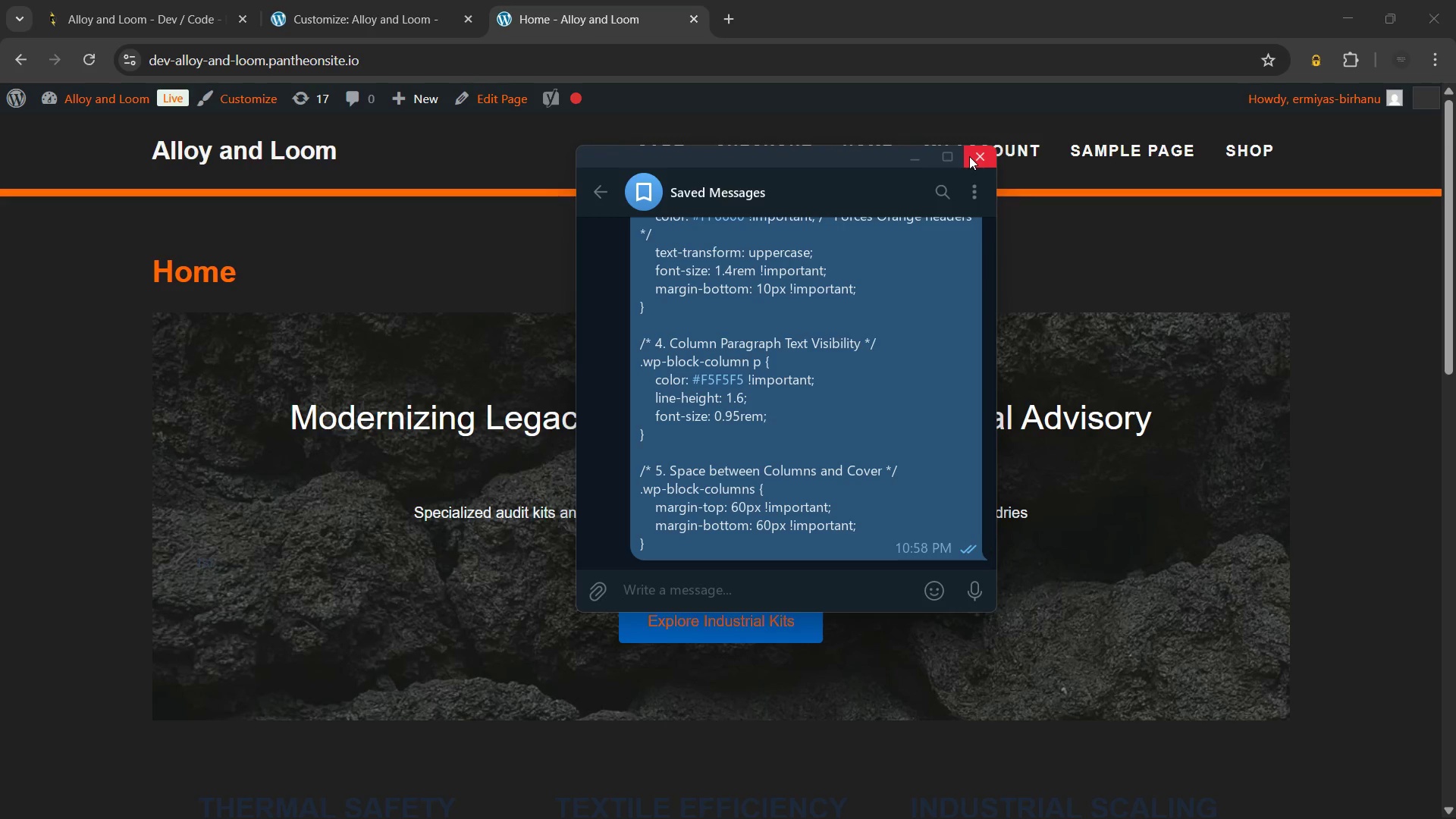 
left_click([969, 156])
 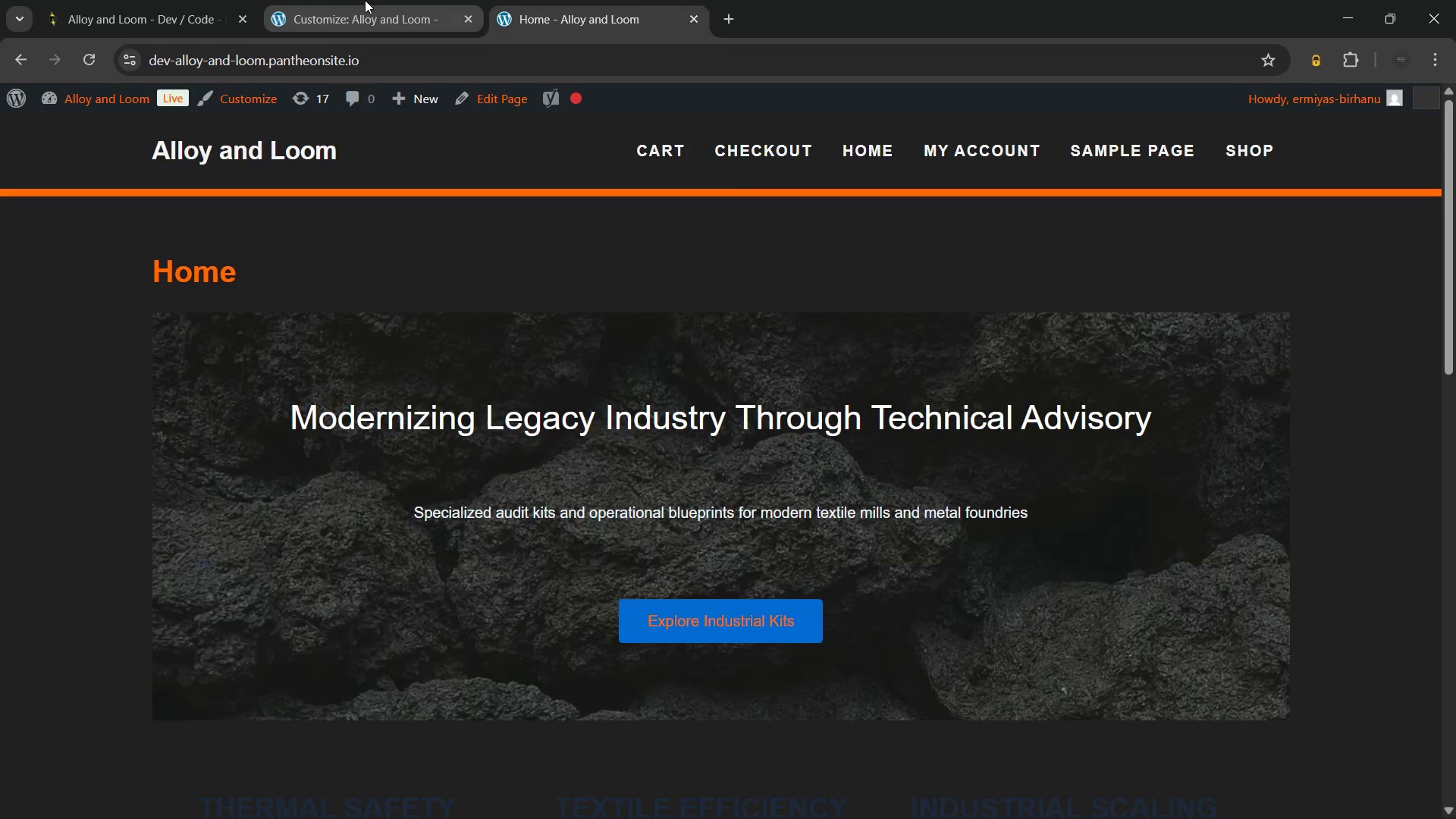 
left_click([365, 0])
 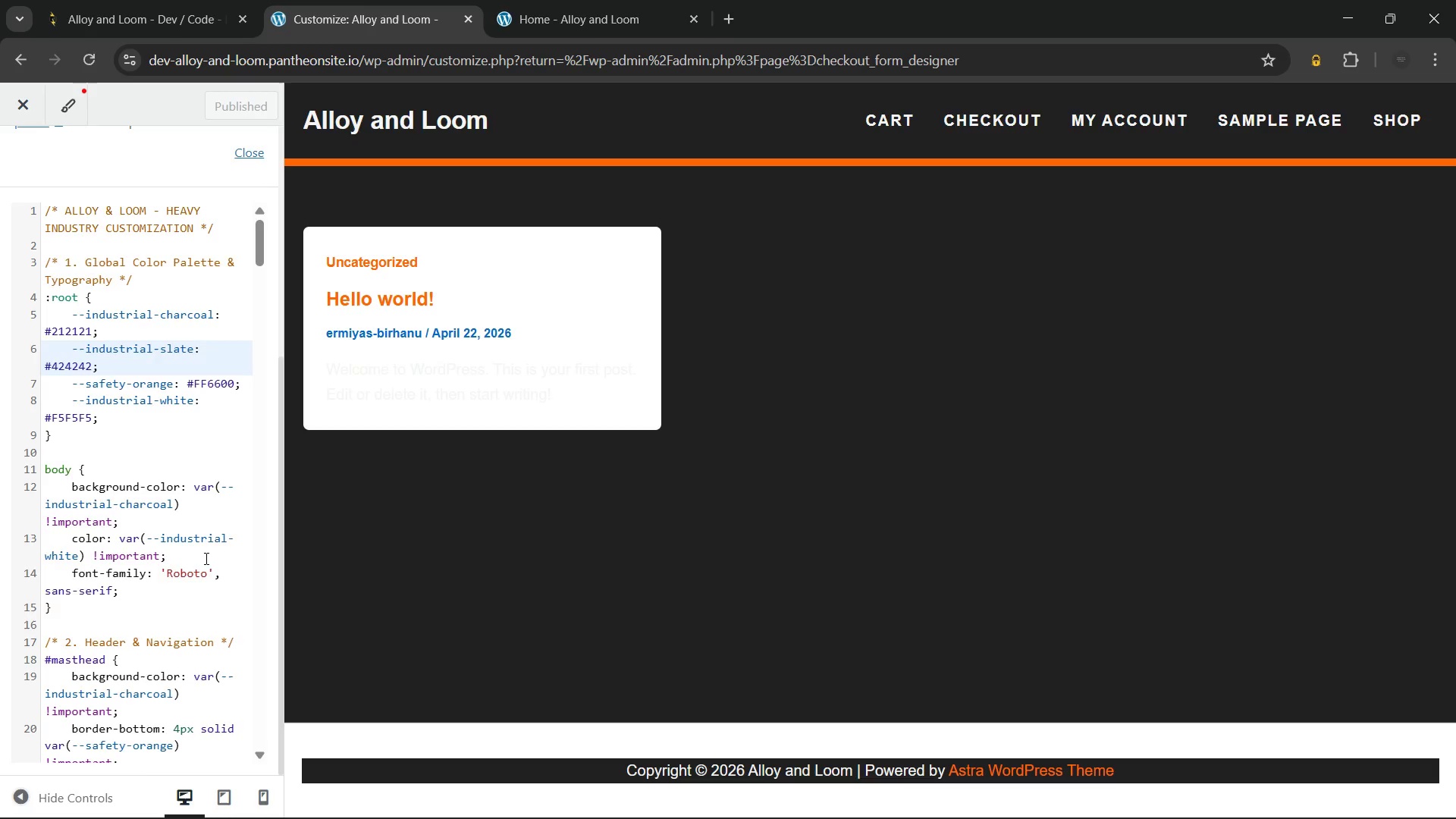 
scroll: coordinate [205, 558], scroll_direction: down, amount: 28.0
 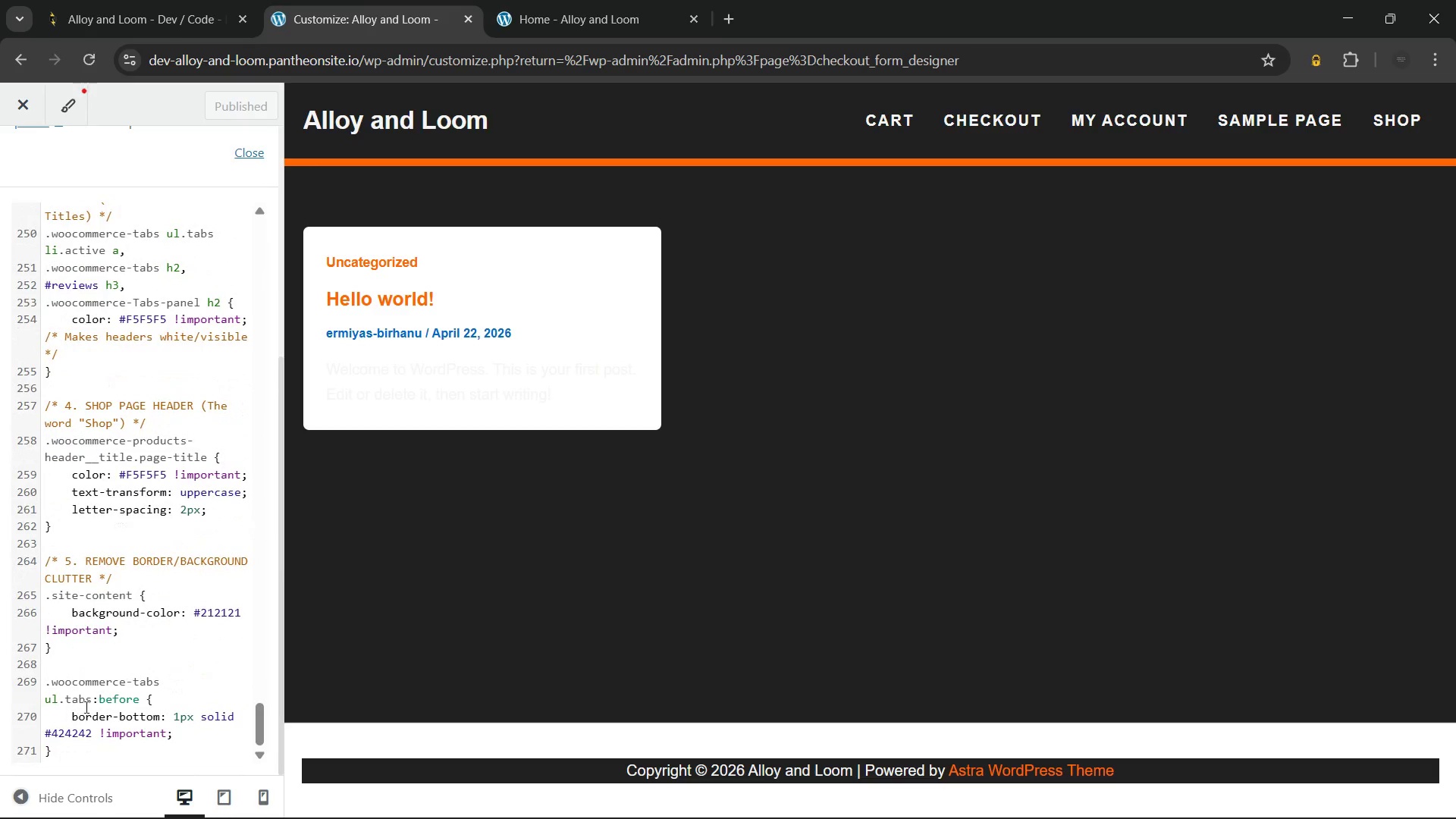 
left_click([75, 746])
 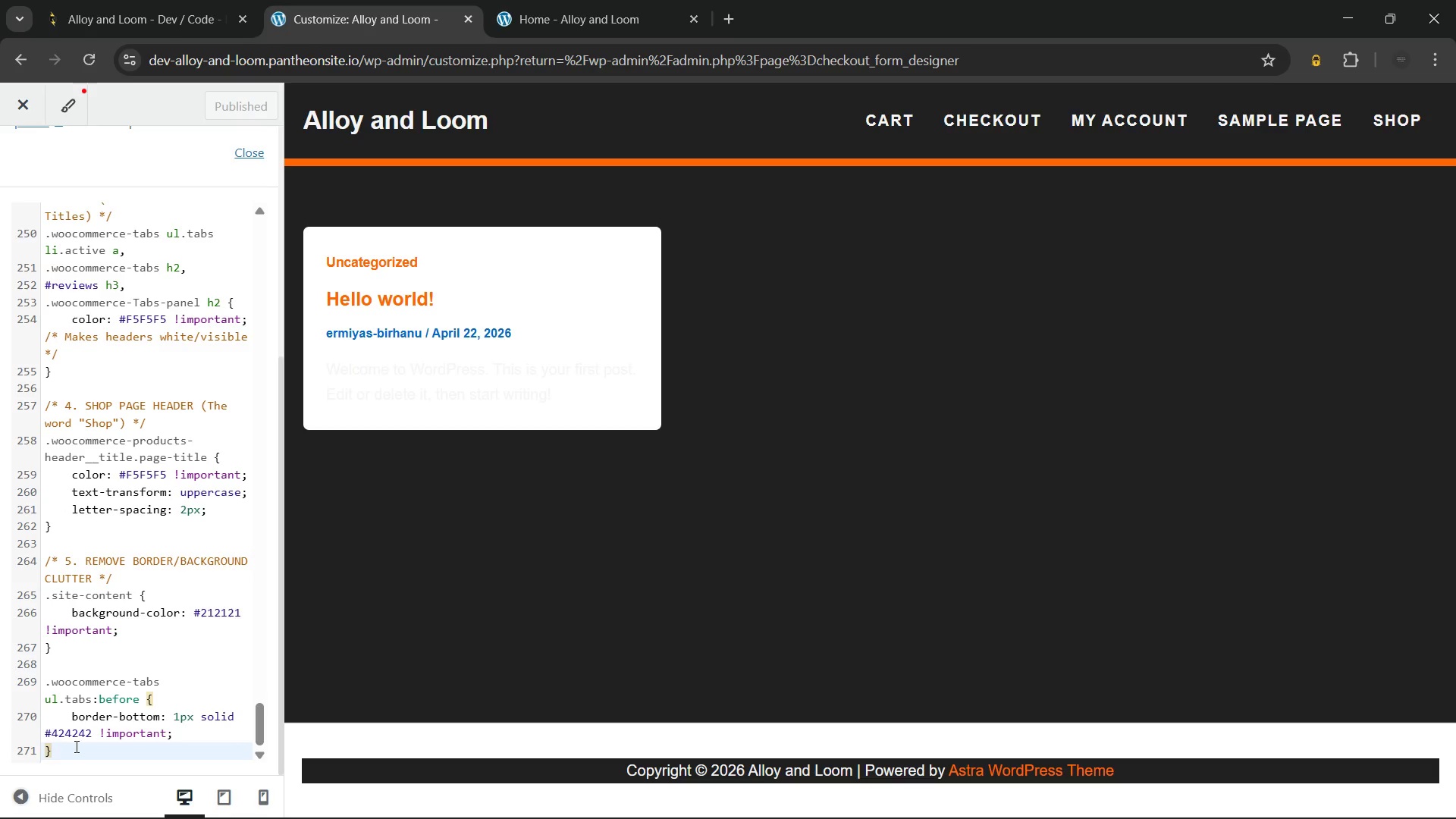 
key(Enter)
 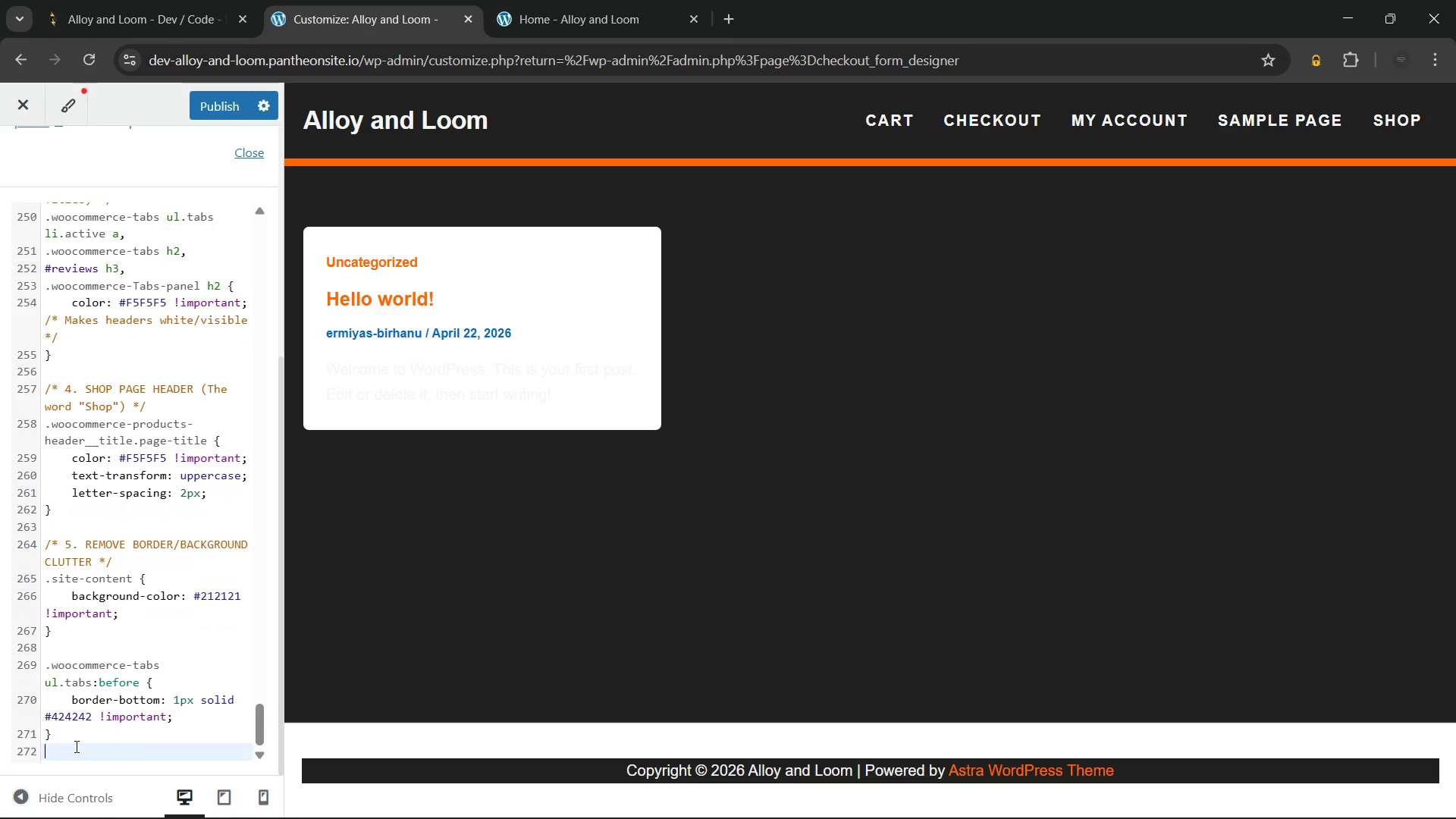 
key(Enter)
 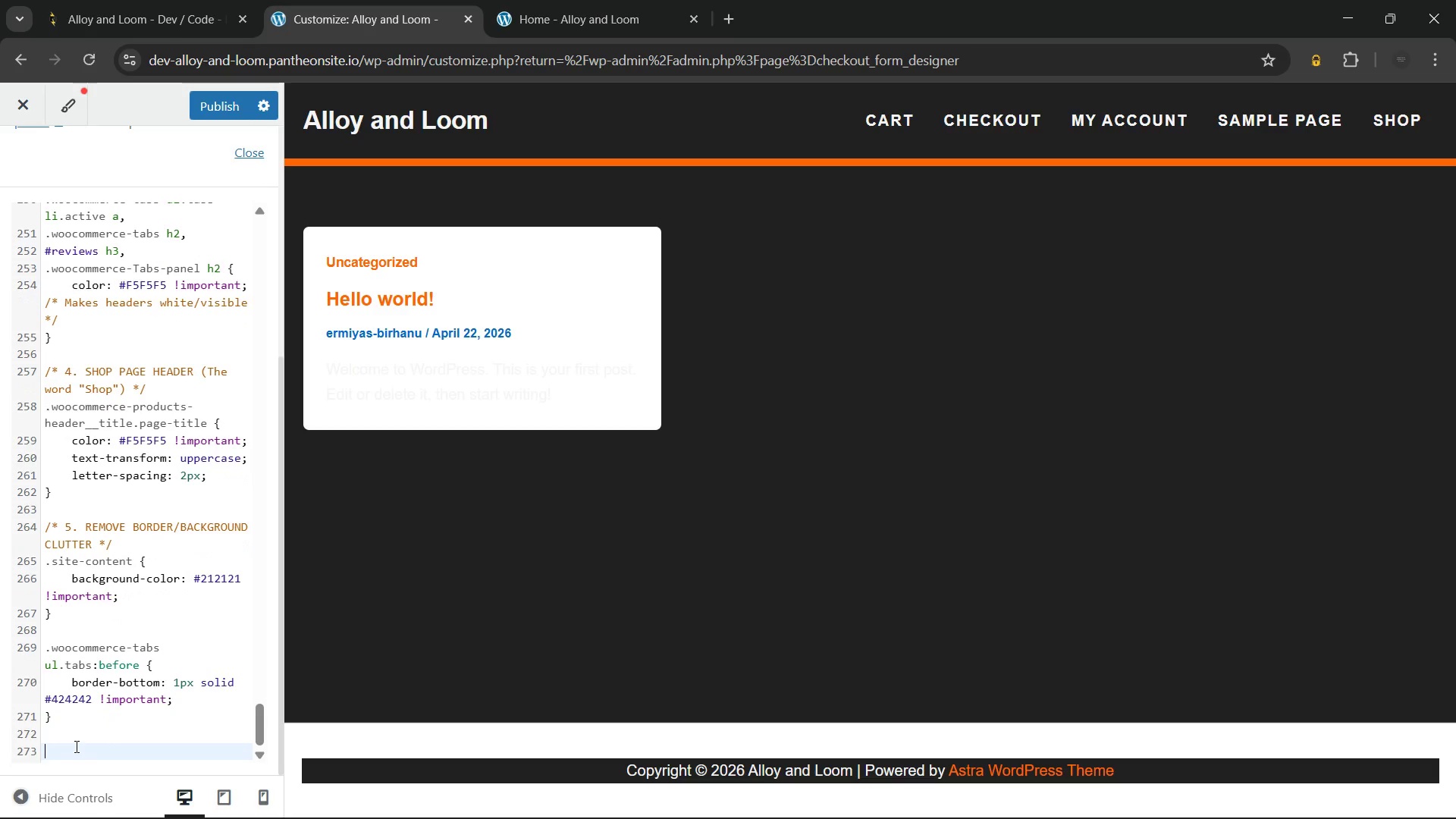 
key(Enter)
 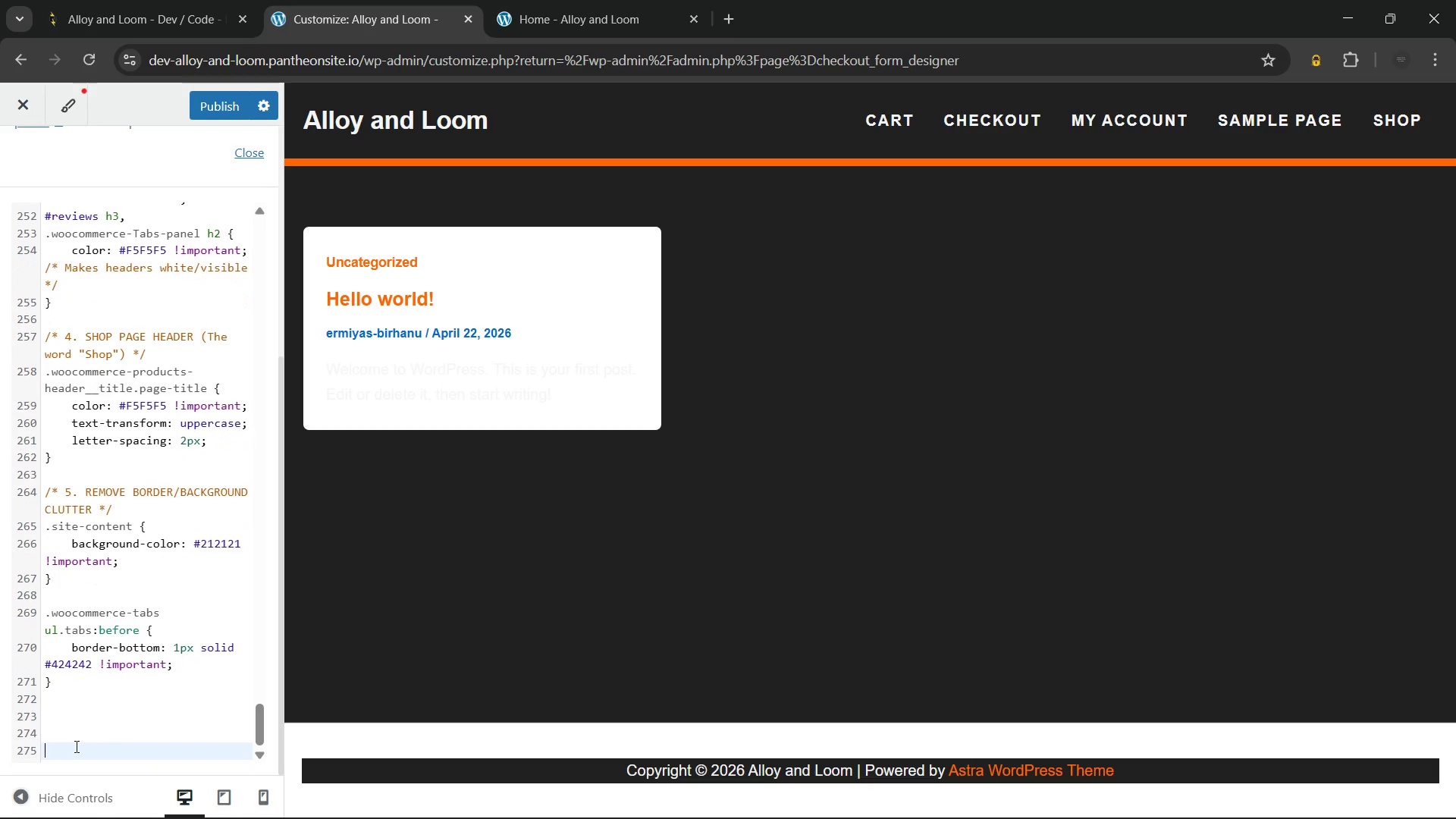 
key(Enter)
 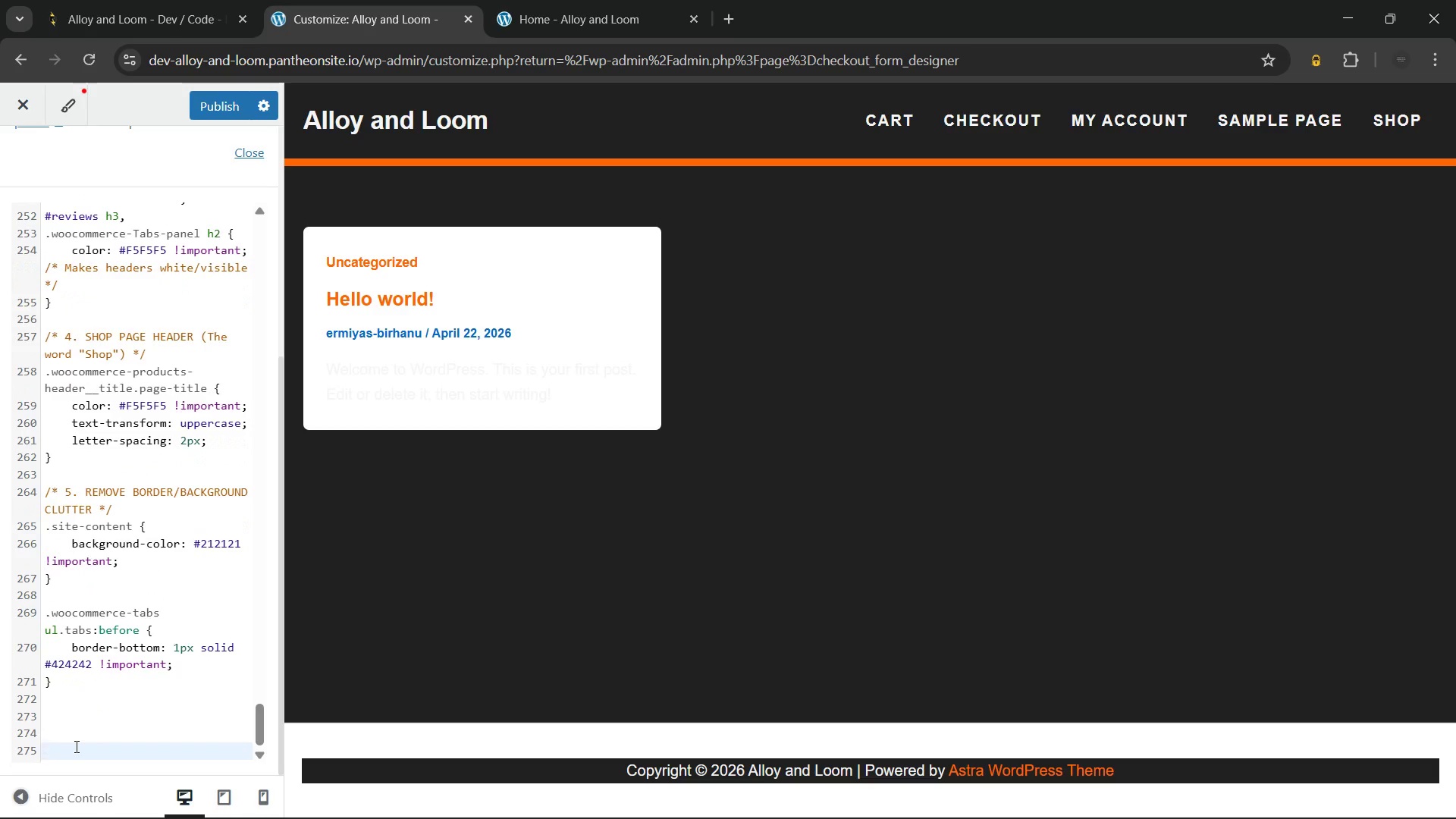 
key(Control+V)
 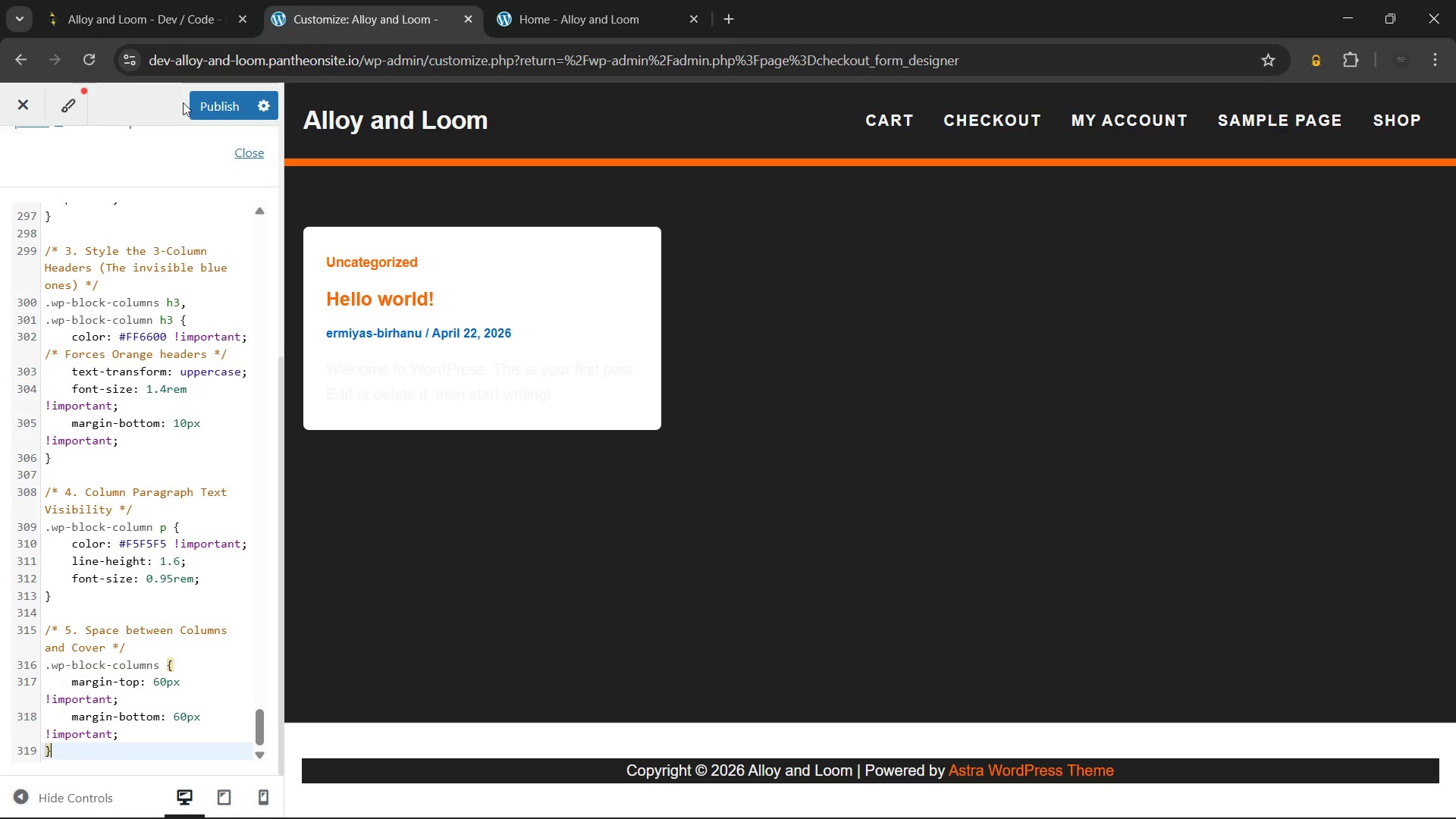 
left_click([216, 105])
 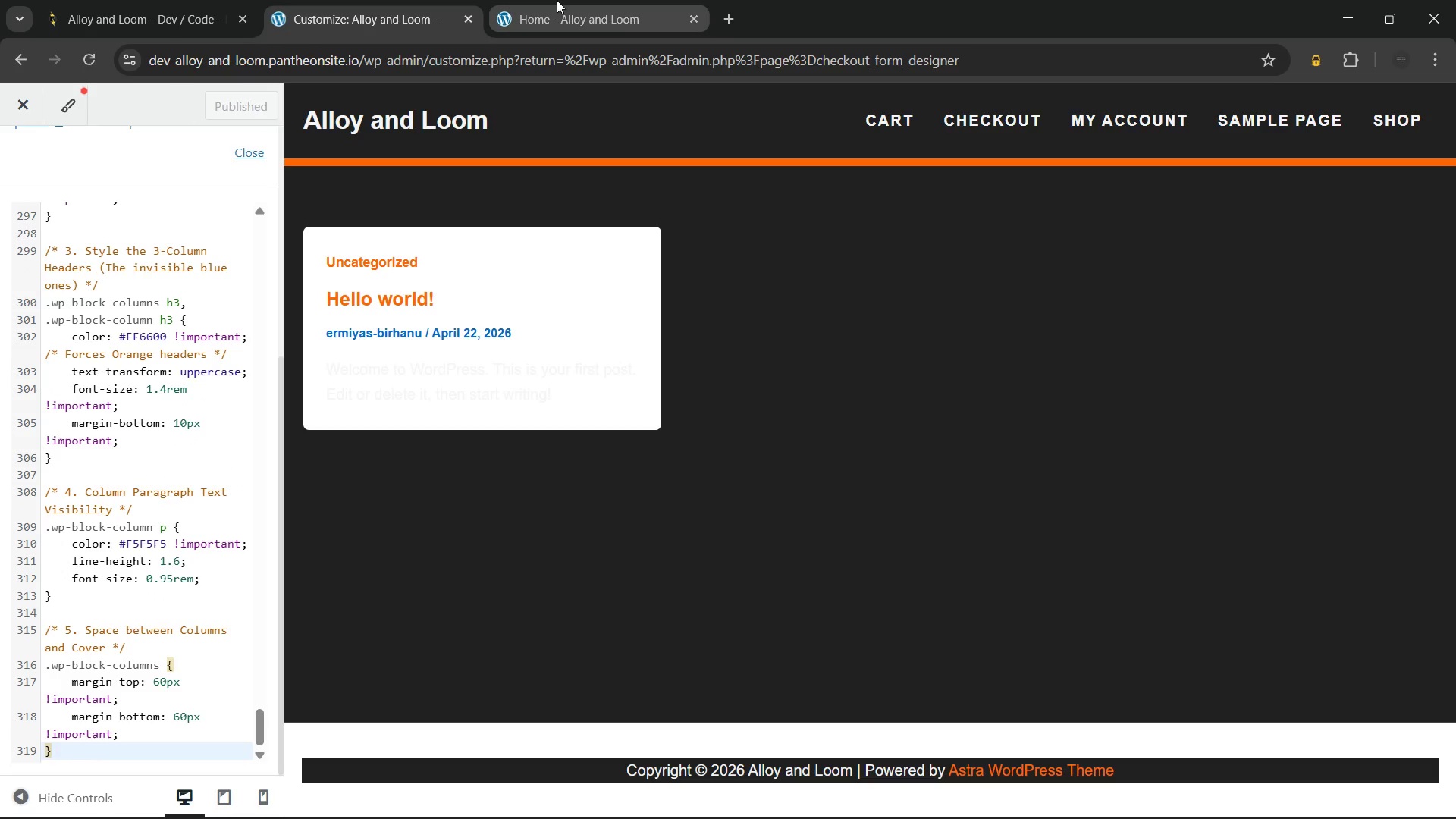 
left_click([557, 0])
 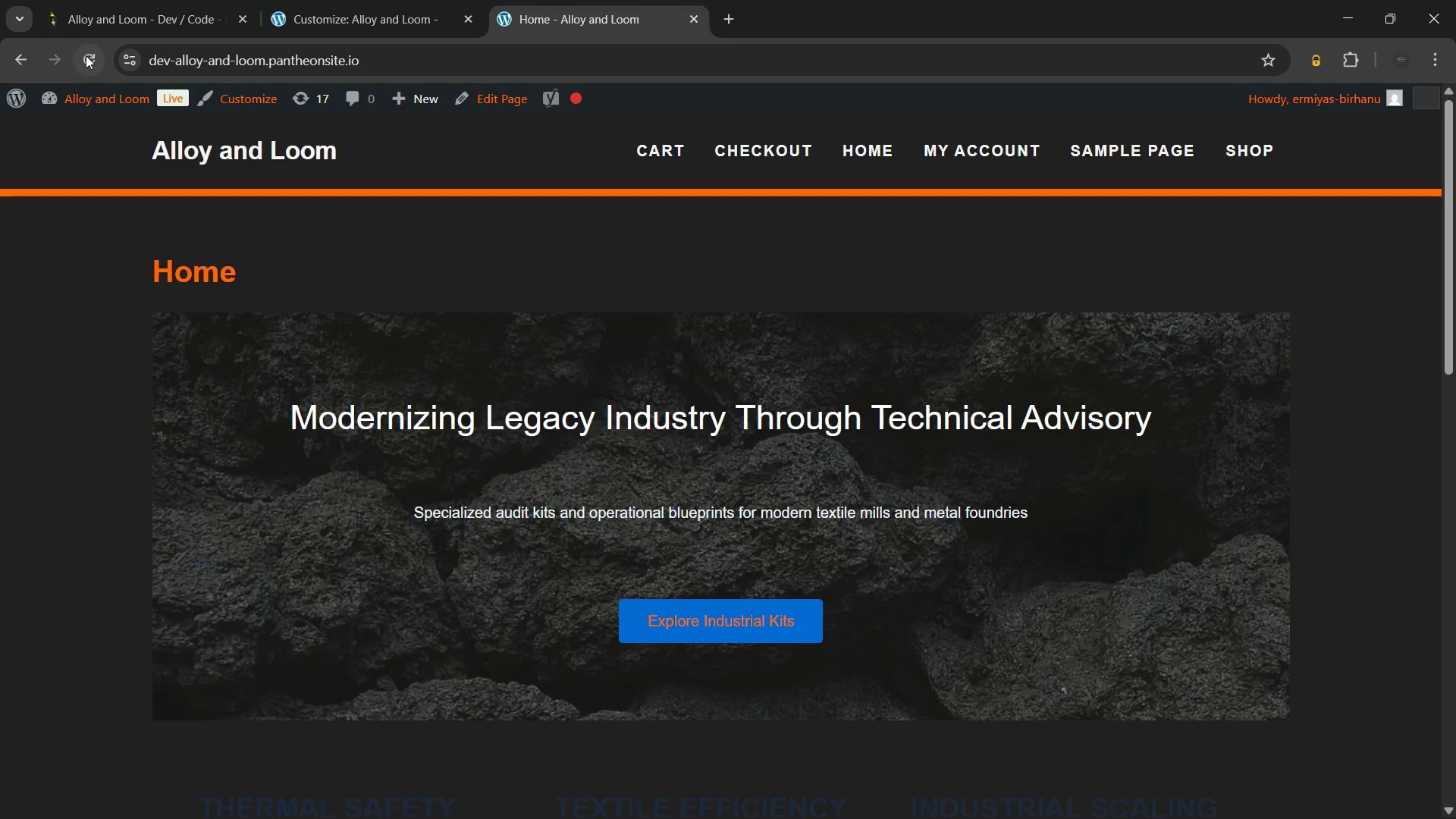 
left_click([86, 53])
 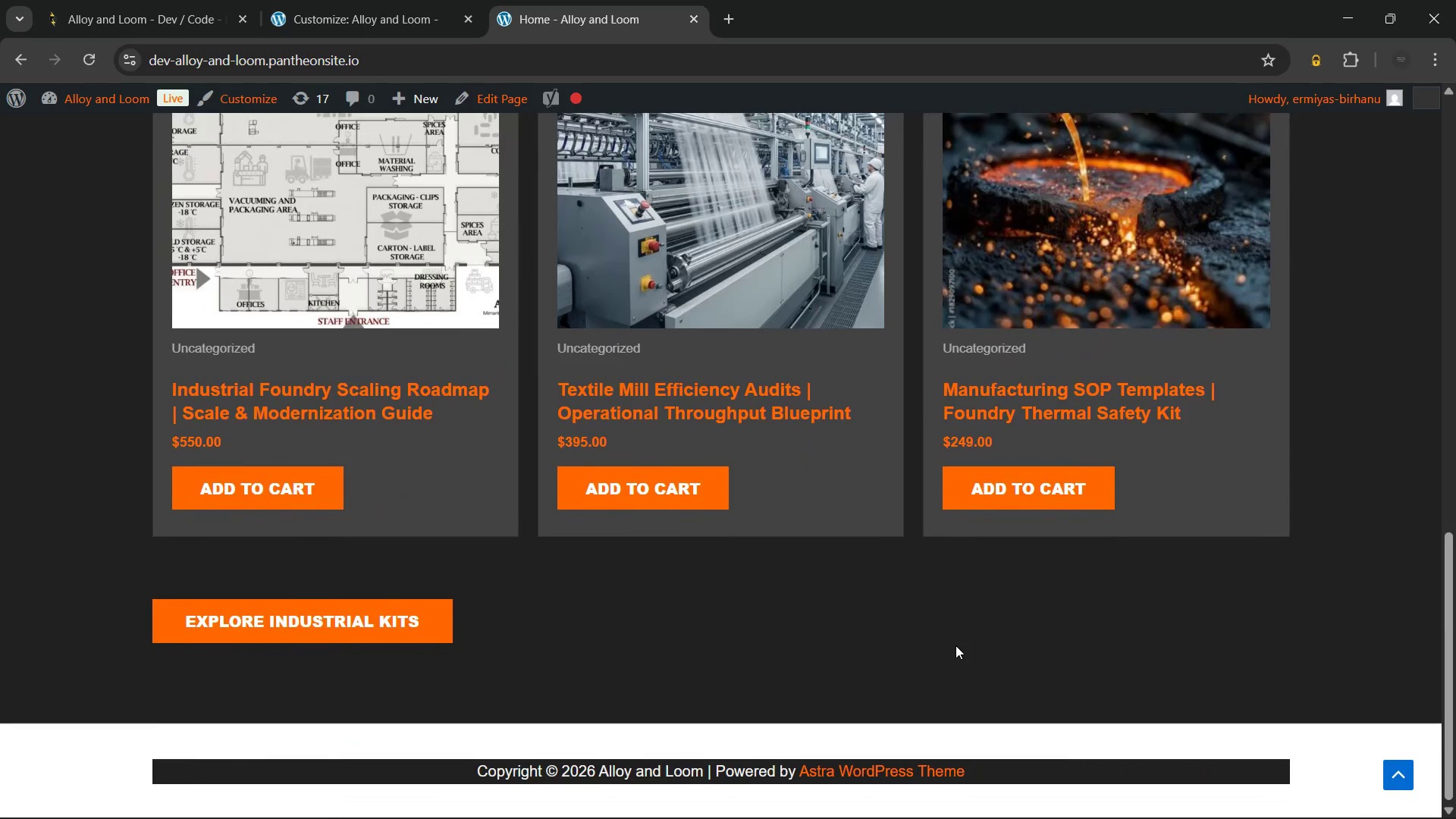 
wait(13.7)
 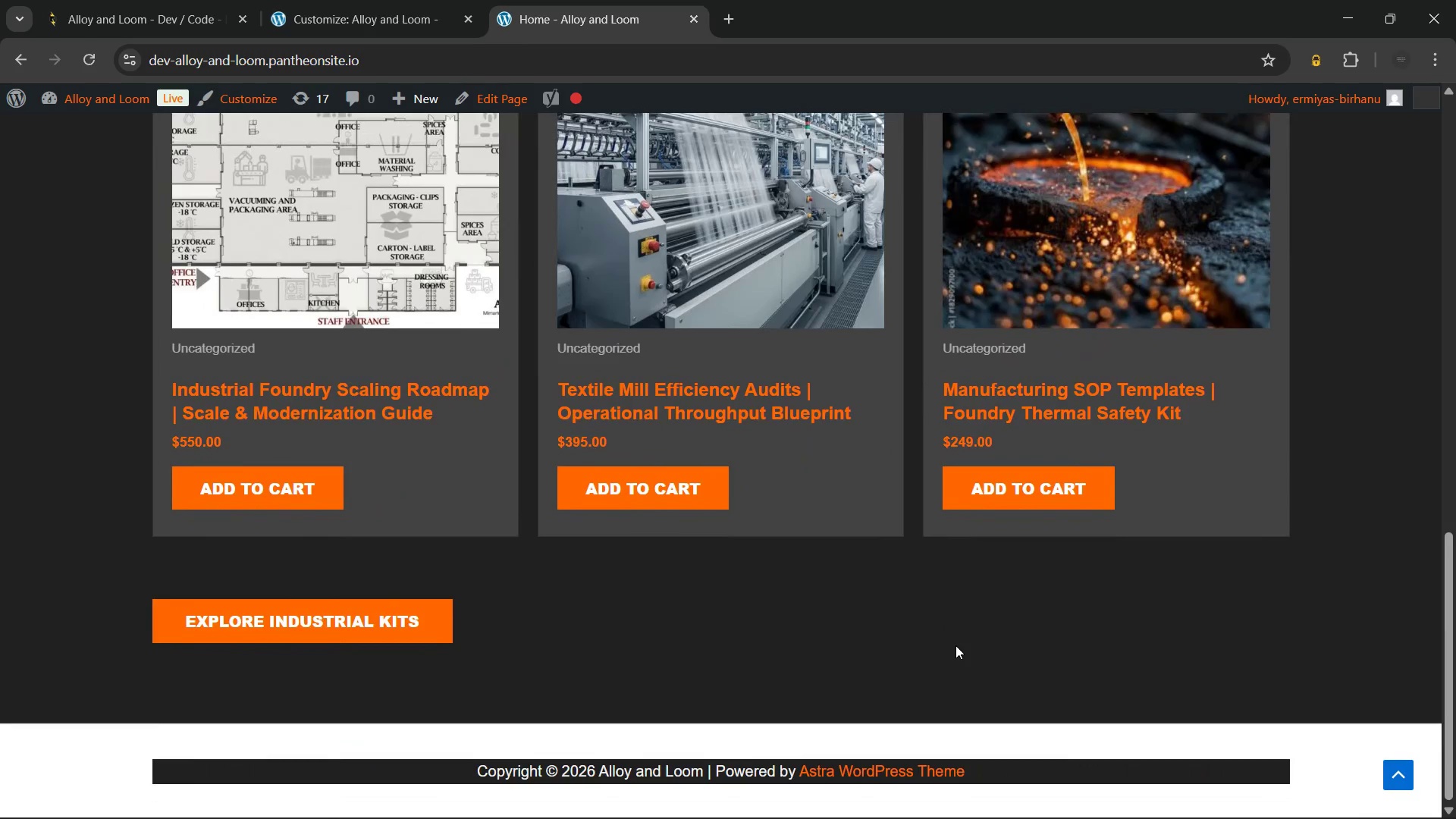 
left_click([762, 610])
 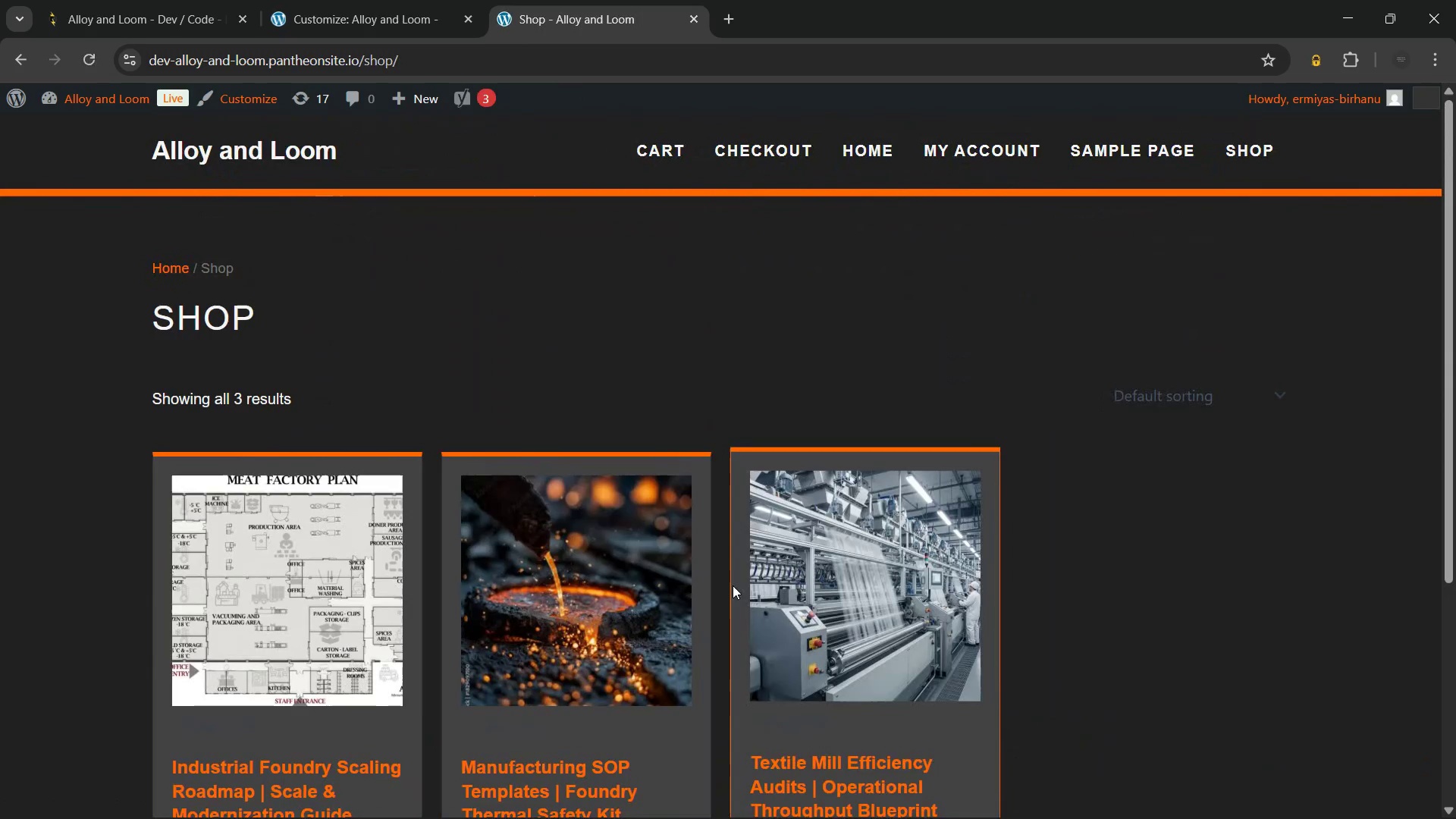 
mouse_move([577, 621])
 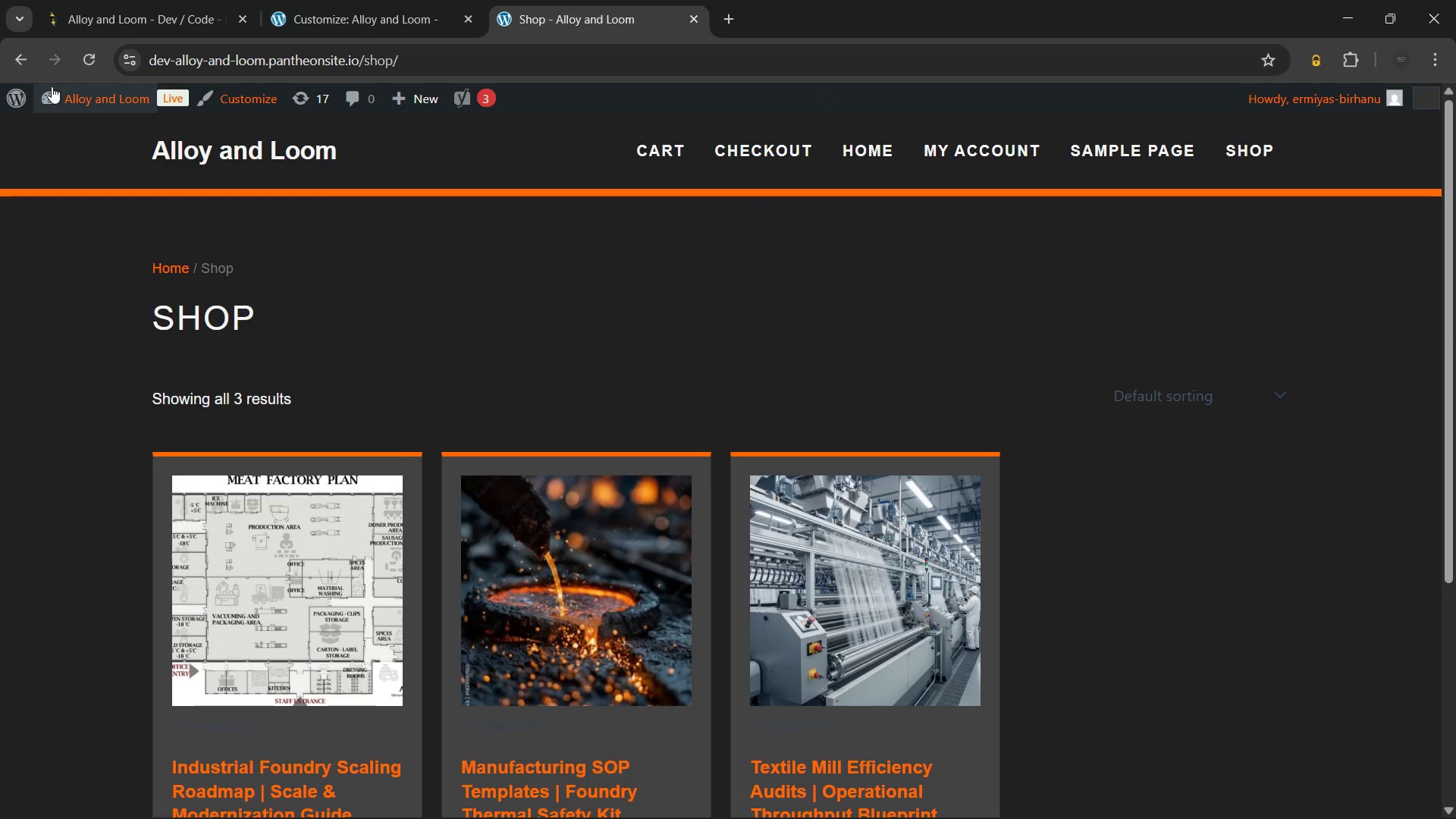 
left_click([100, 86])
 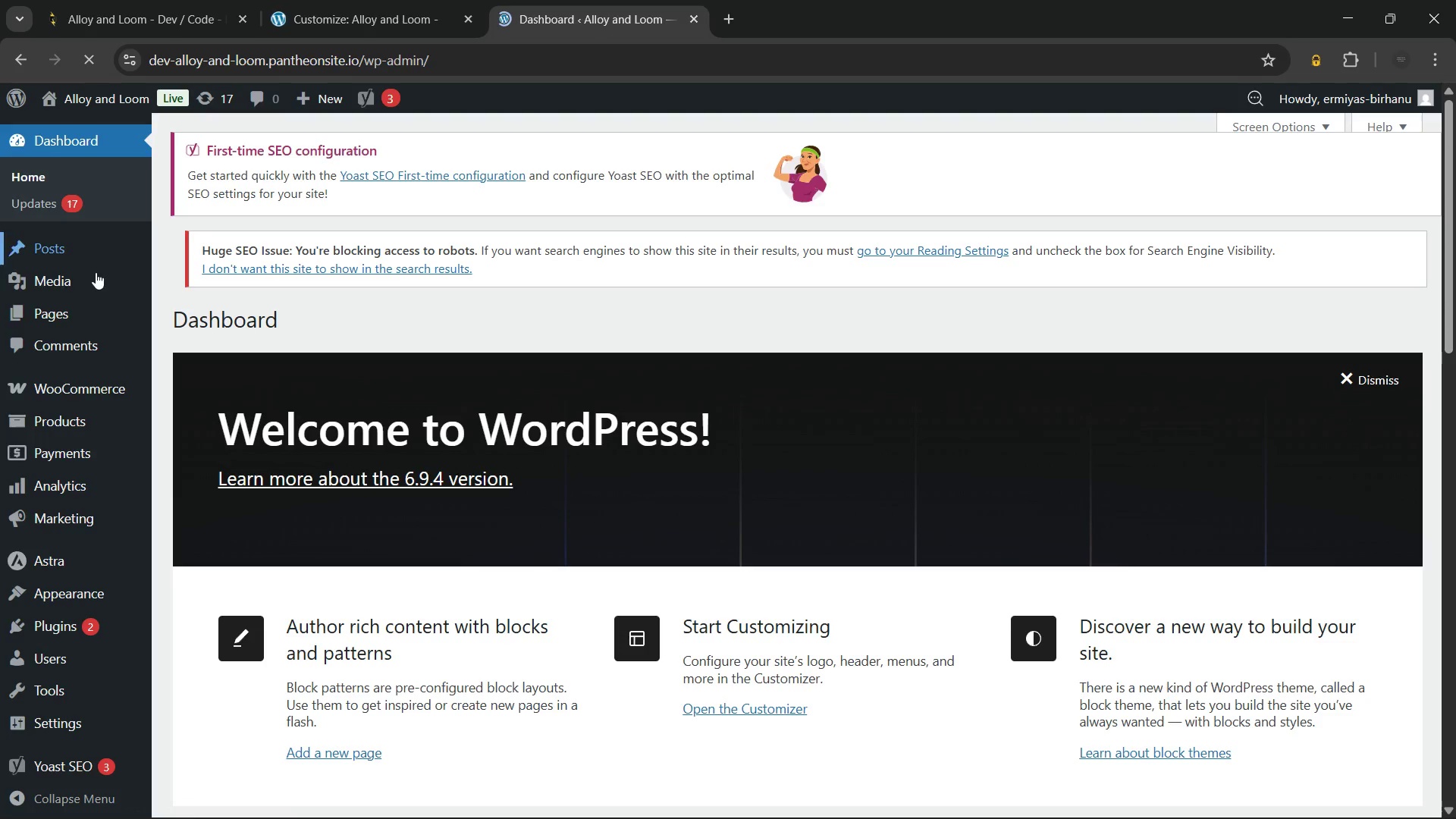 
left_click([75, 305])
 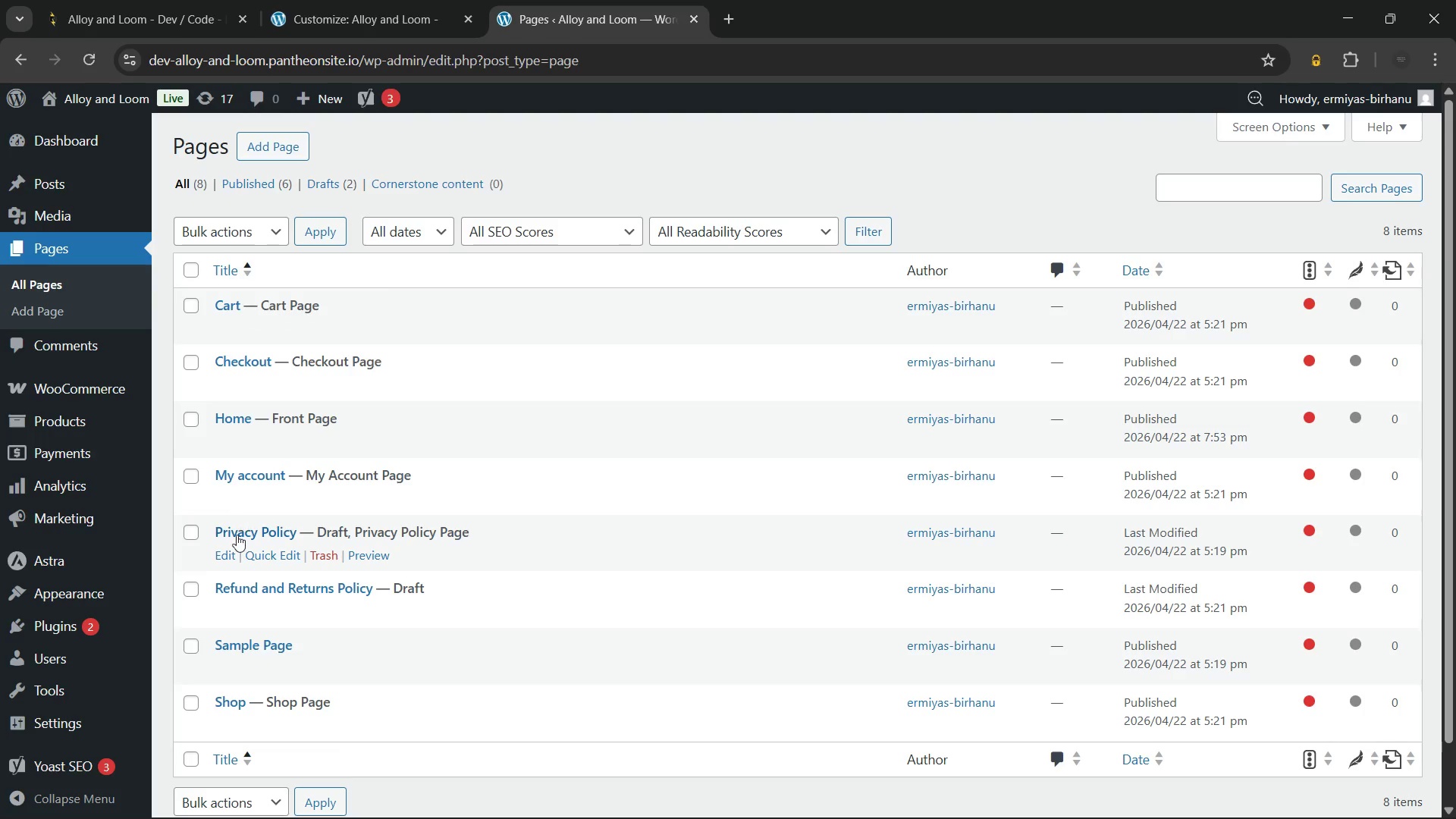 
wait(6.34)
 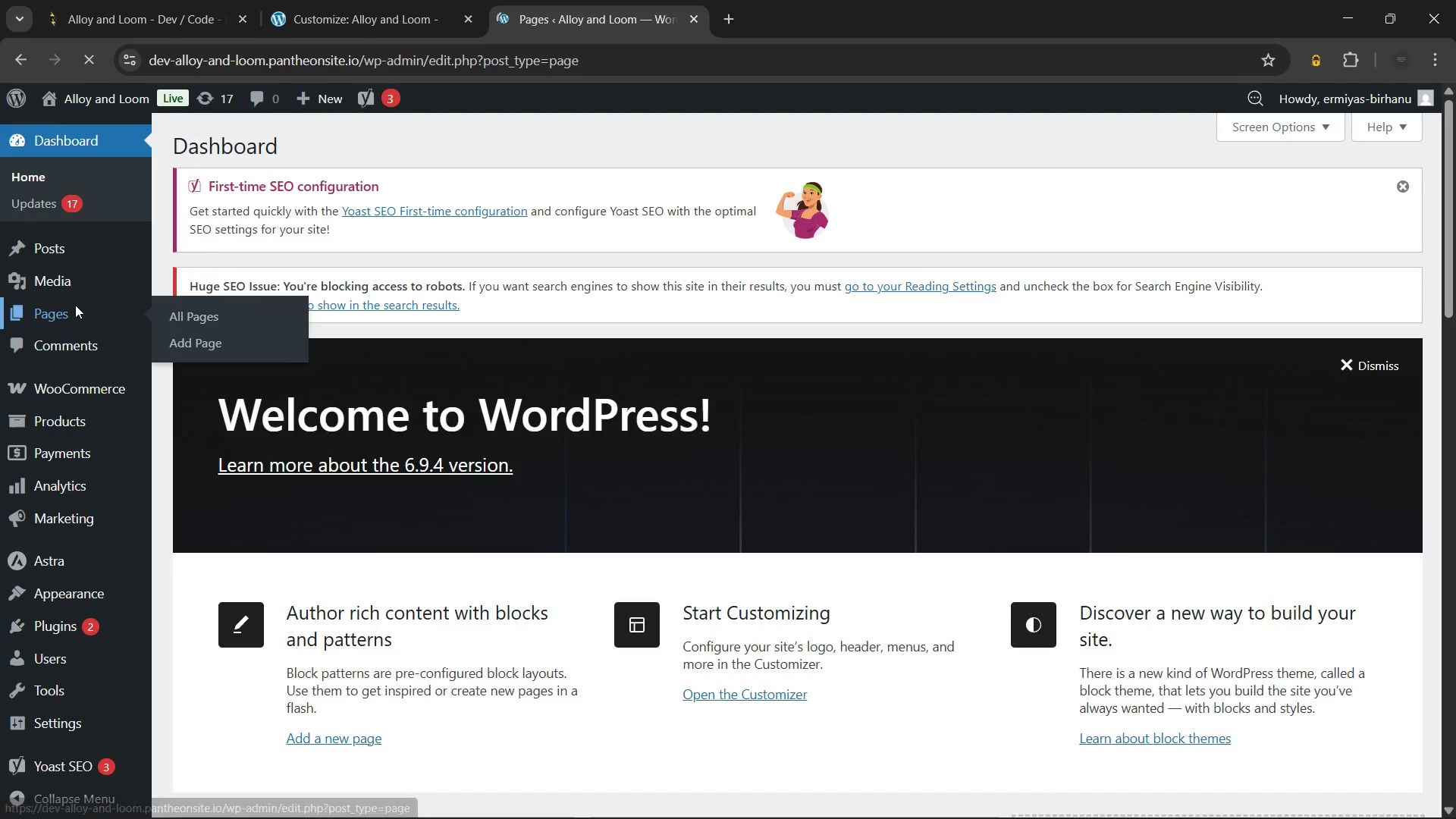 
left_click([192, 649])
 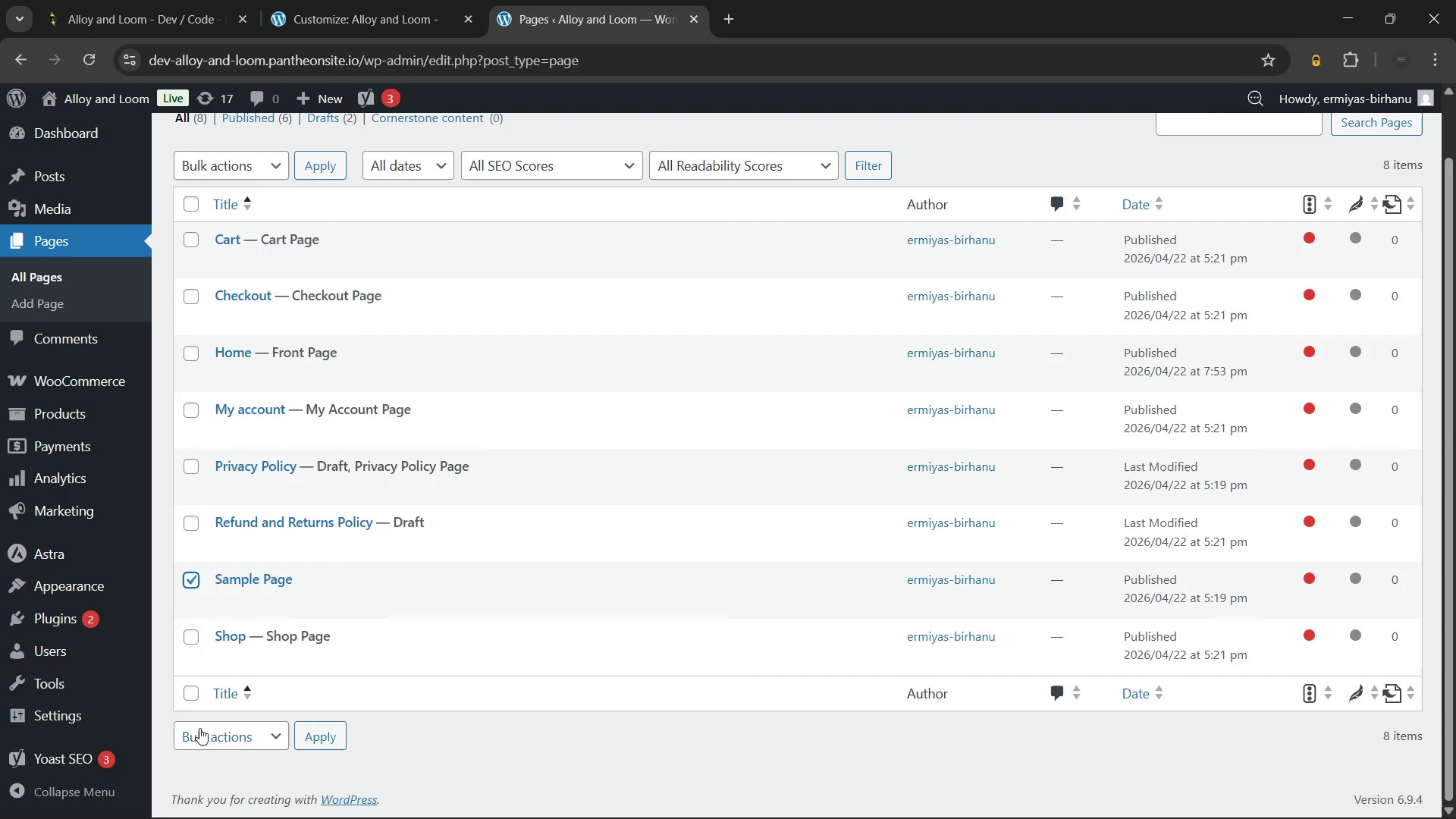 
left_click([199, 733])
 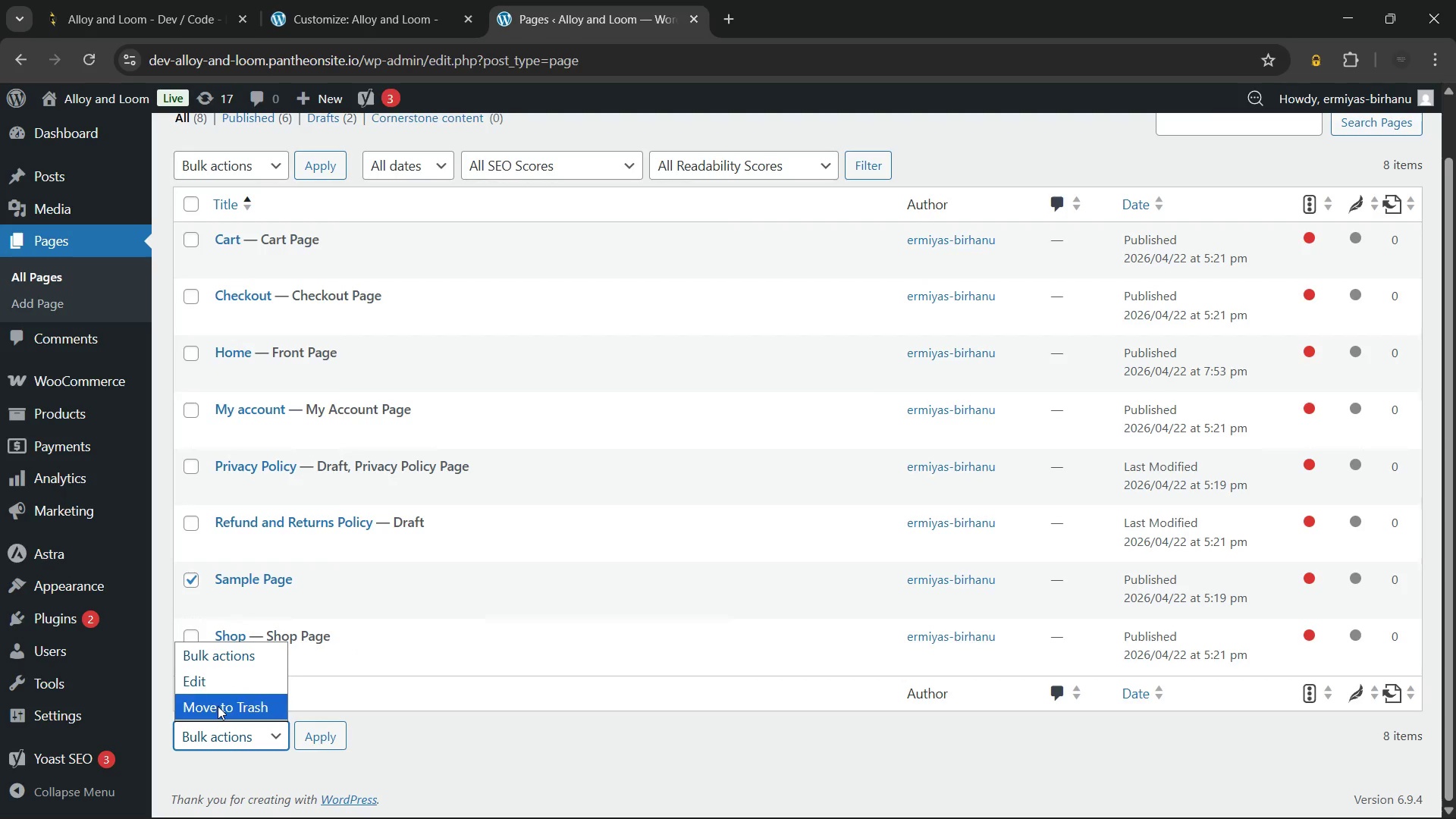 
left_click([218, 704])
 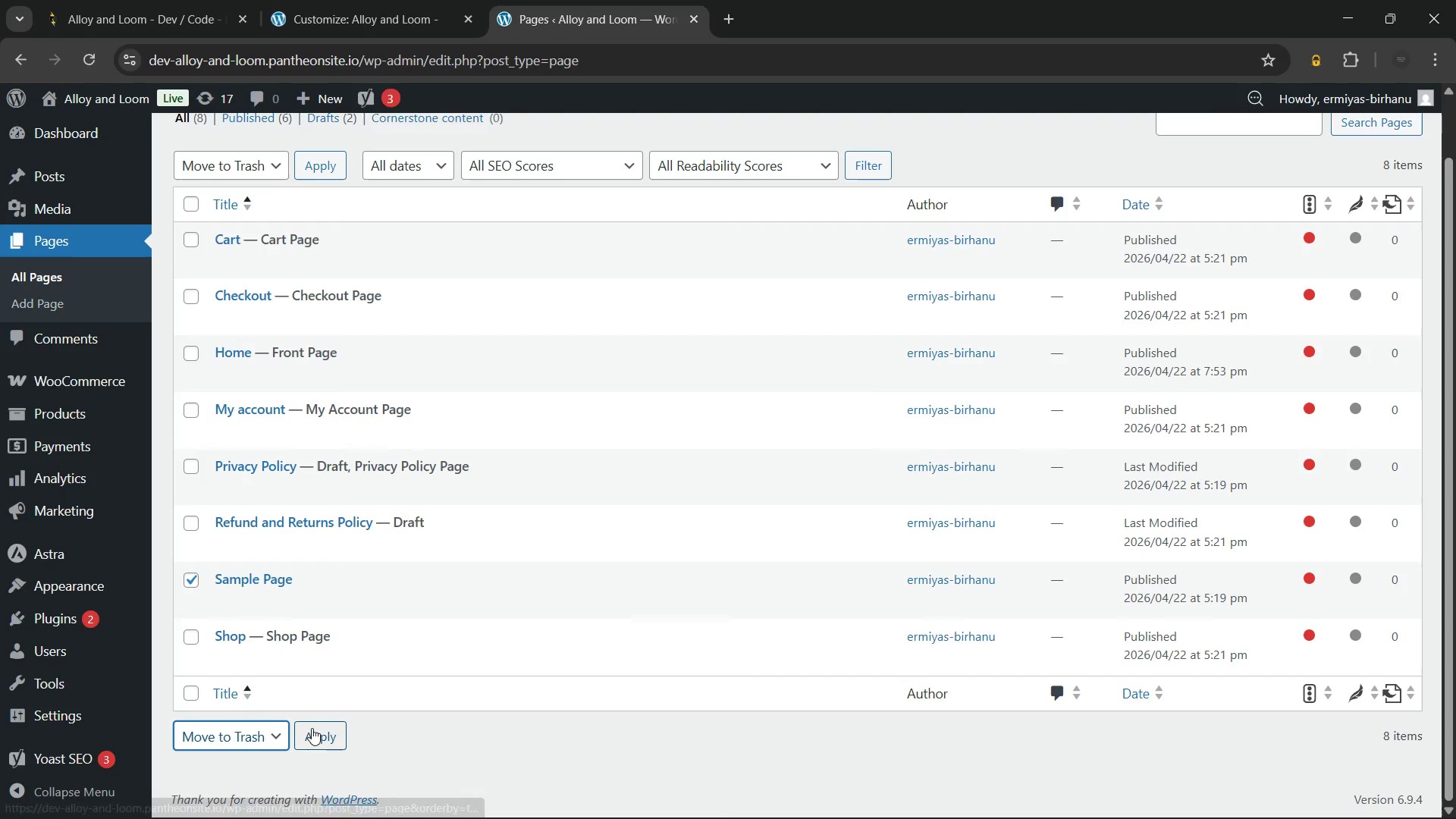 
left_click([312, 728])
 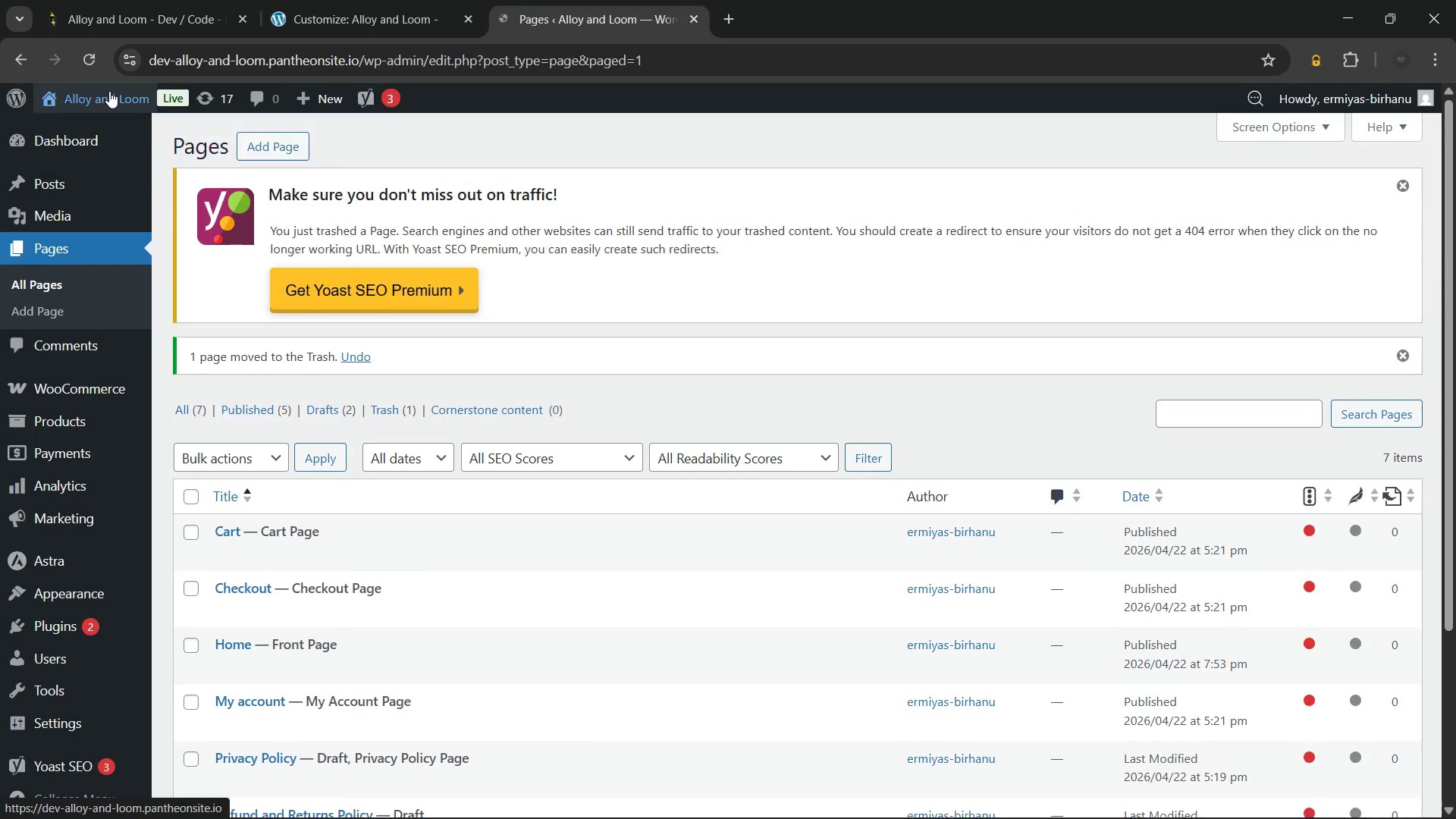 
left_click([109, 91])
 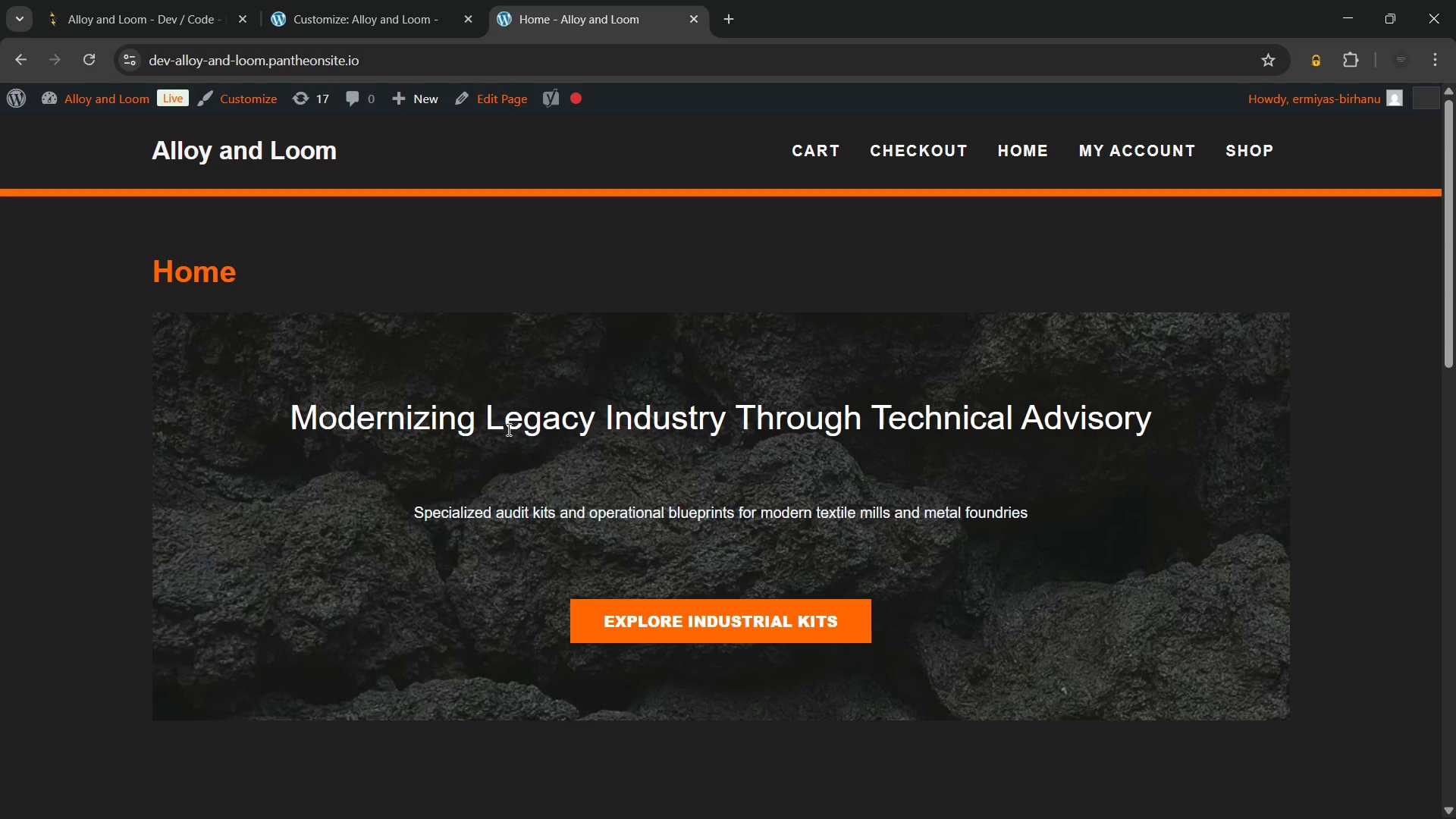 
mouse_move([657, 541])
 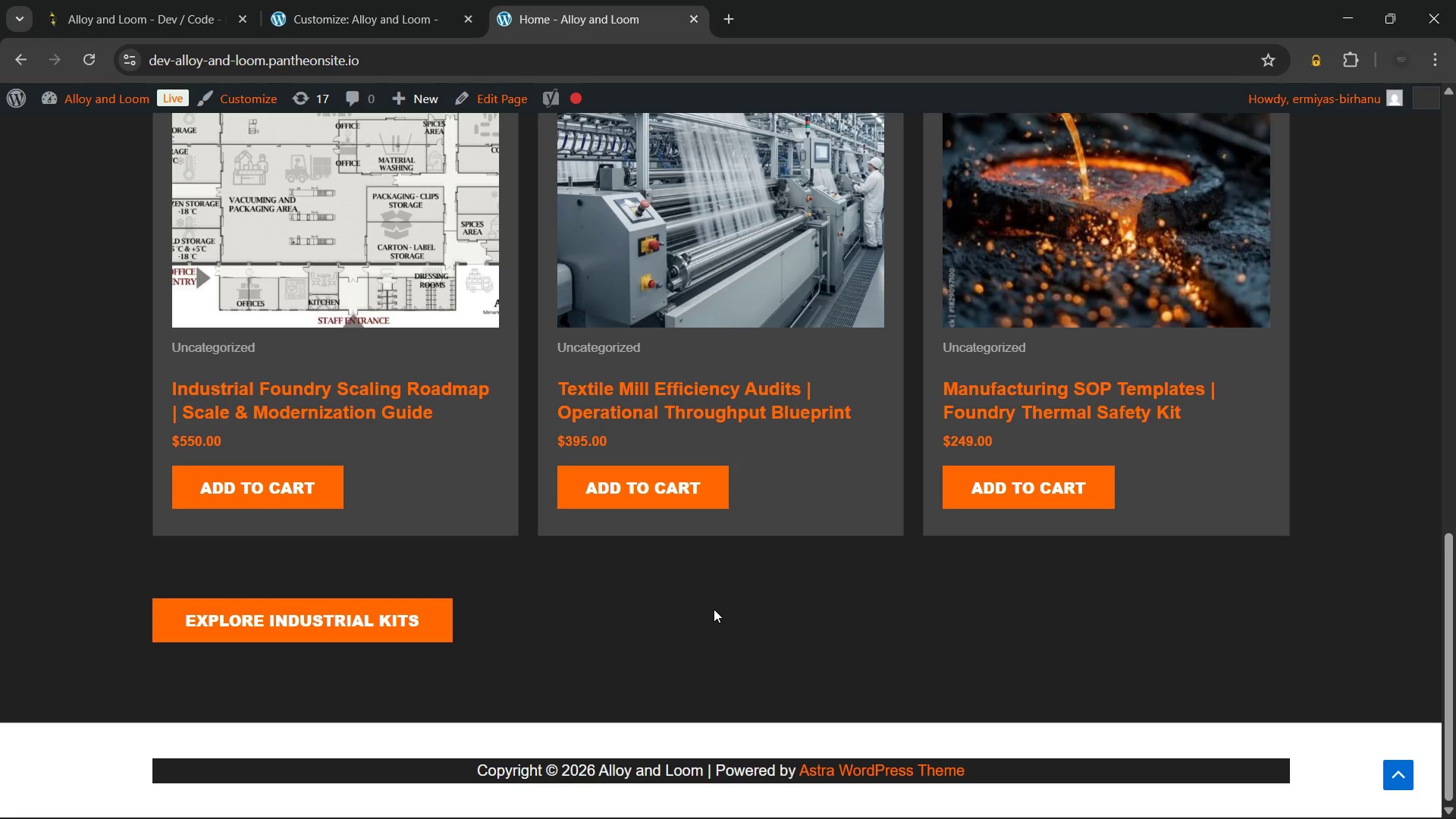 
wait(76.2)
 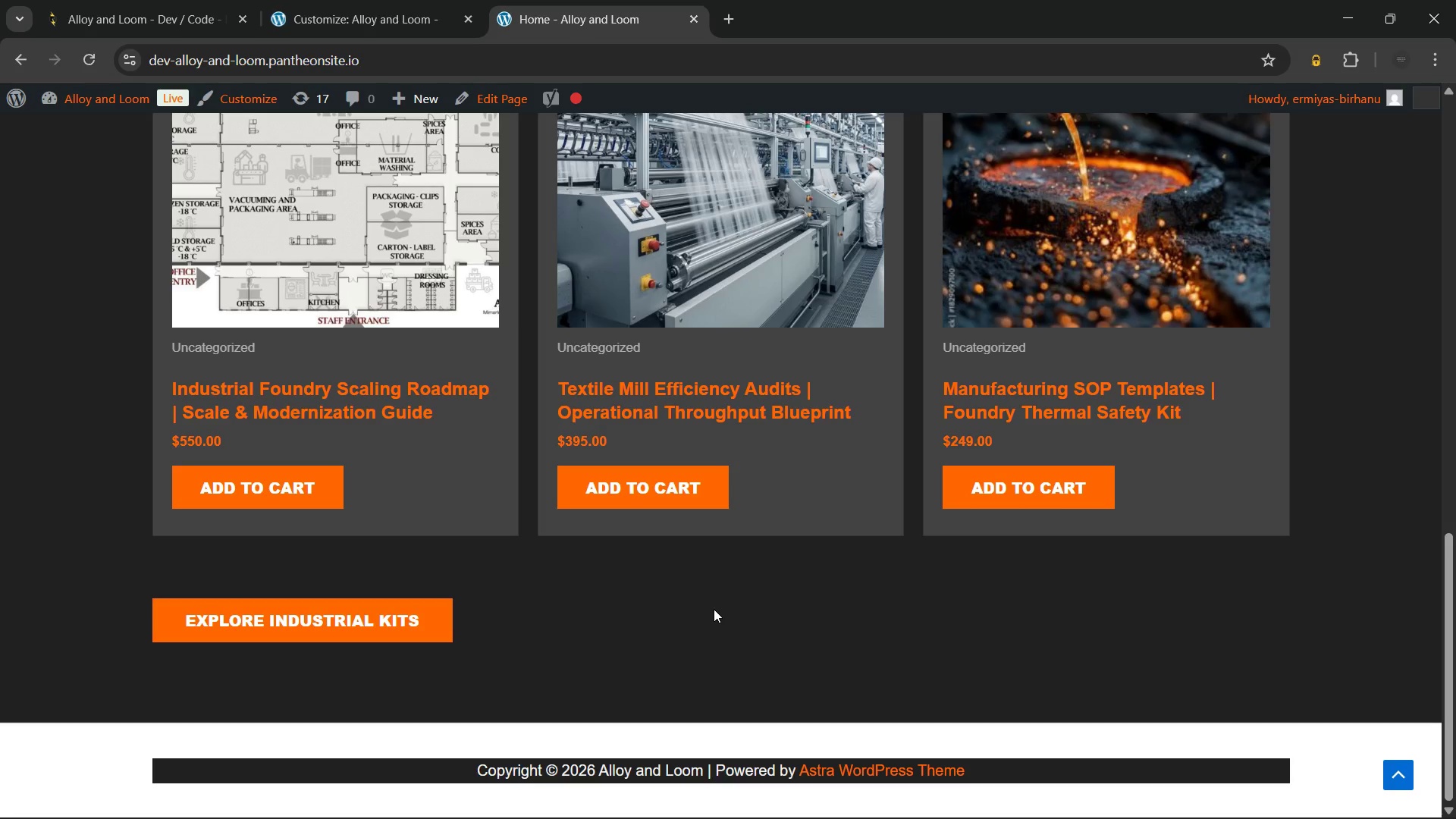 
left_click([1278, 798])
 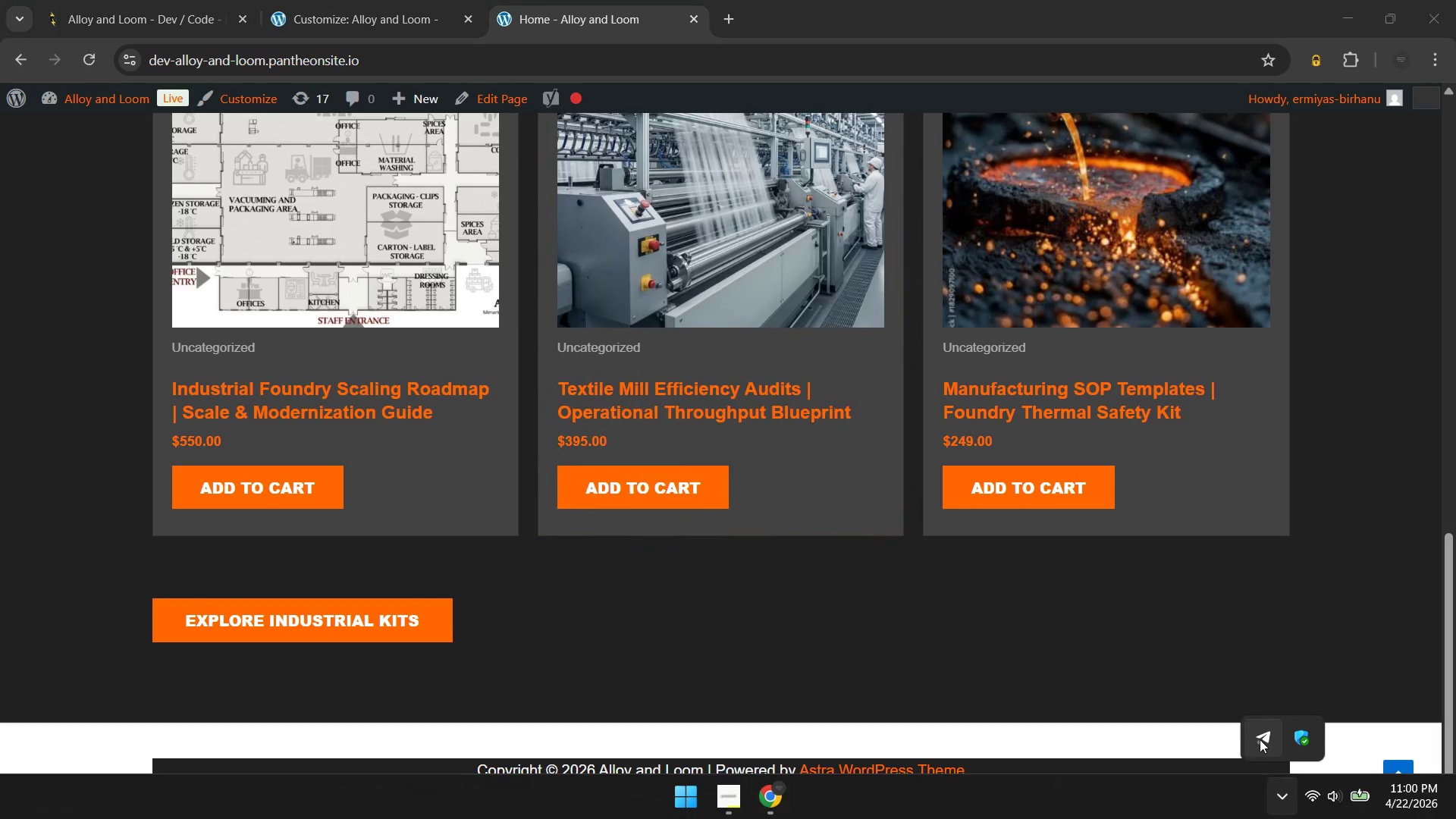 
left_click([1260, 739])
 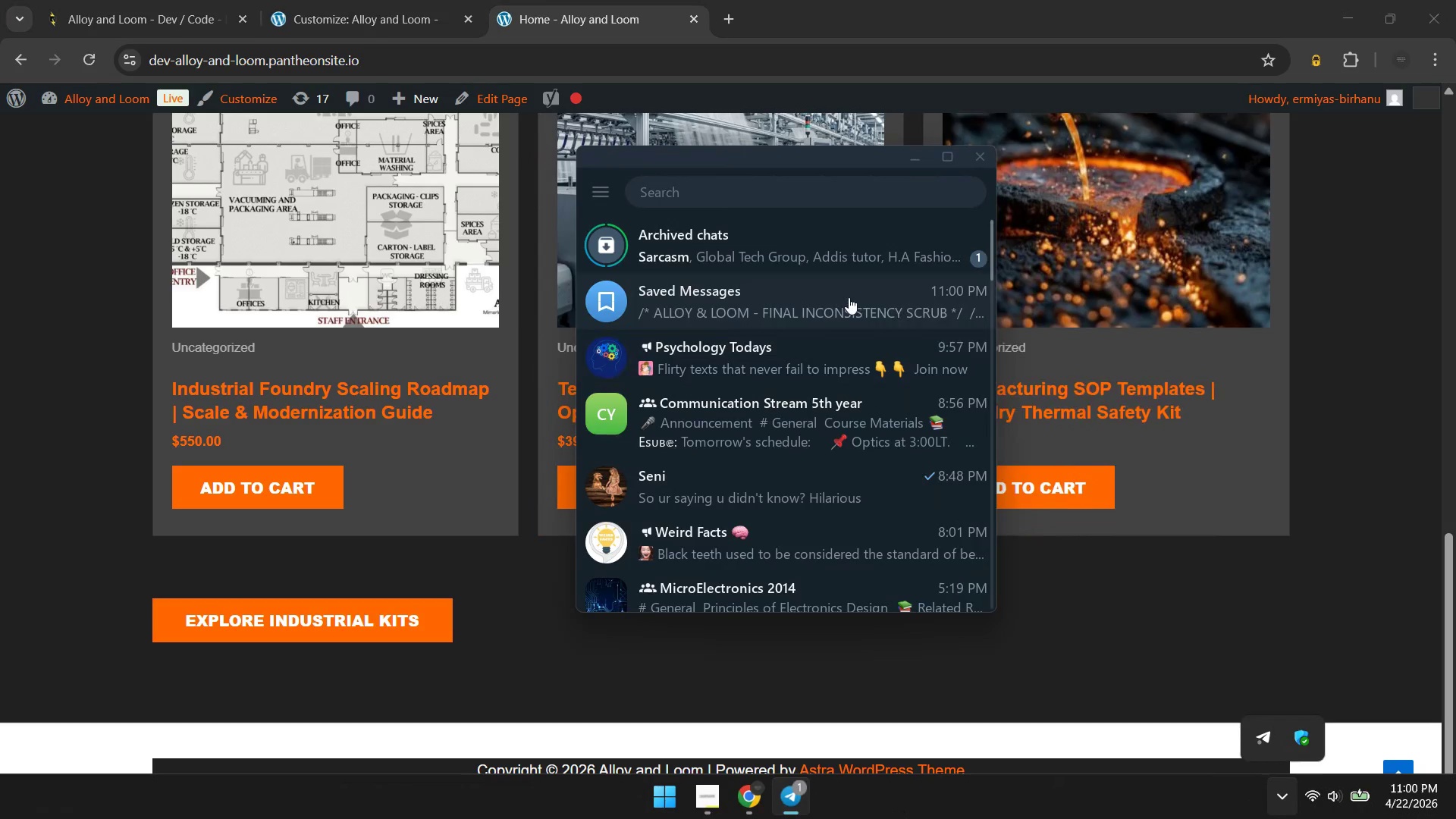 
left_click([849, 297])
 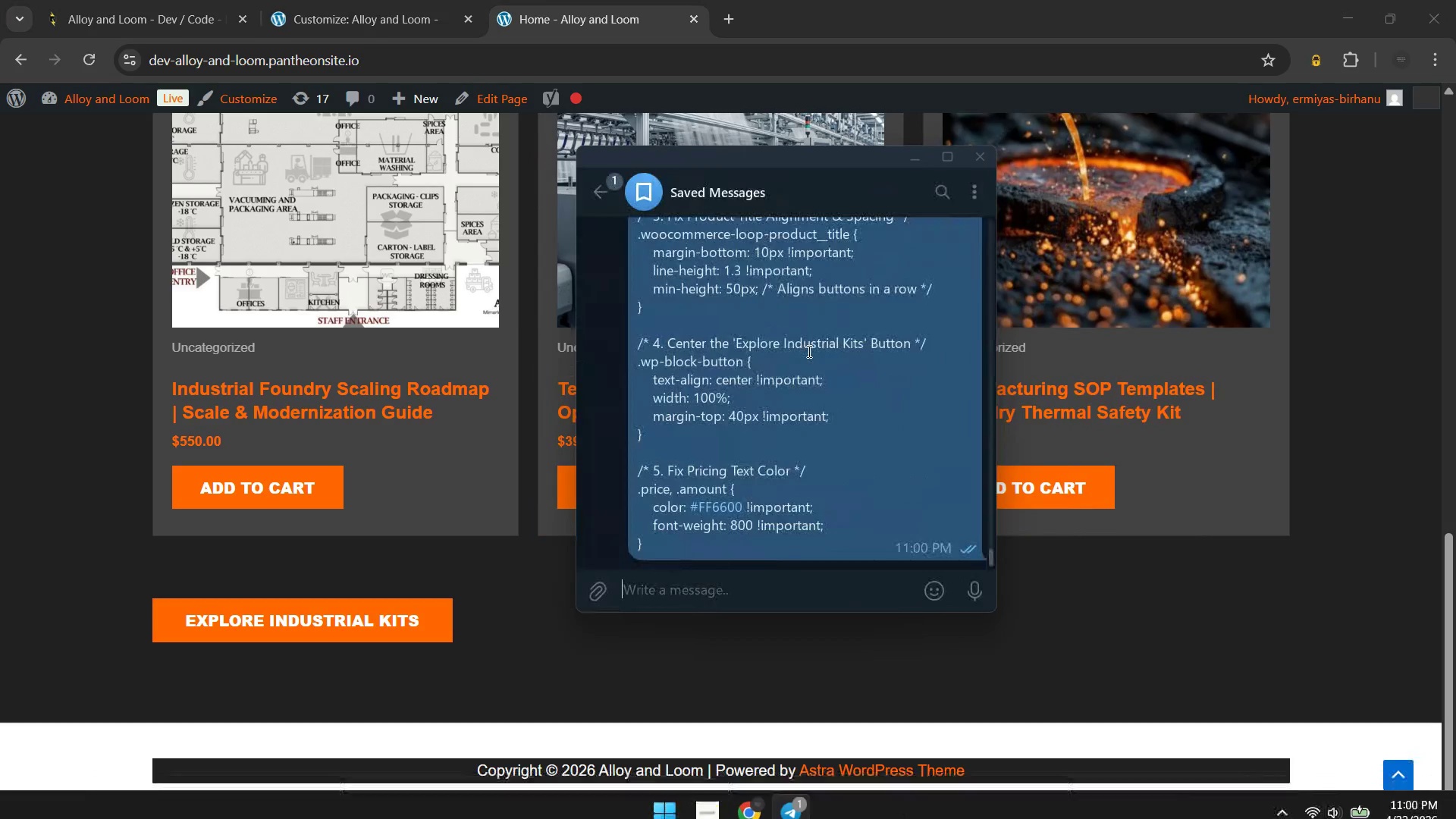 
right_click([808, 351])
 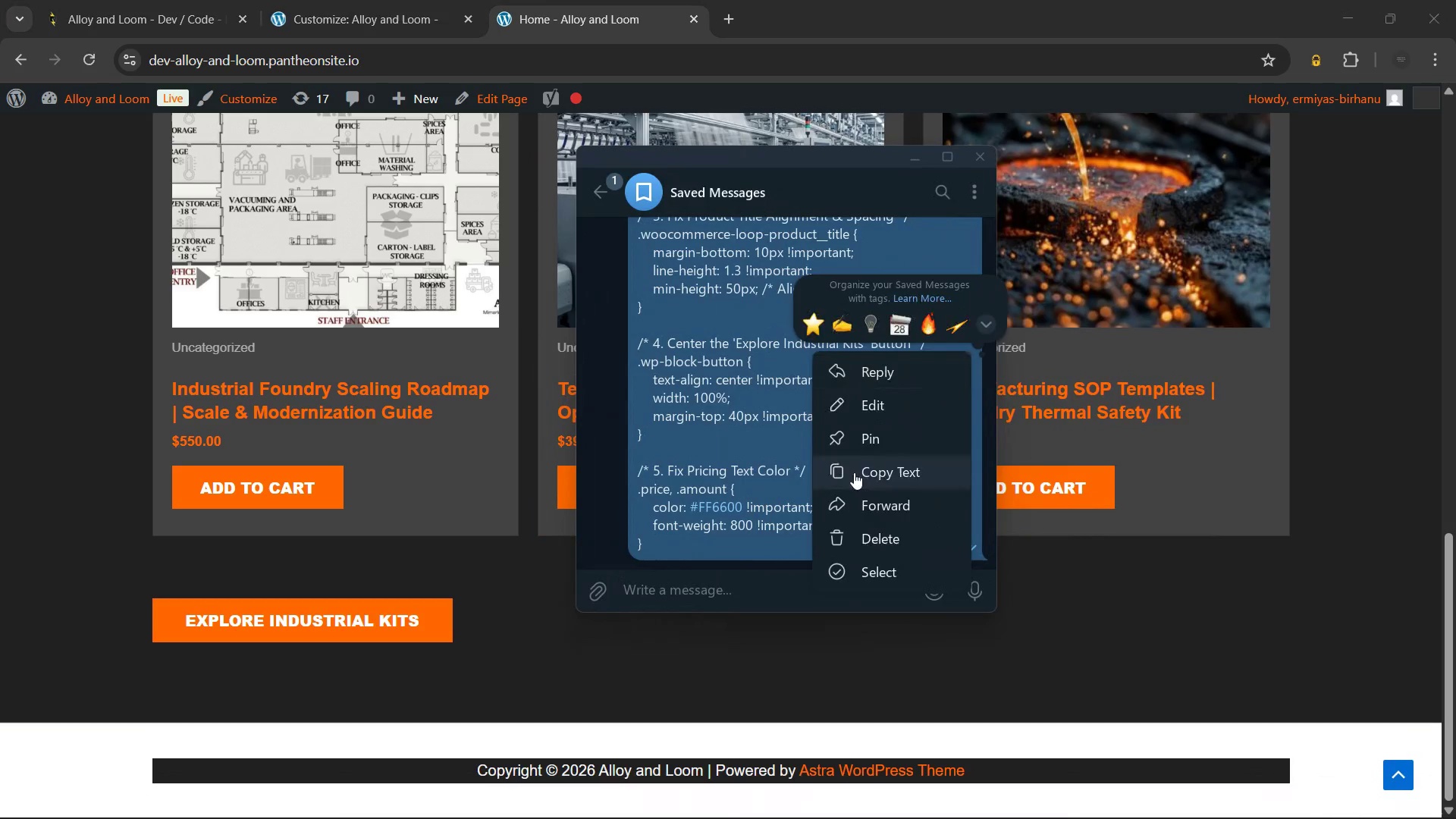 
left_click([854, 472])
 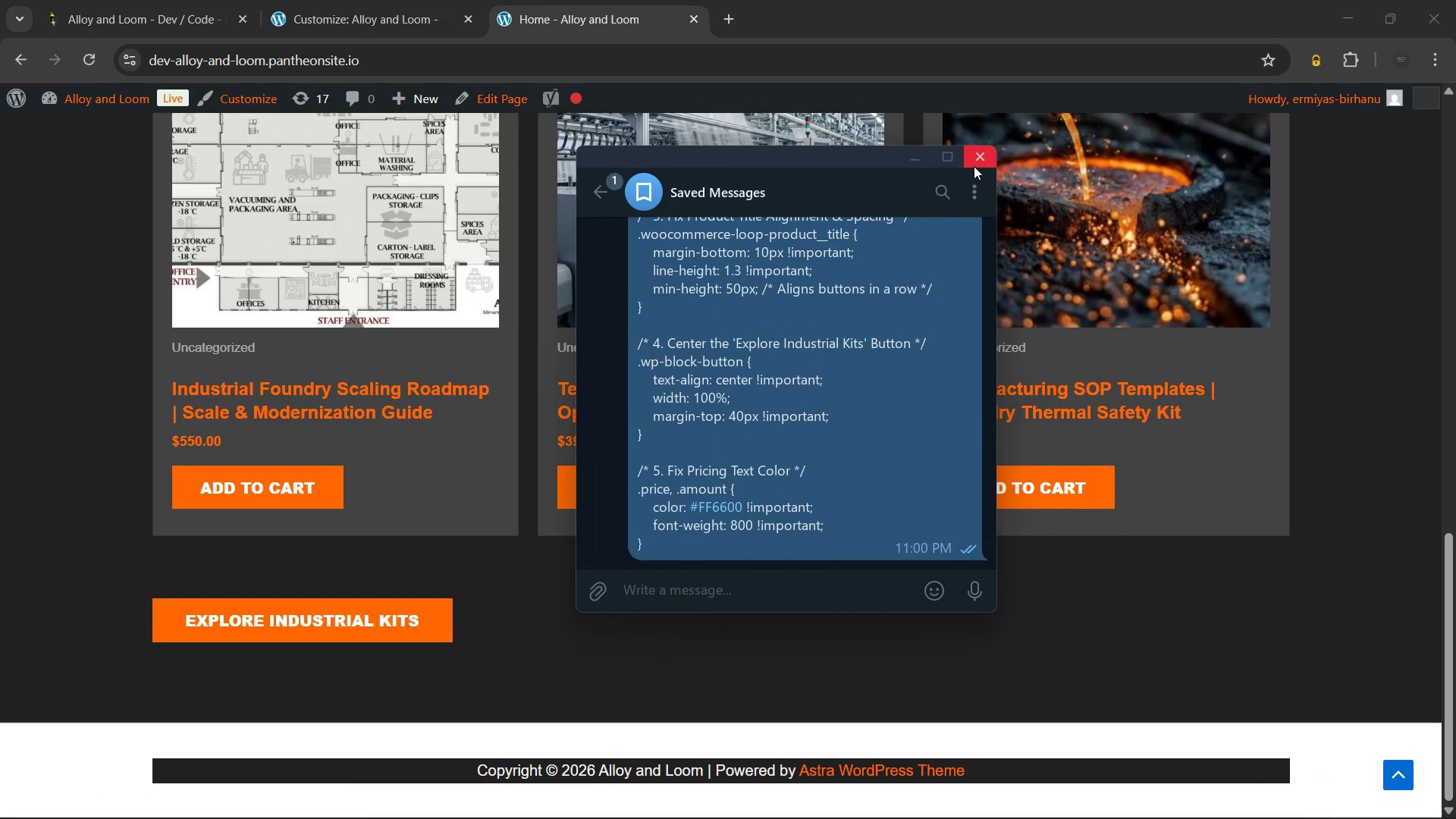 
left_click([974, 166])
 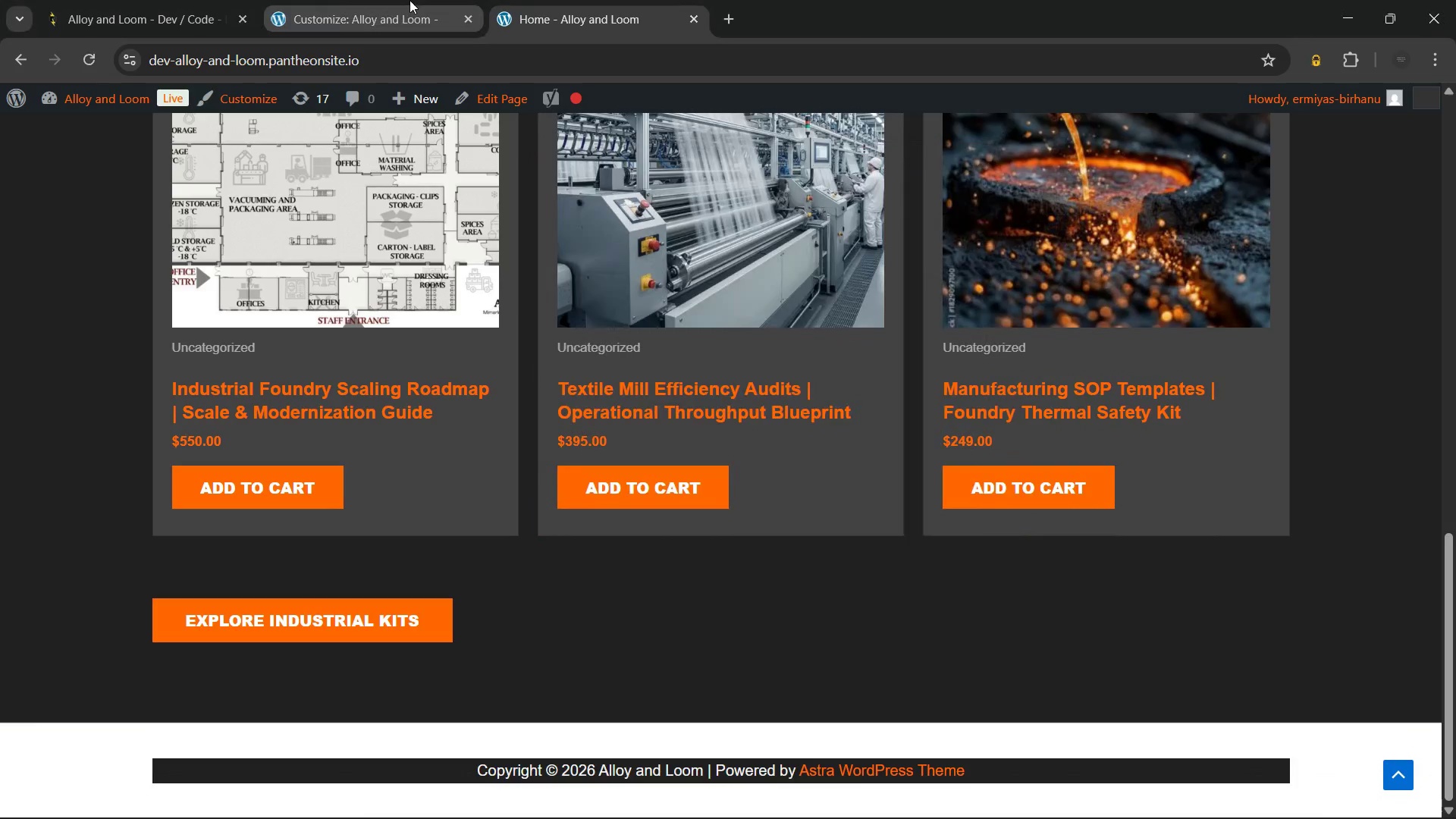 
left_click([410, 0])
 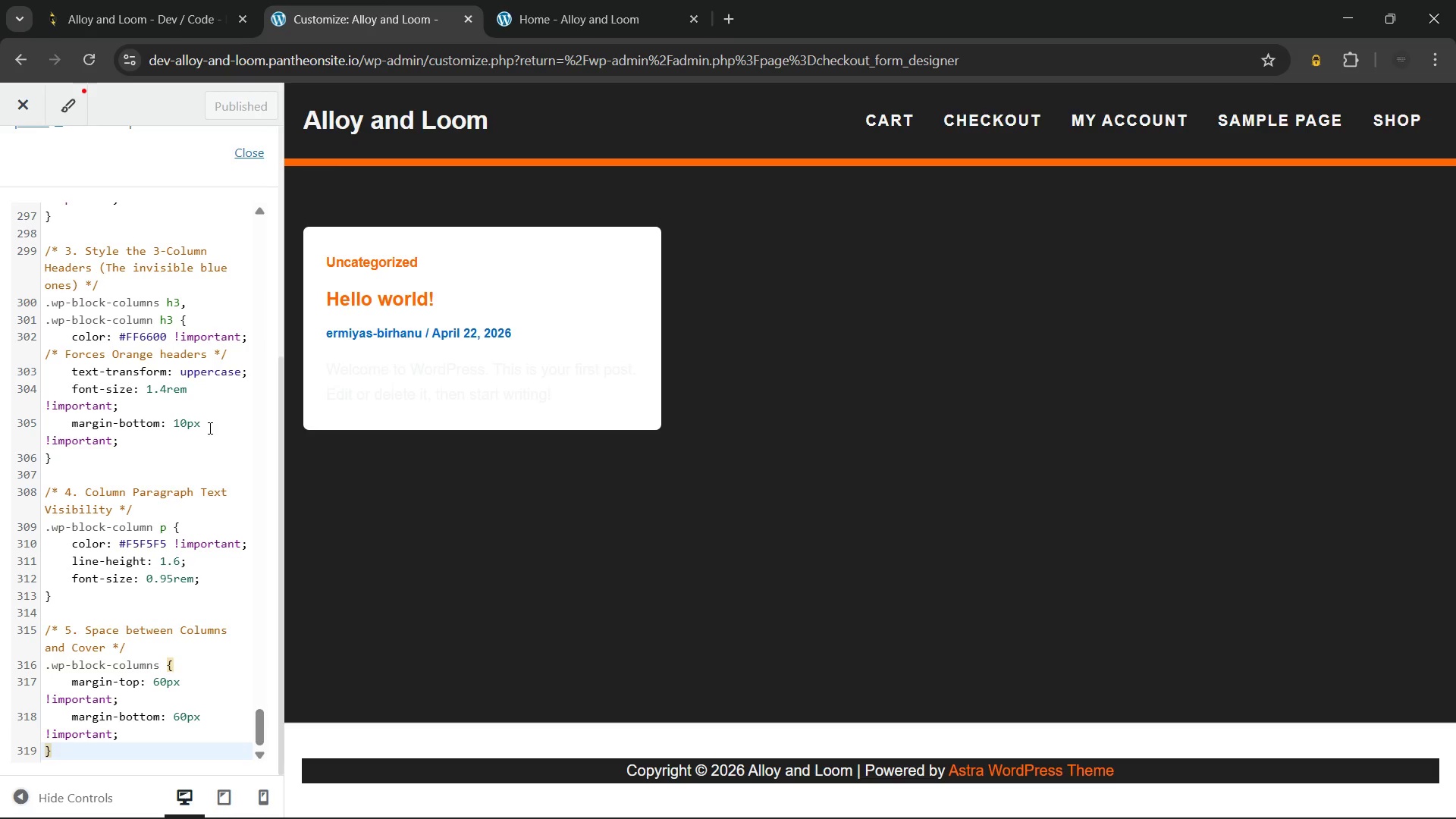 
scroll: coordinate [209, 428], scroll_direction: down, amount: 6.0
 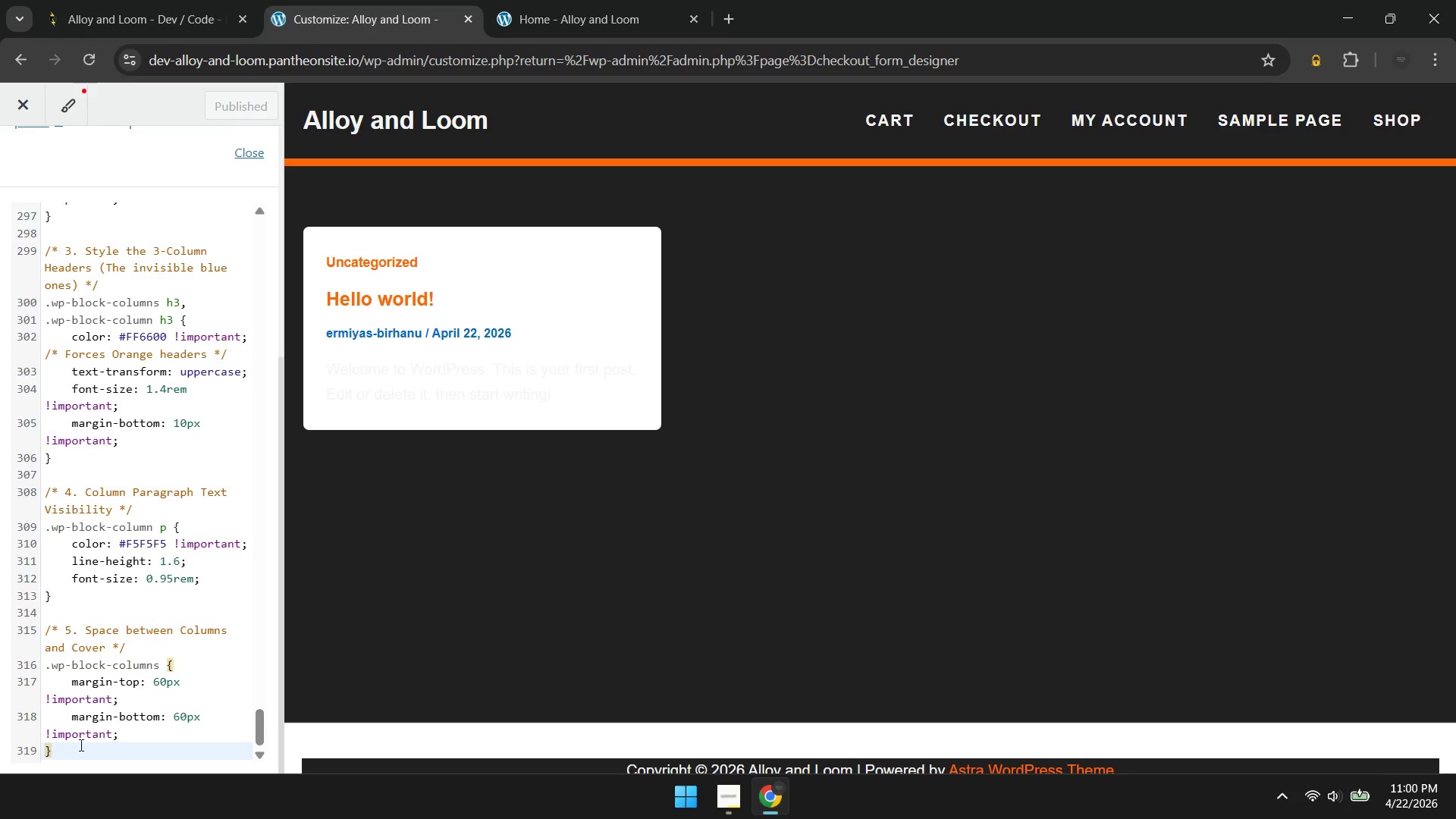 
left_click([77, 753])
 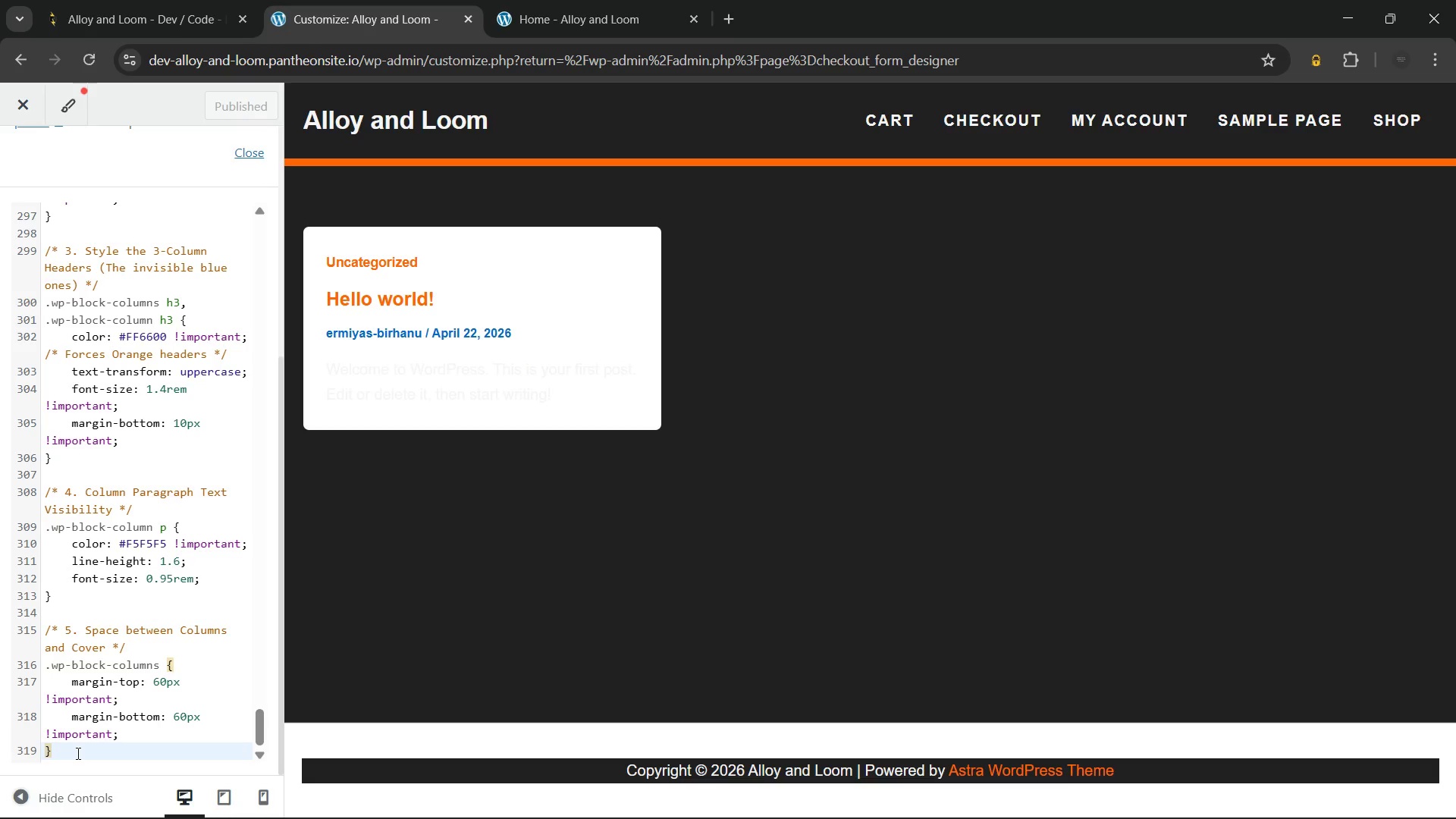 
key(Enter)
 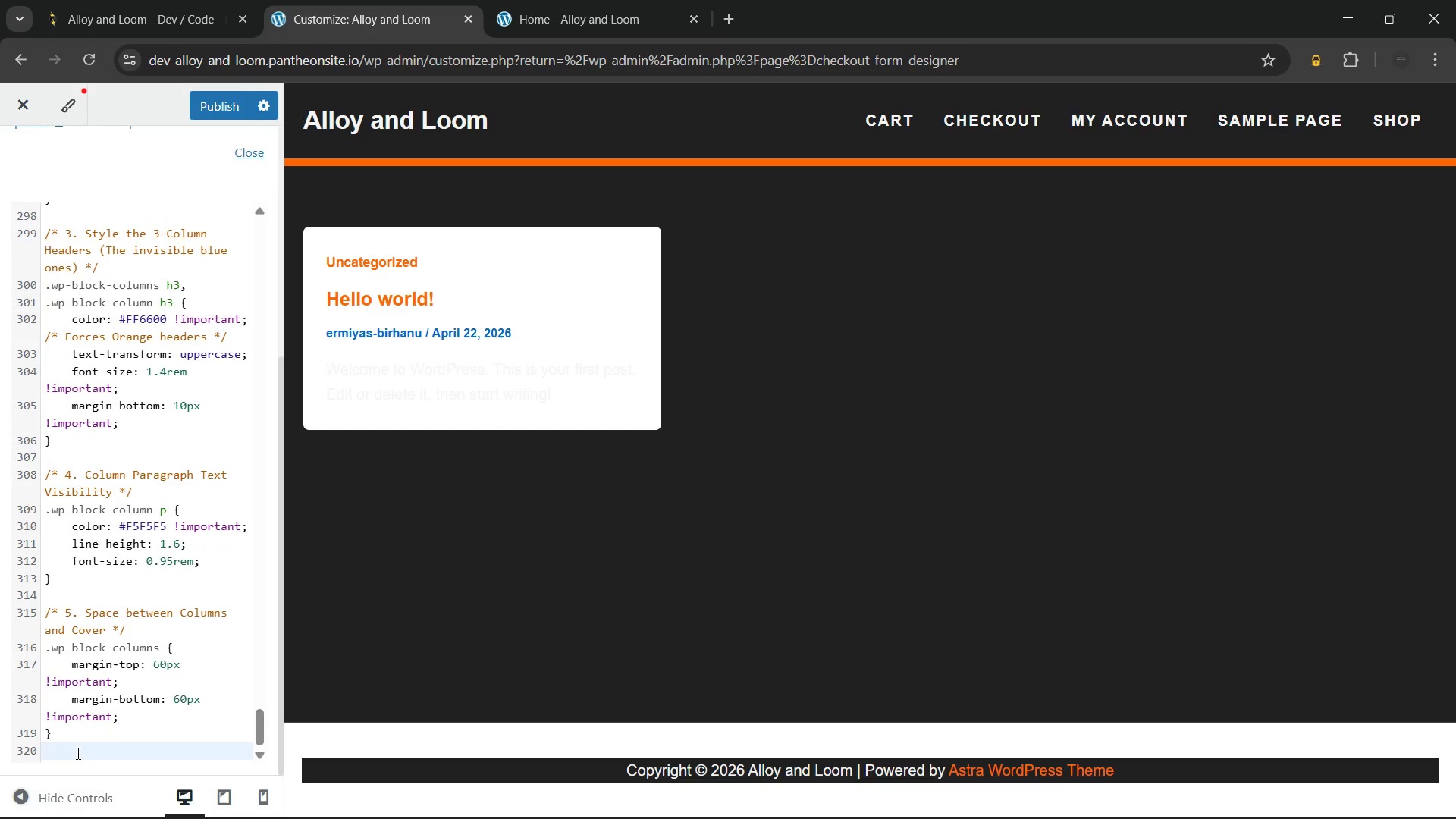 
key(Enter)
 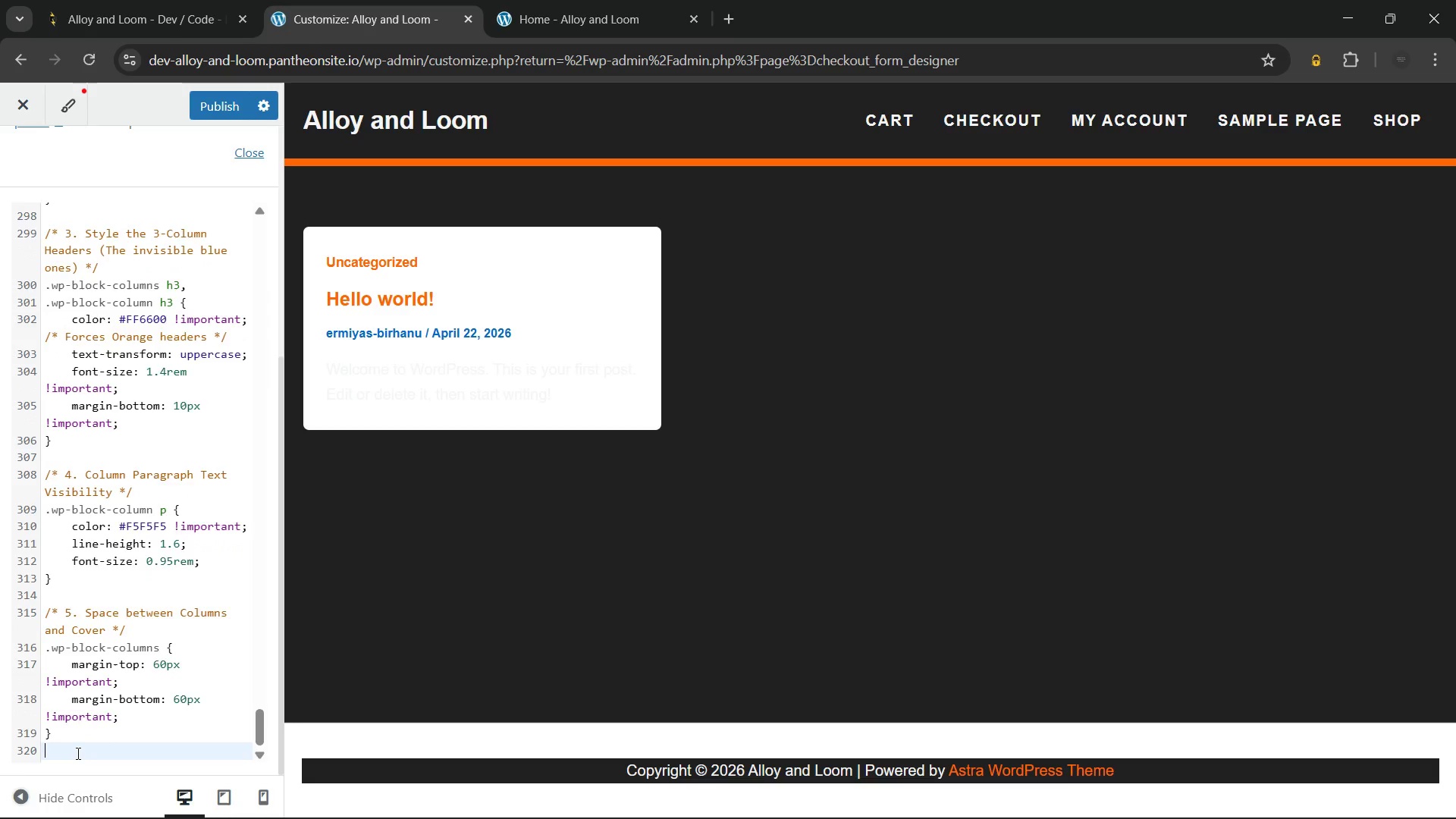 
key(Enter)
 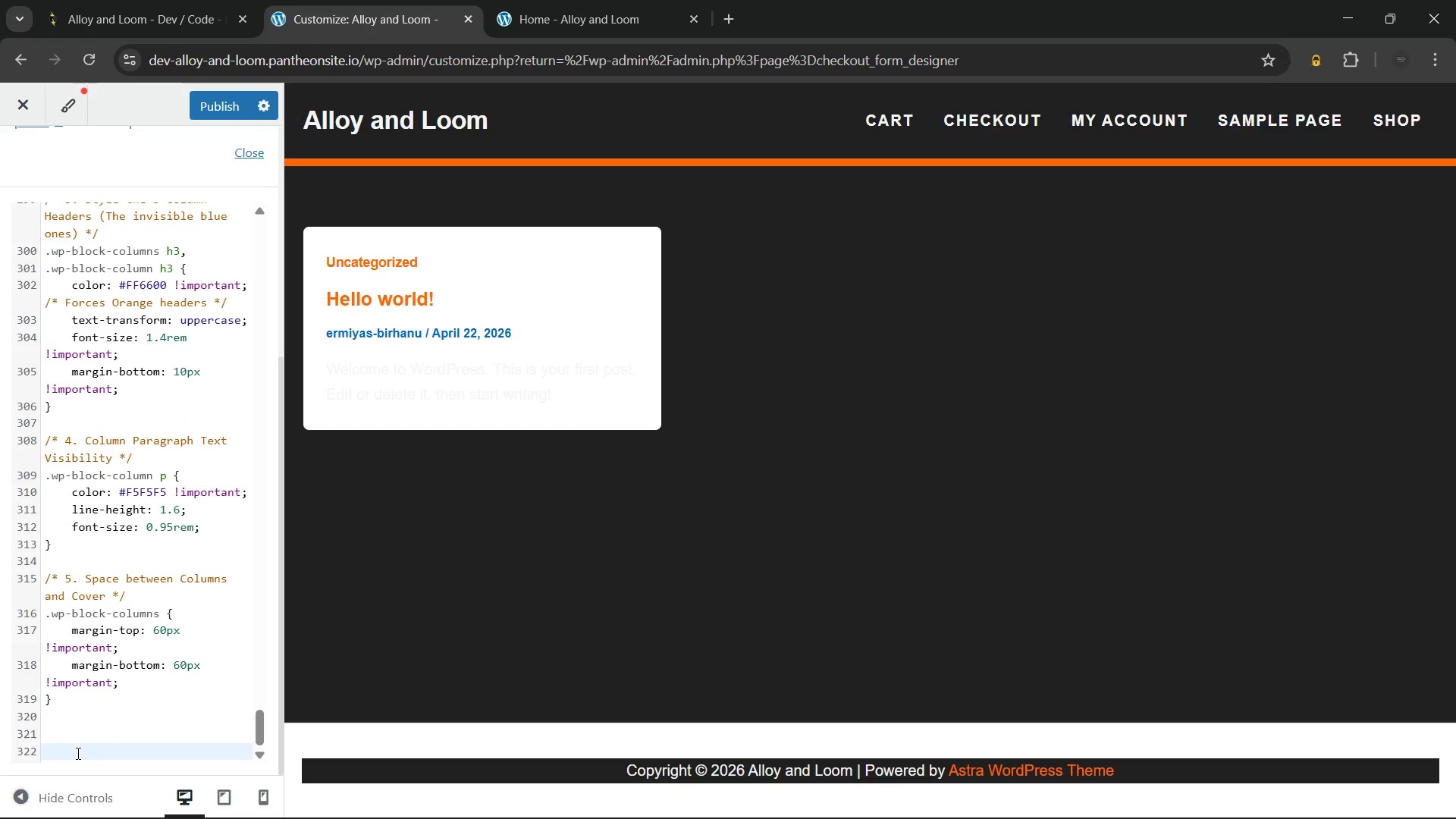 
key(Control+V)
 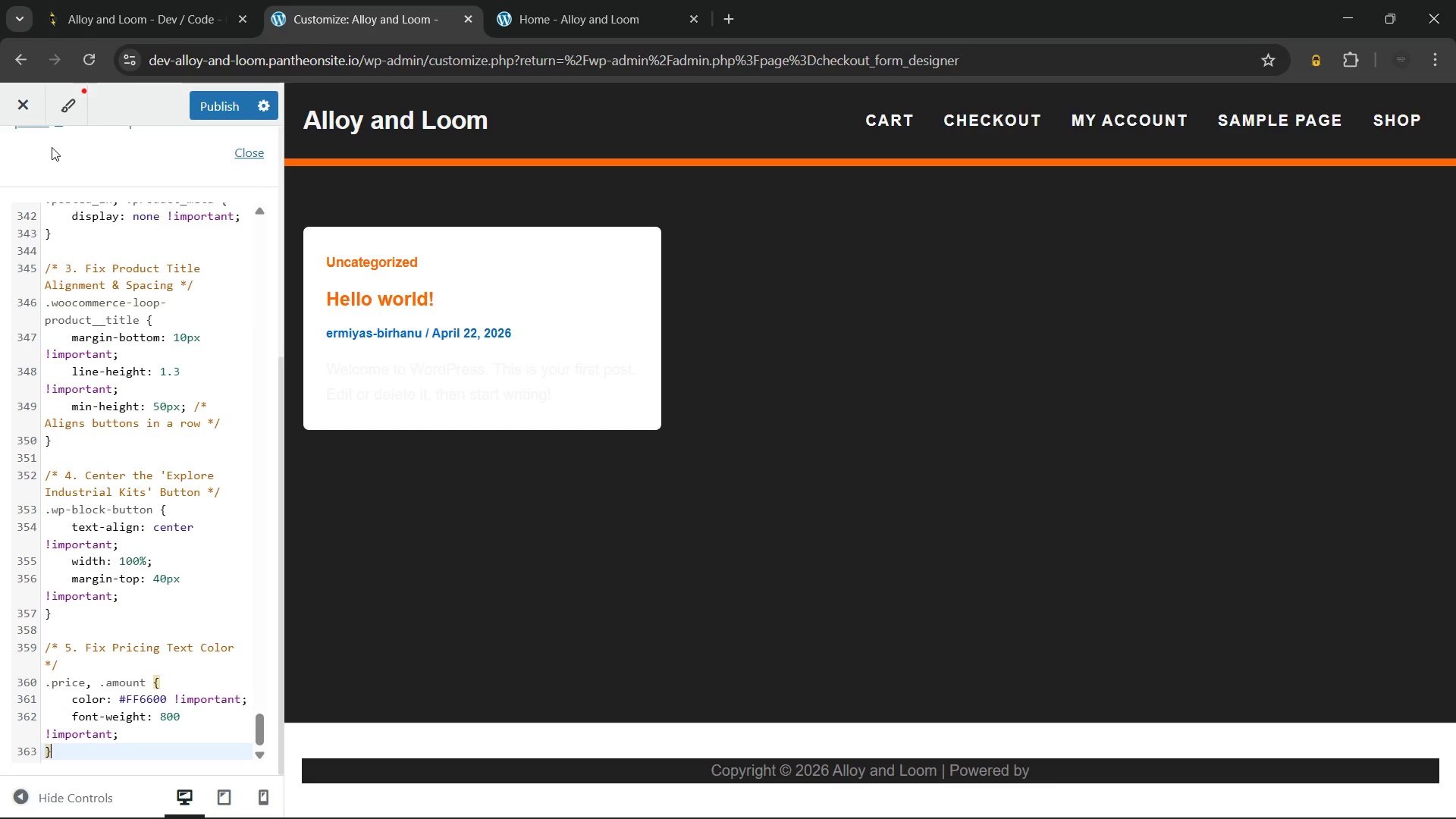 
wait(5.59)
 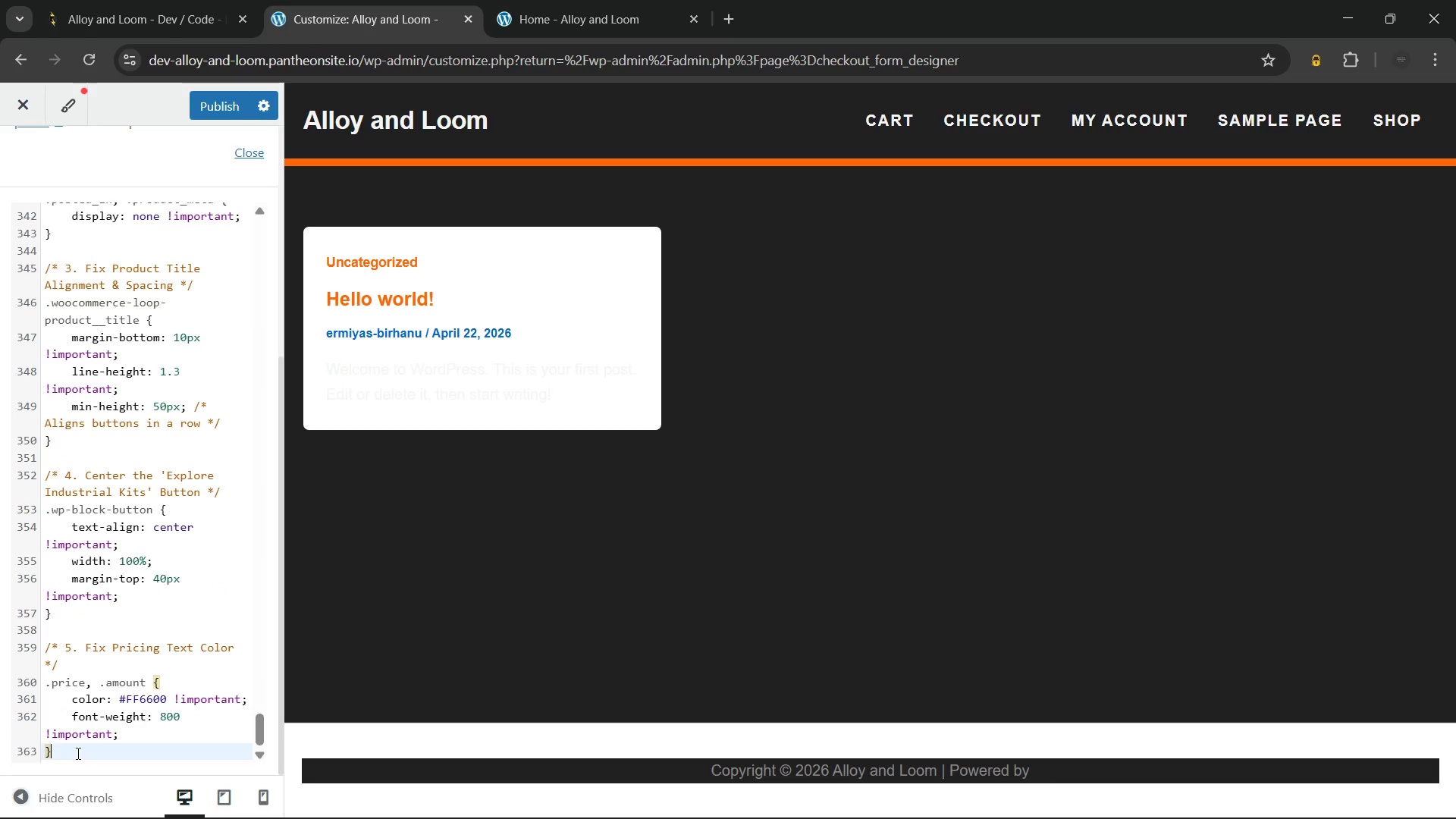 
left_click([216, 105])
 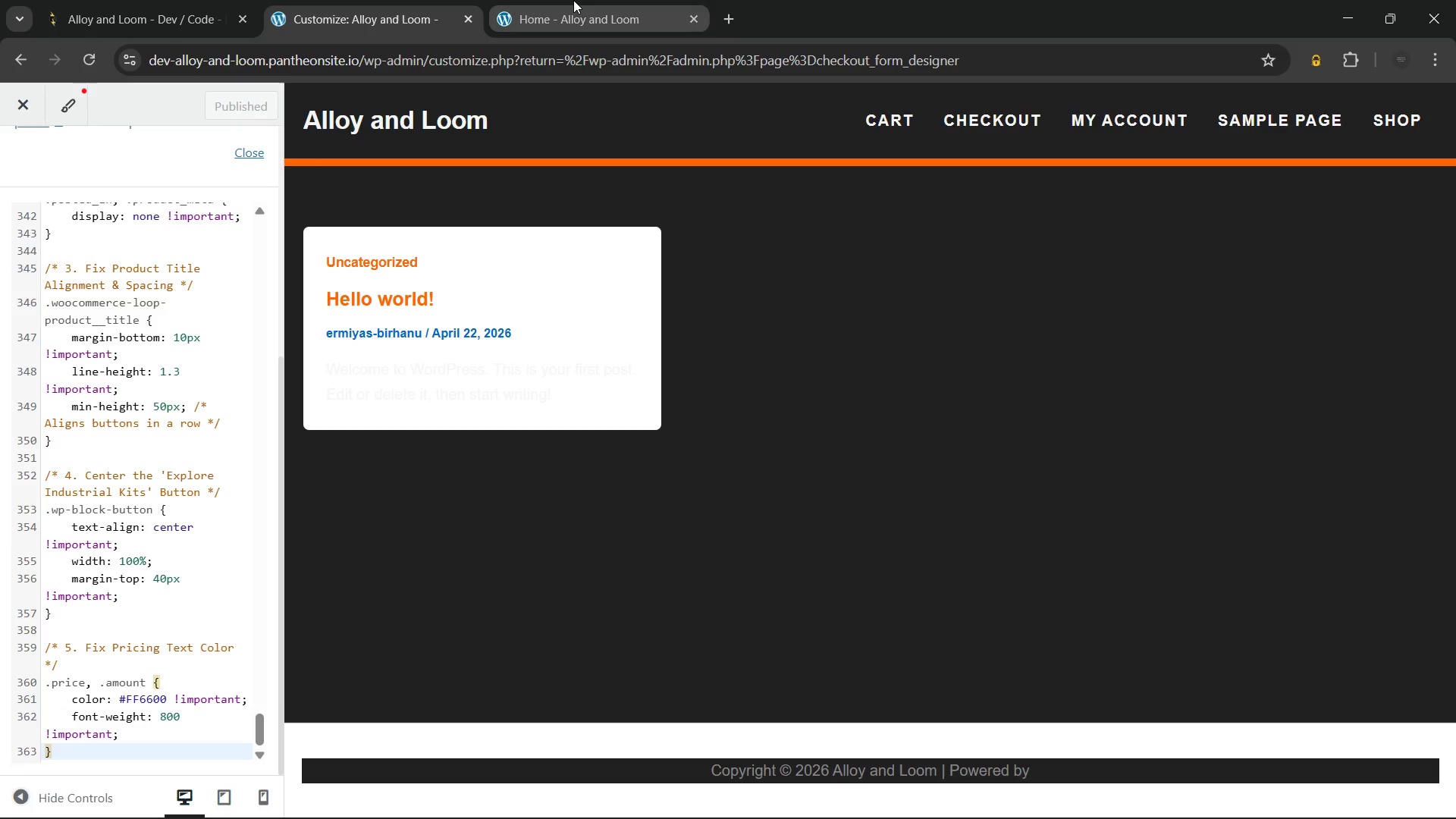 
left_click([573, 0])
 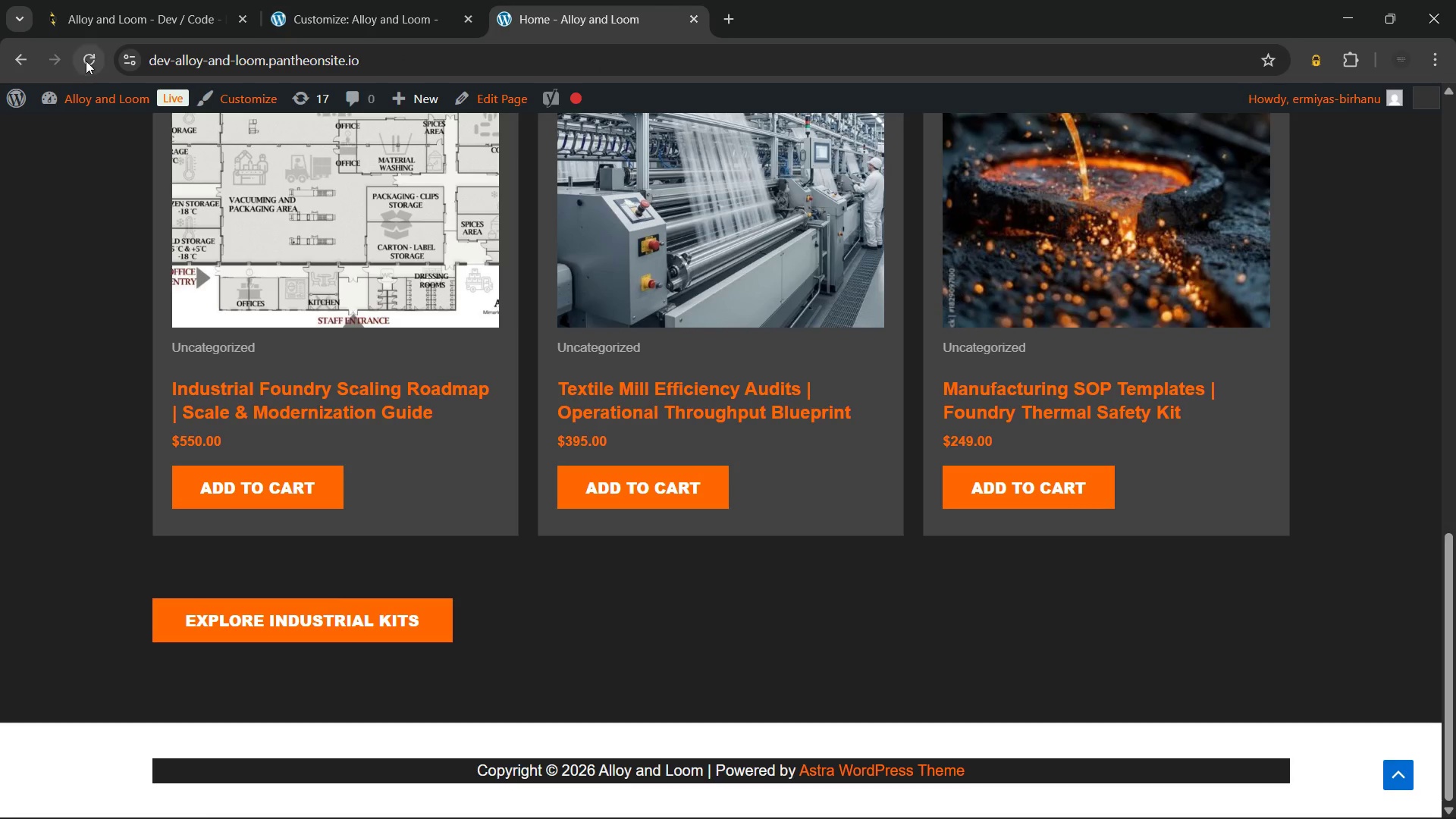 
left_click([86, 61])
 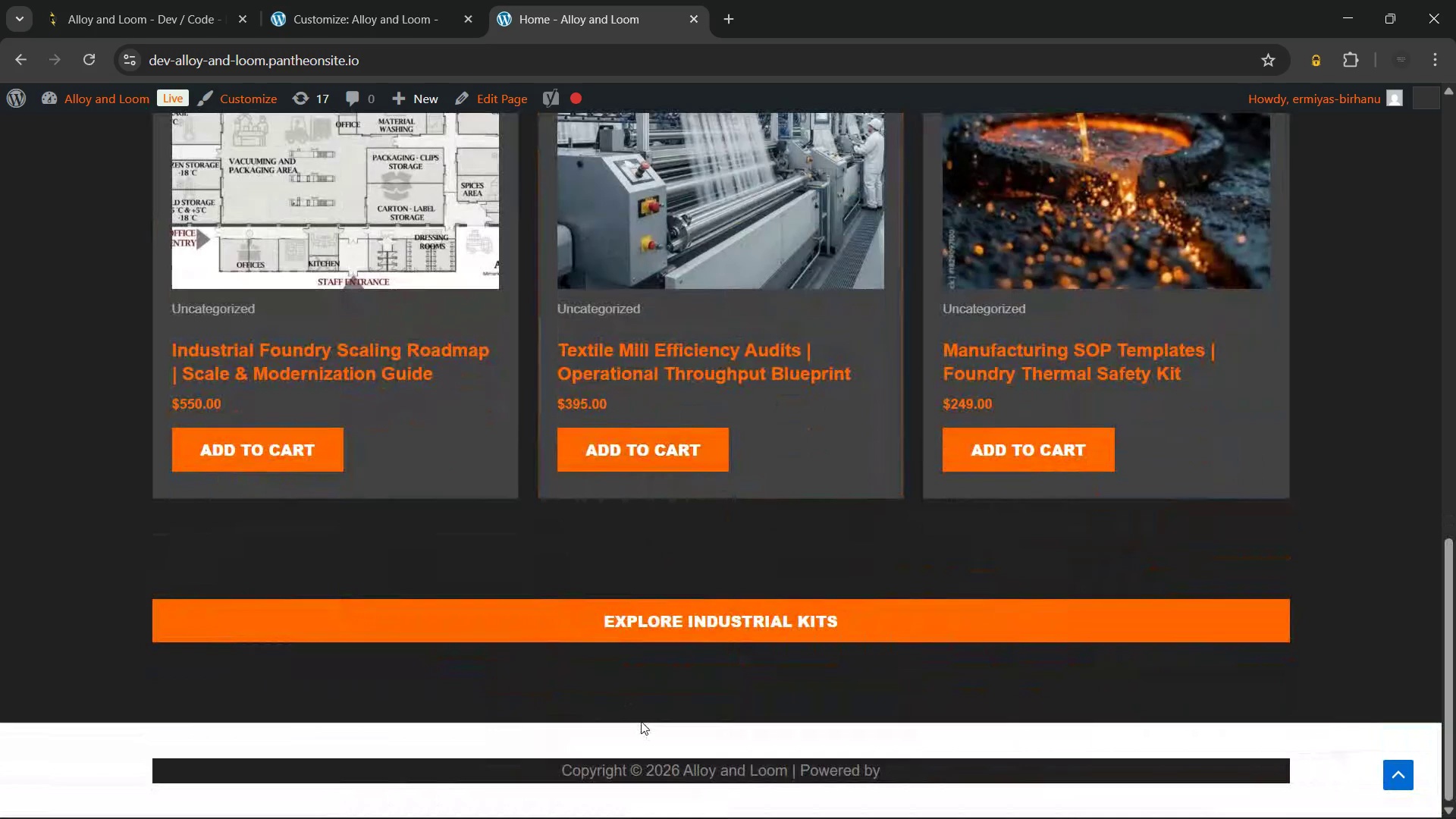 
wait(11.92)
 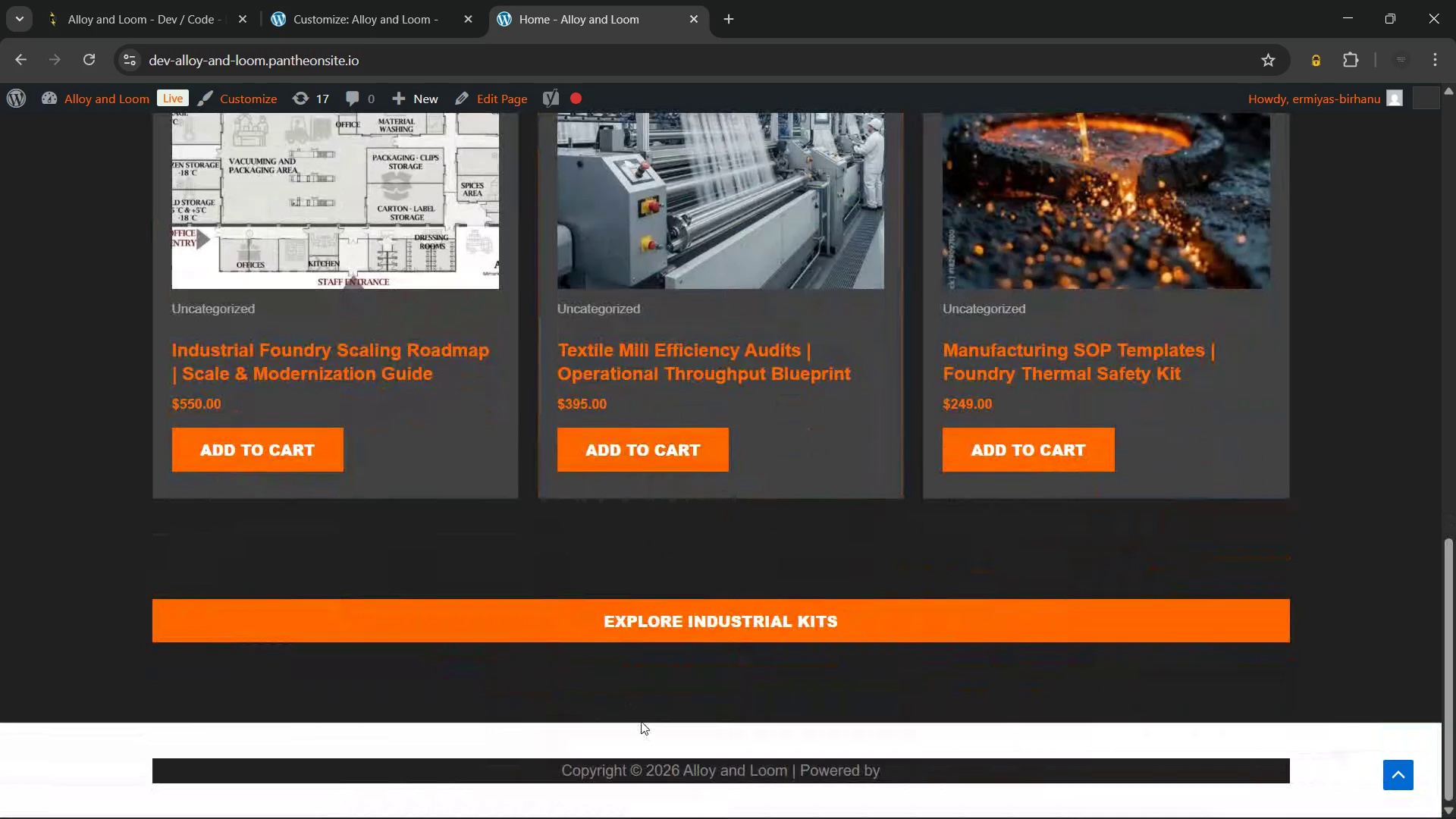 
left_click([384, 0])
 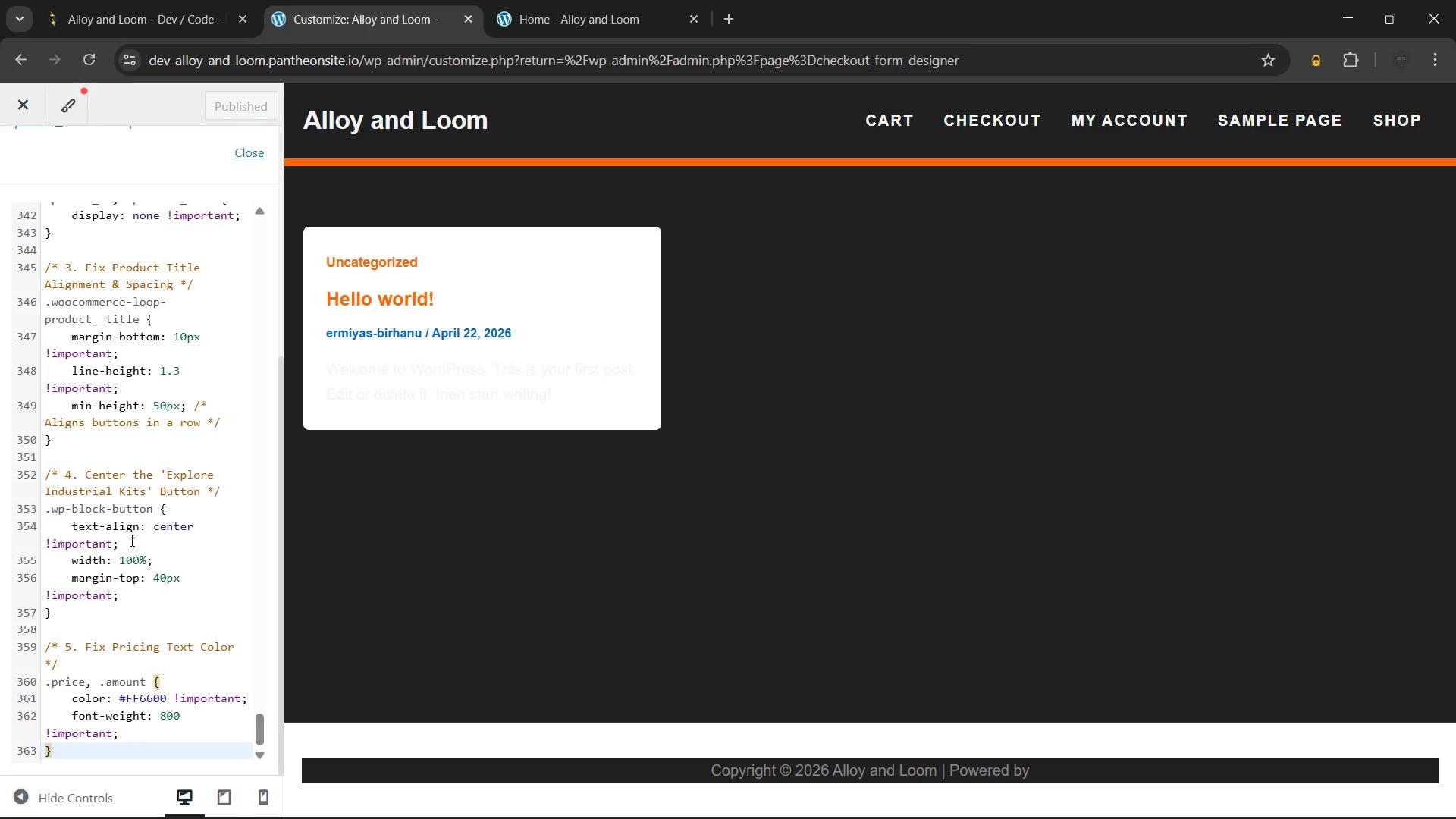 
wait(9.97)
 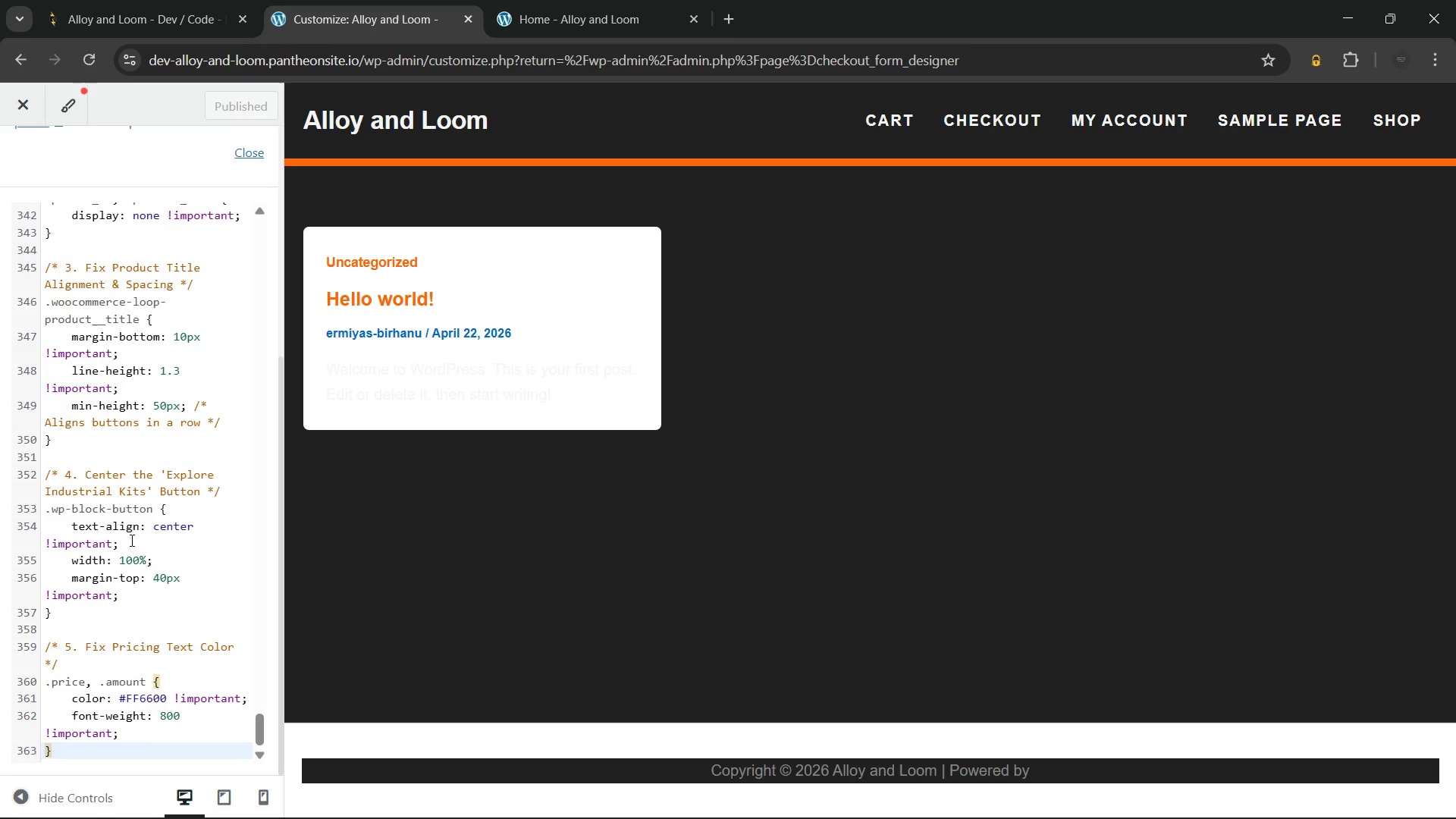 
left_click([156, 561])
 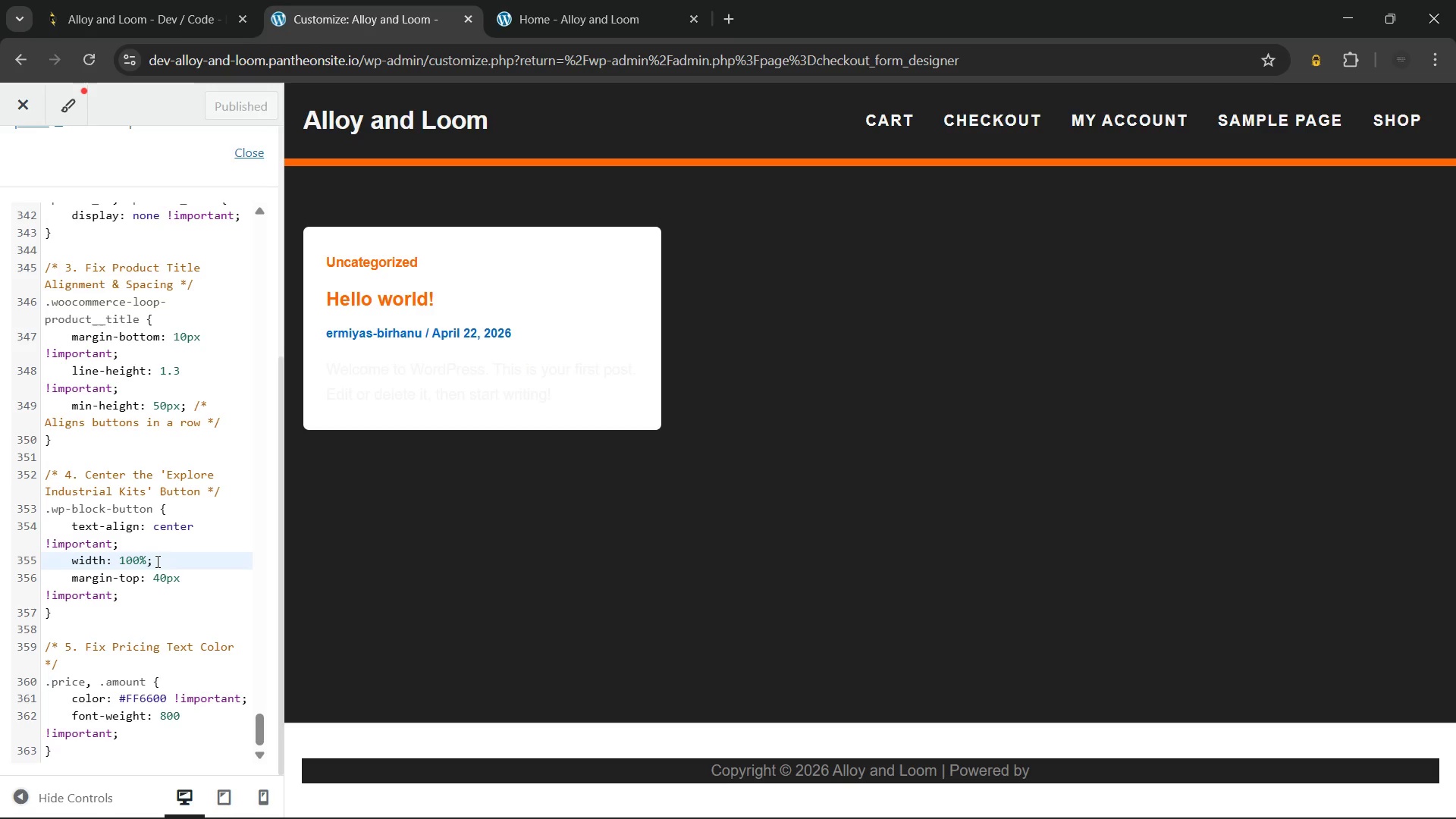 
hold_key(key=Backspace, duration=0.72)
 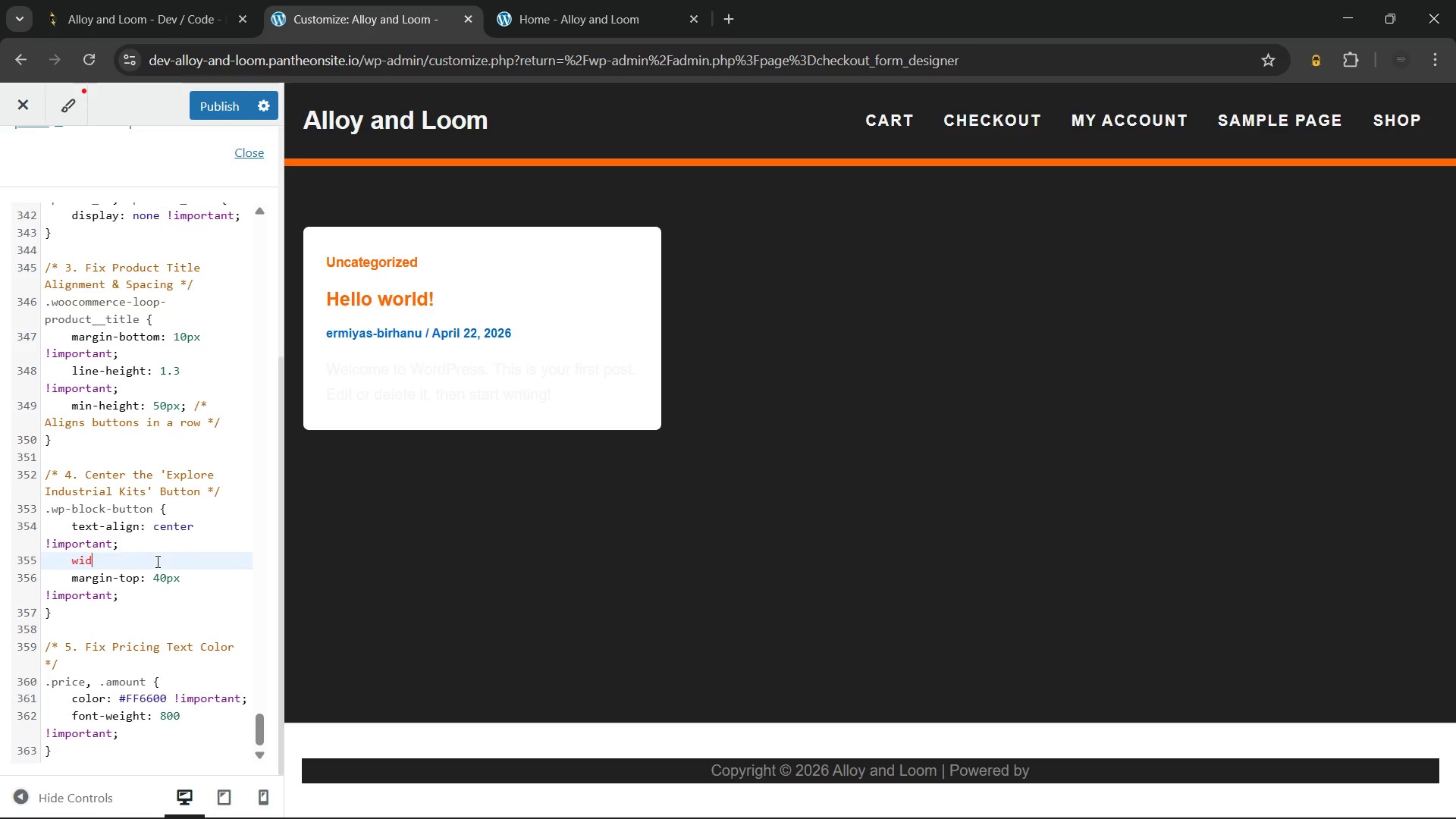 
key(Backspace)
 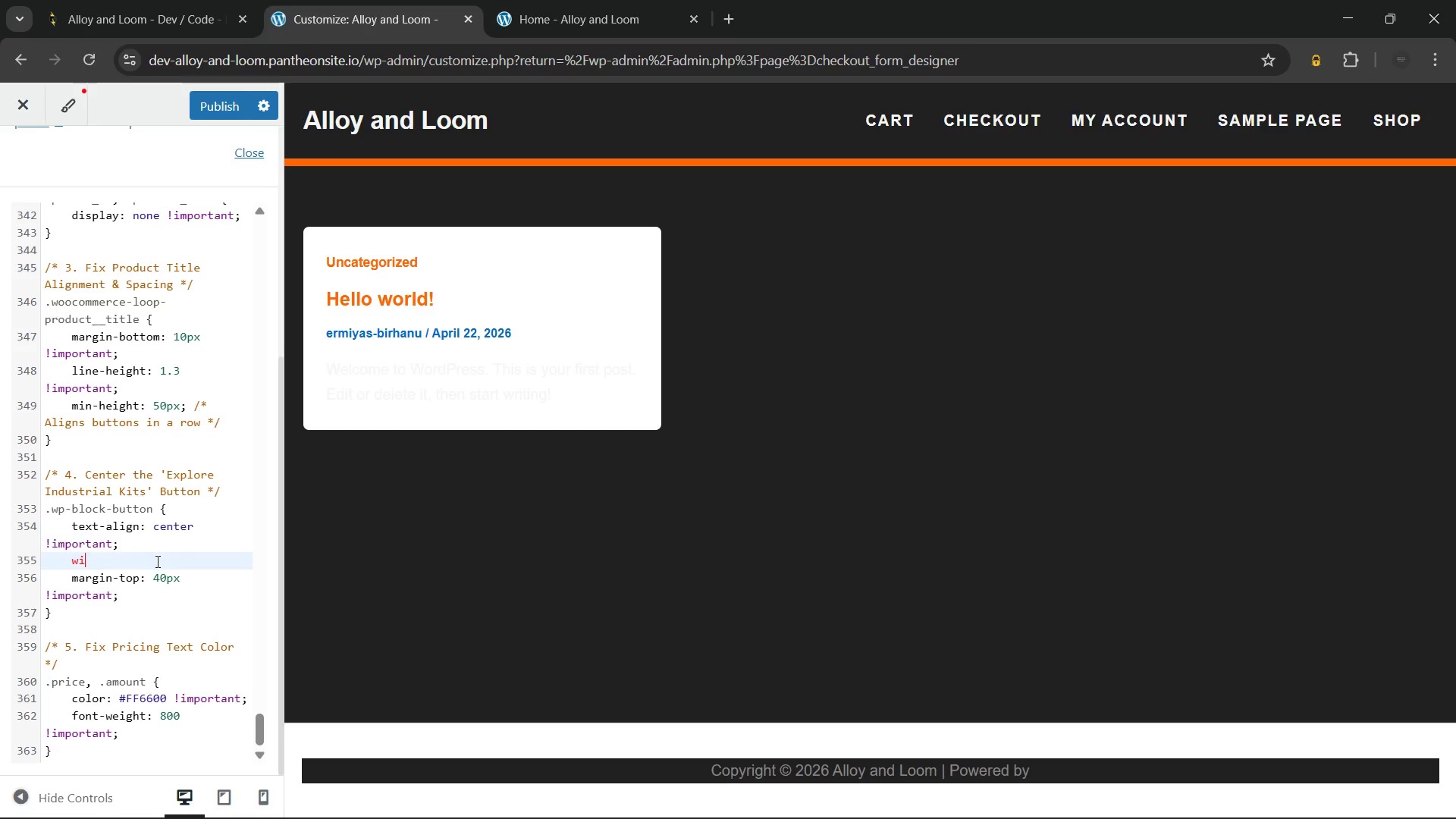 
key(Backspace)
 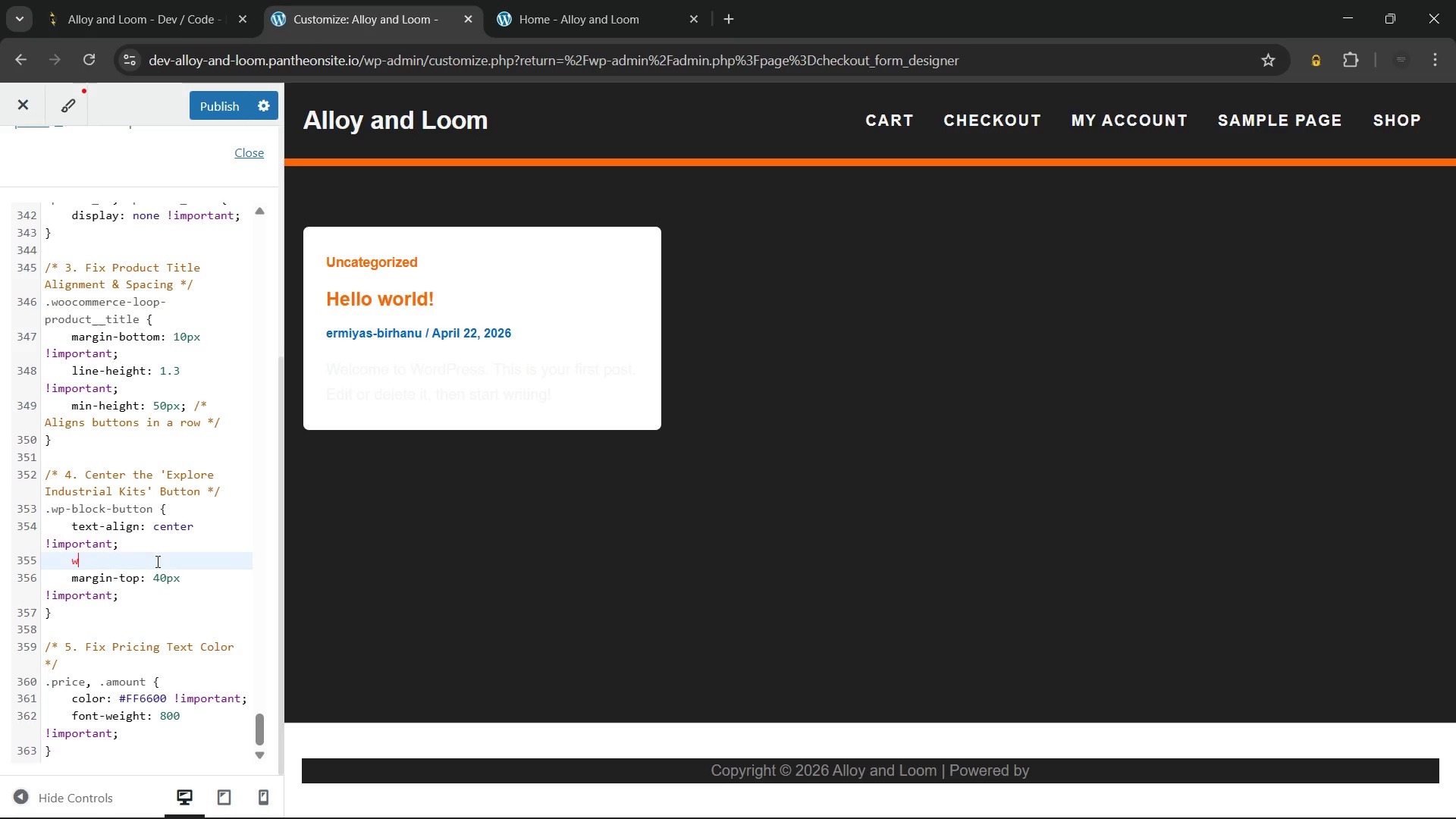 
key(Backspace)
 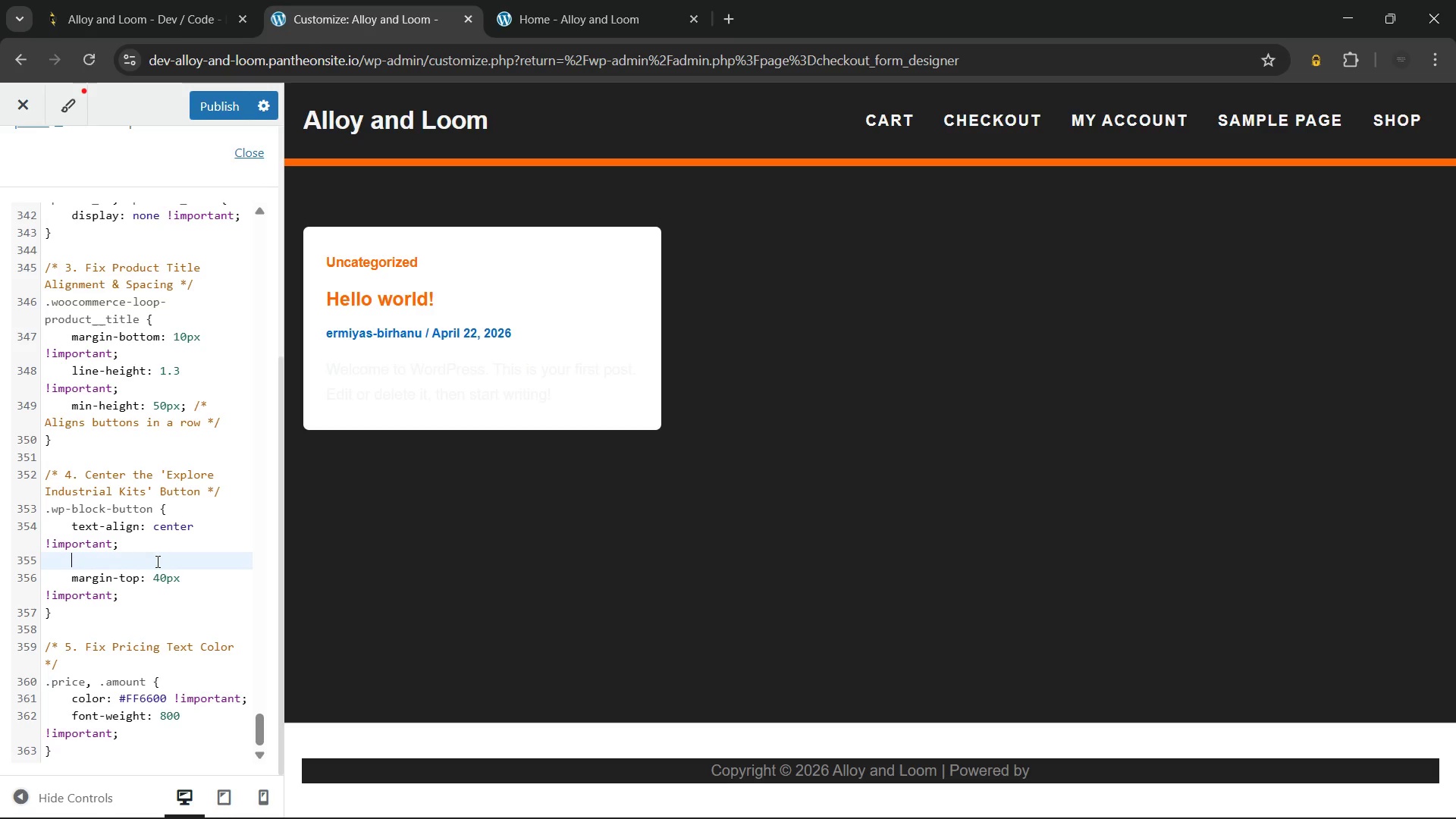 
key(Backspace)
 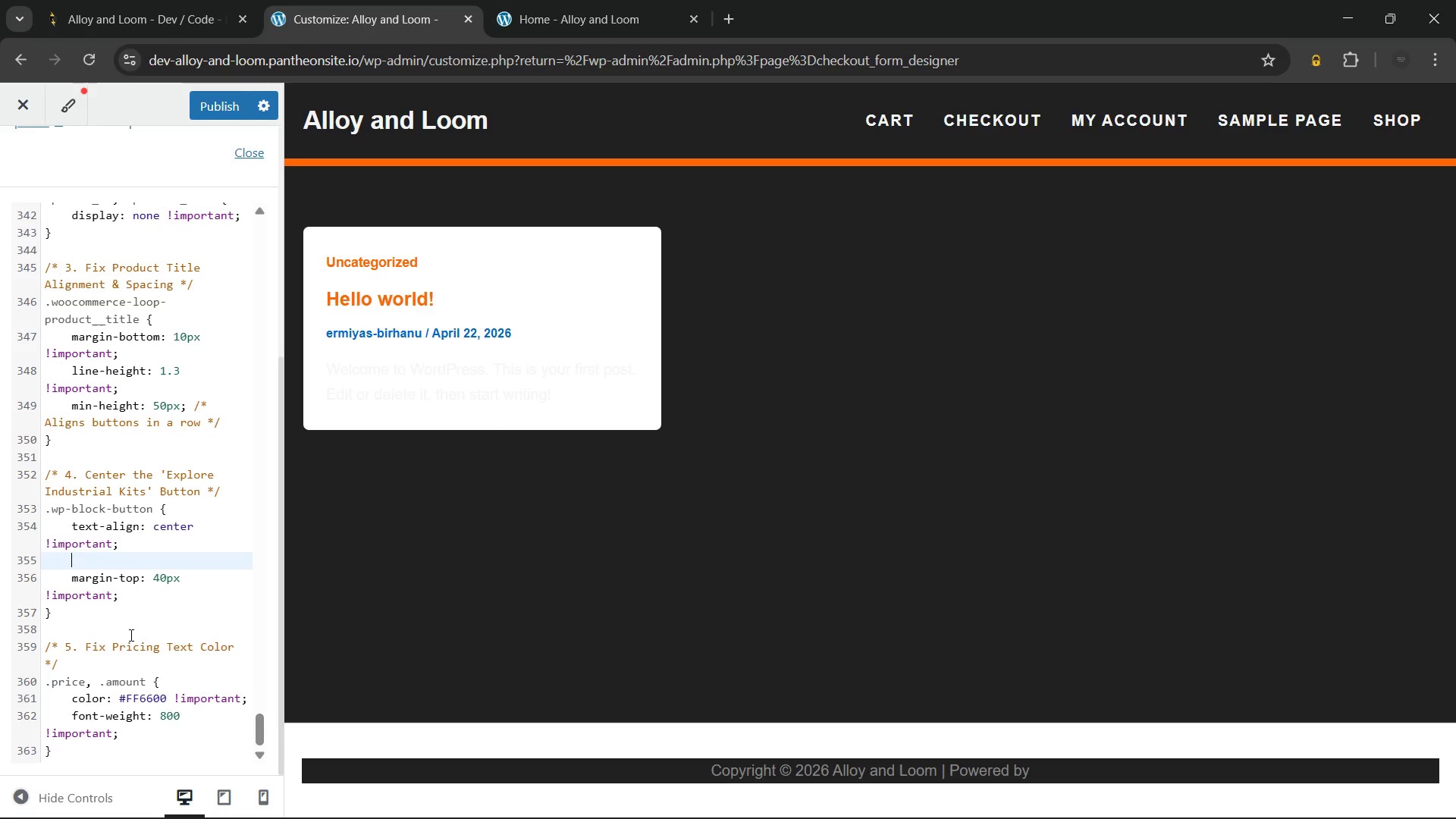 
wait(5.77)
 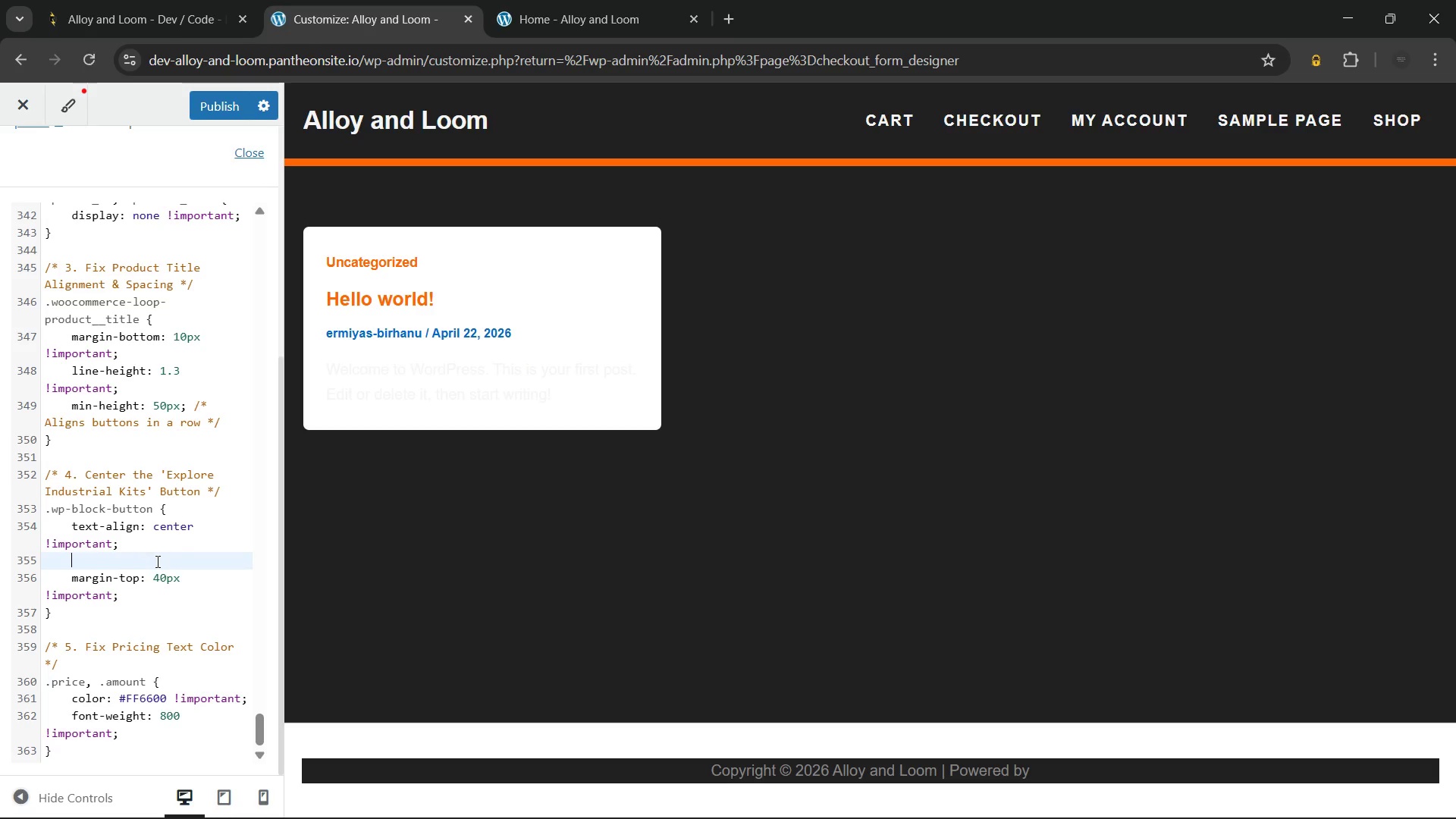 
left_click([204, 105])
 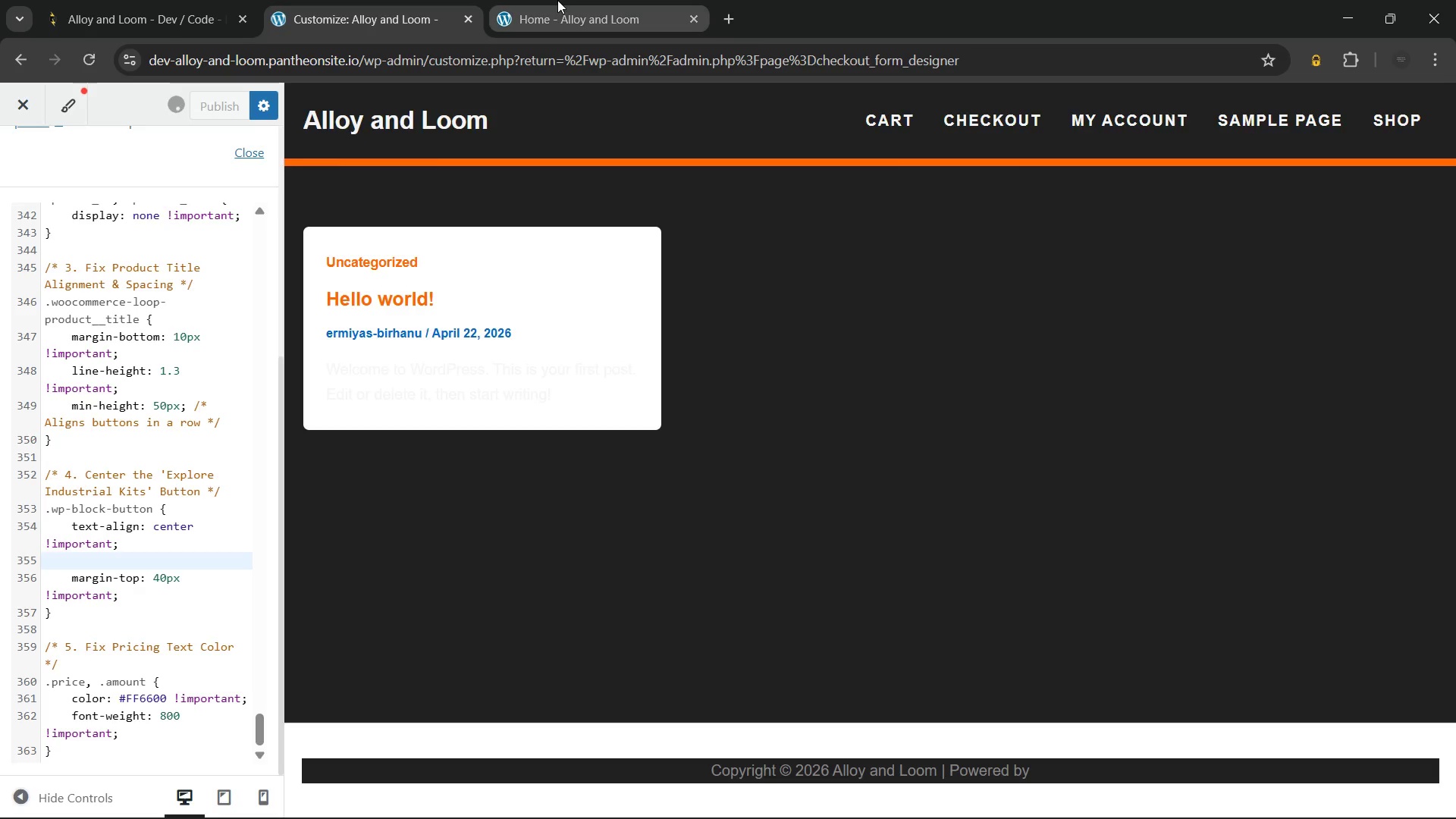 
left_click([557, 0])
 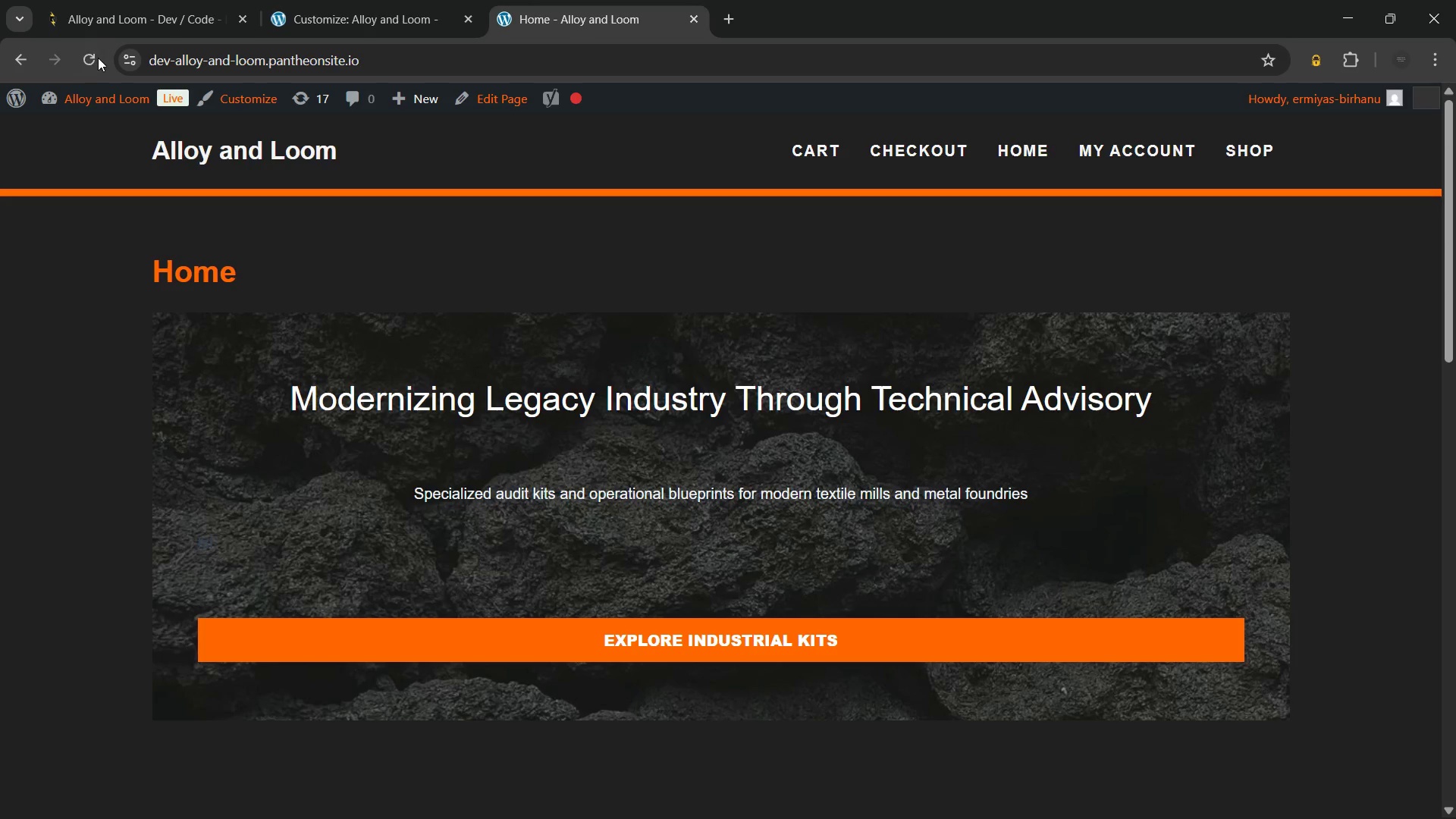 
left_click([96, 58])
 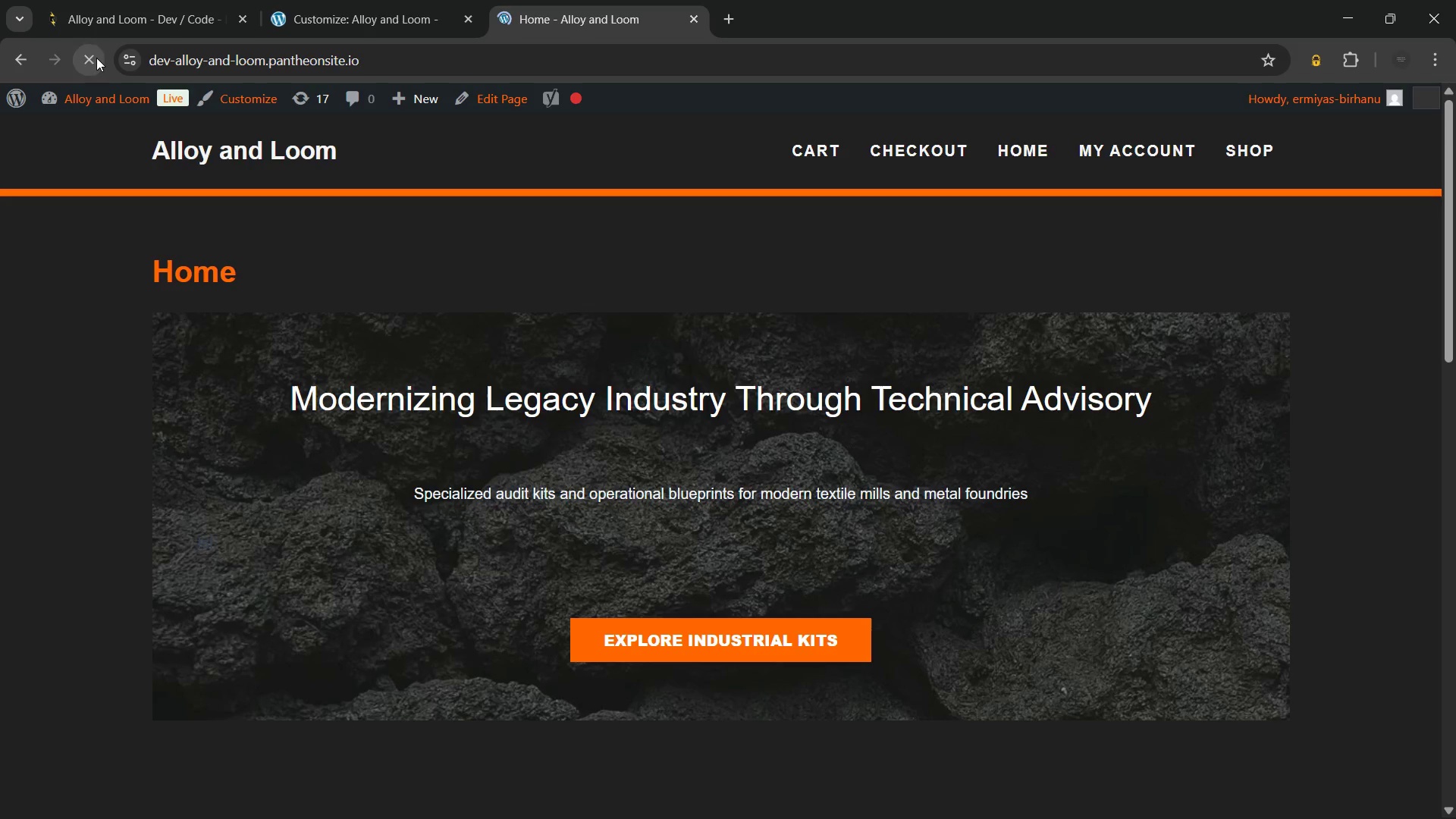 
mouse_move([461, 482])
 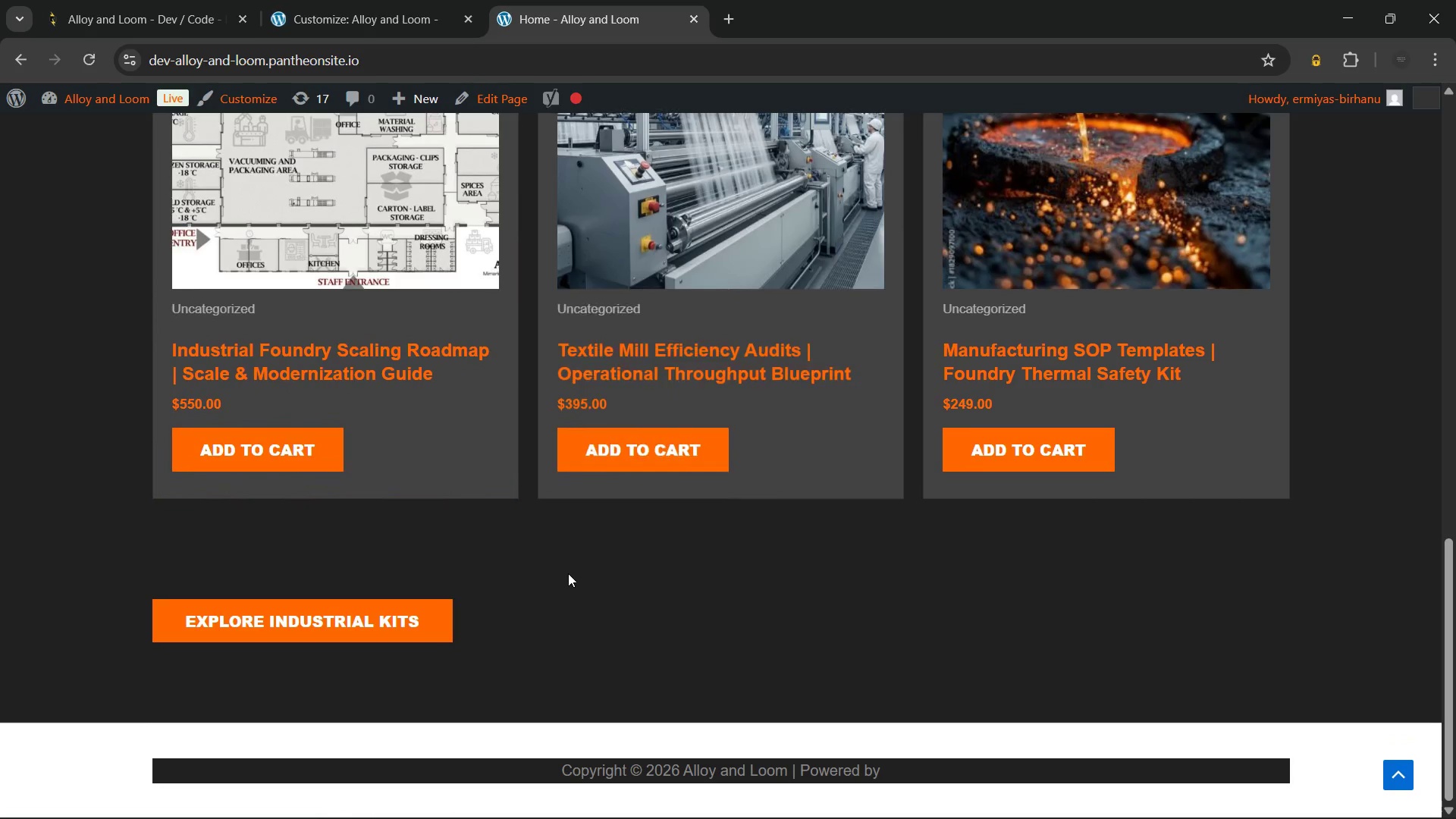 
wait(25.08)
 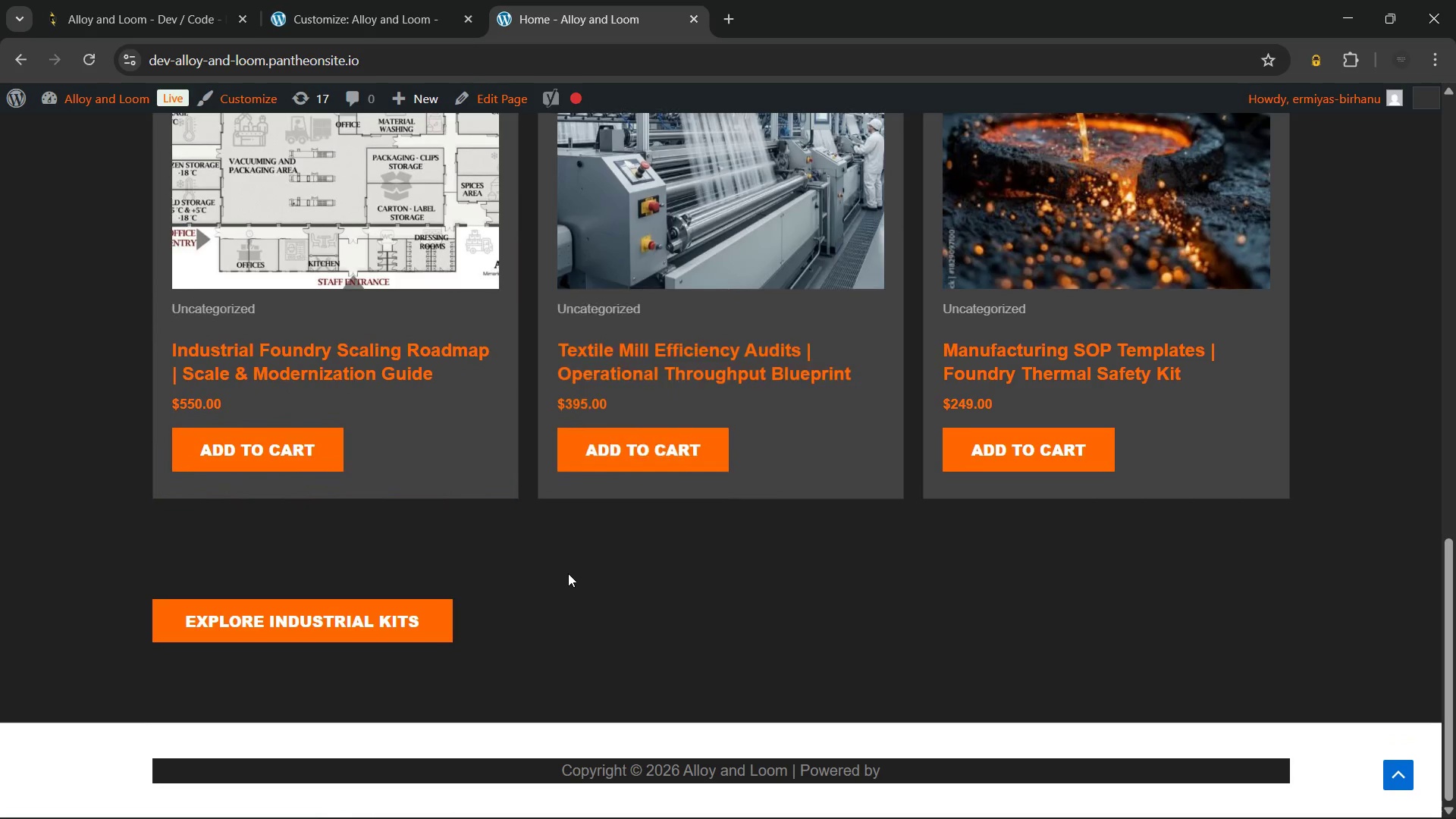 
left_click([396, 0])
 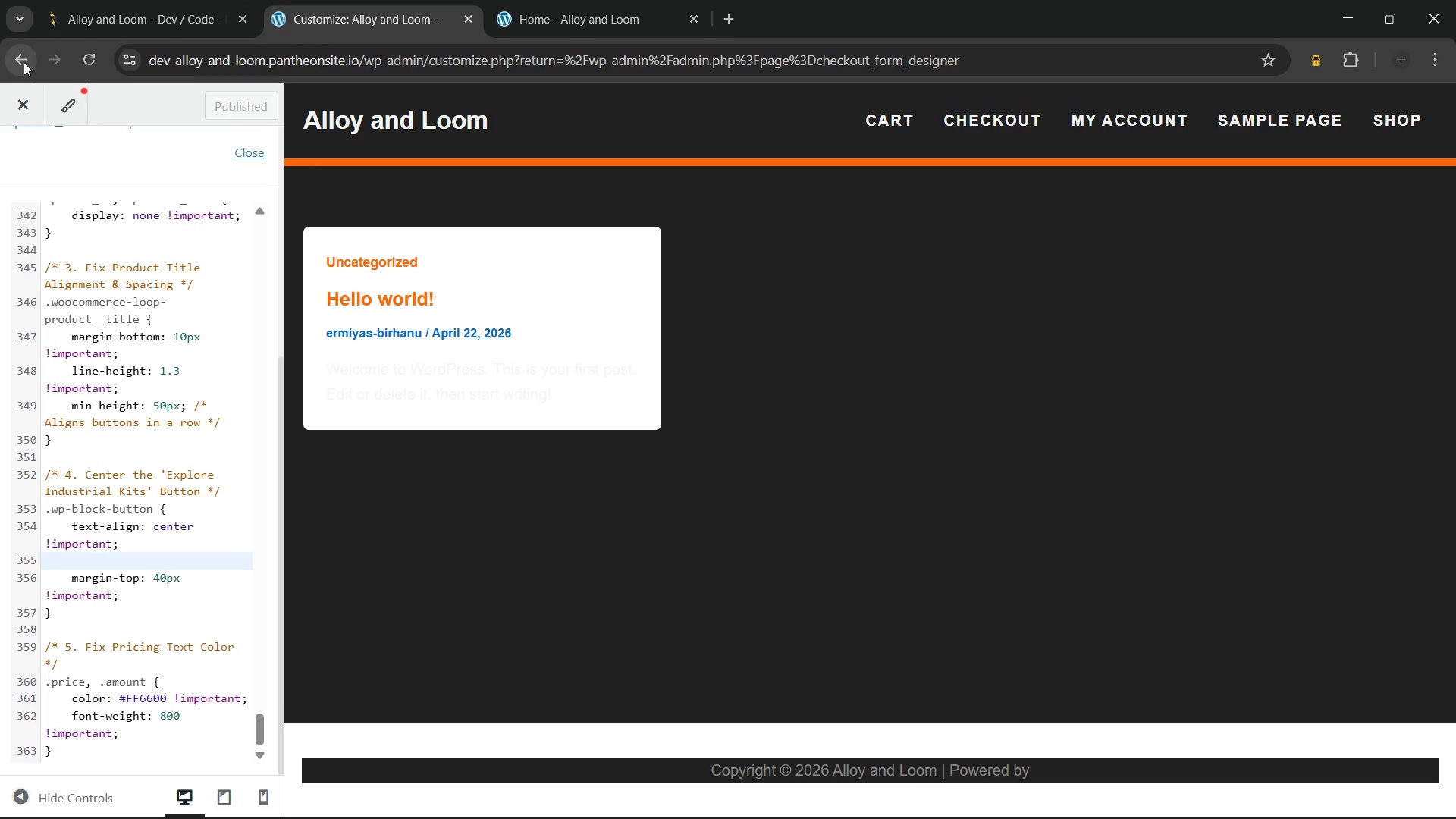 
left_click([24, 62])
 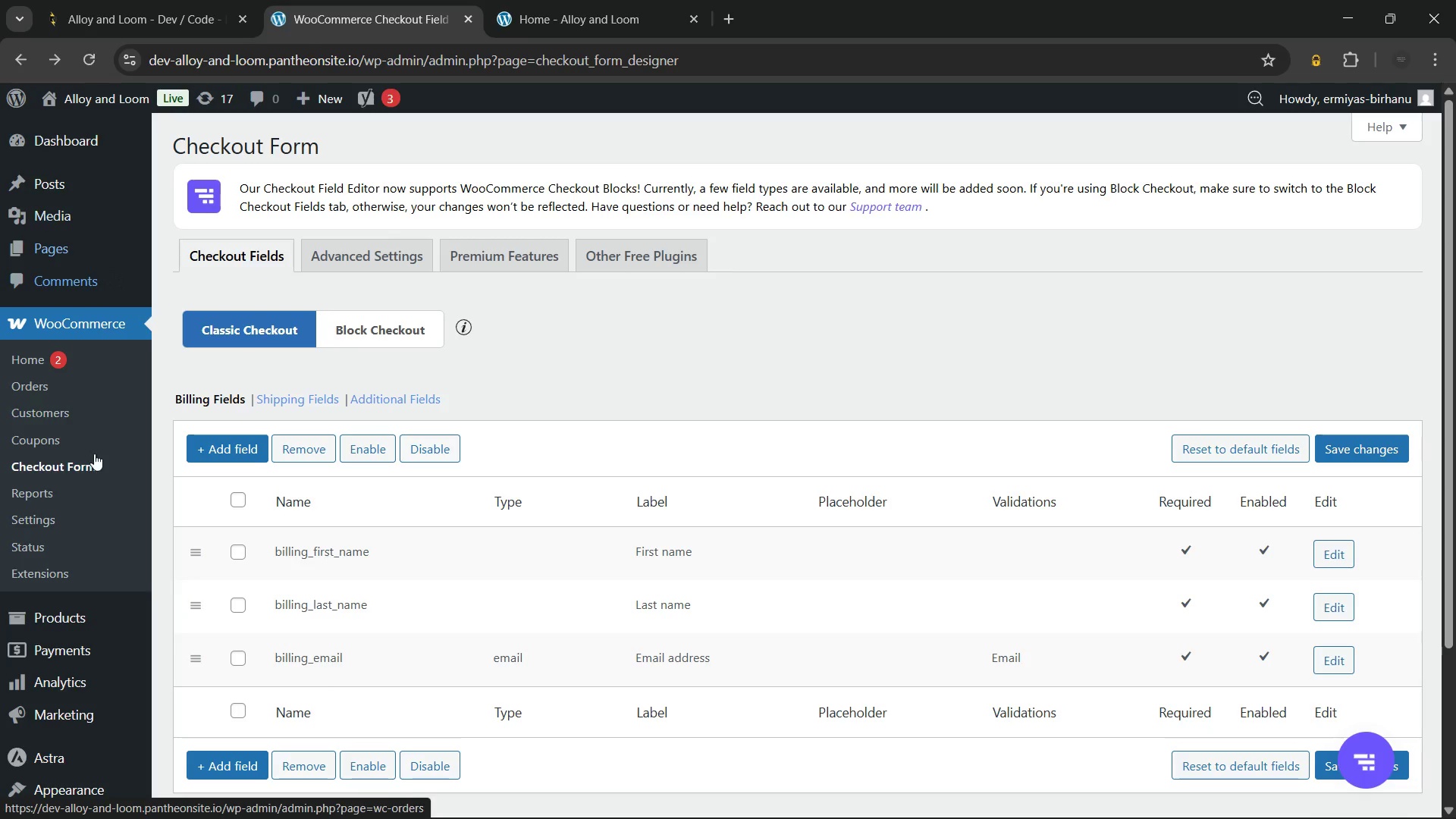 
mouse_move([100, 705])
 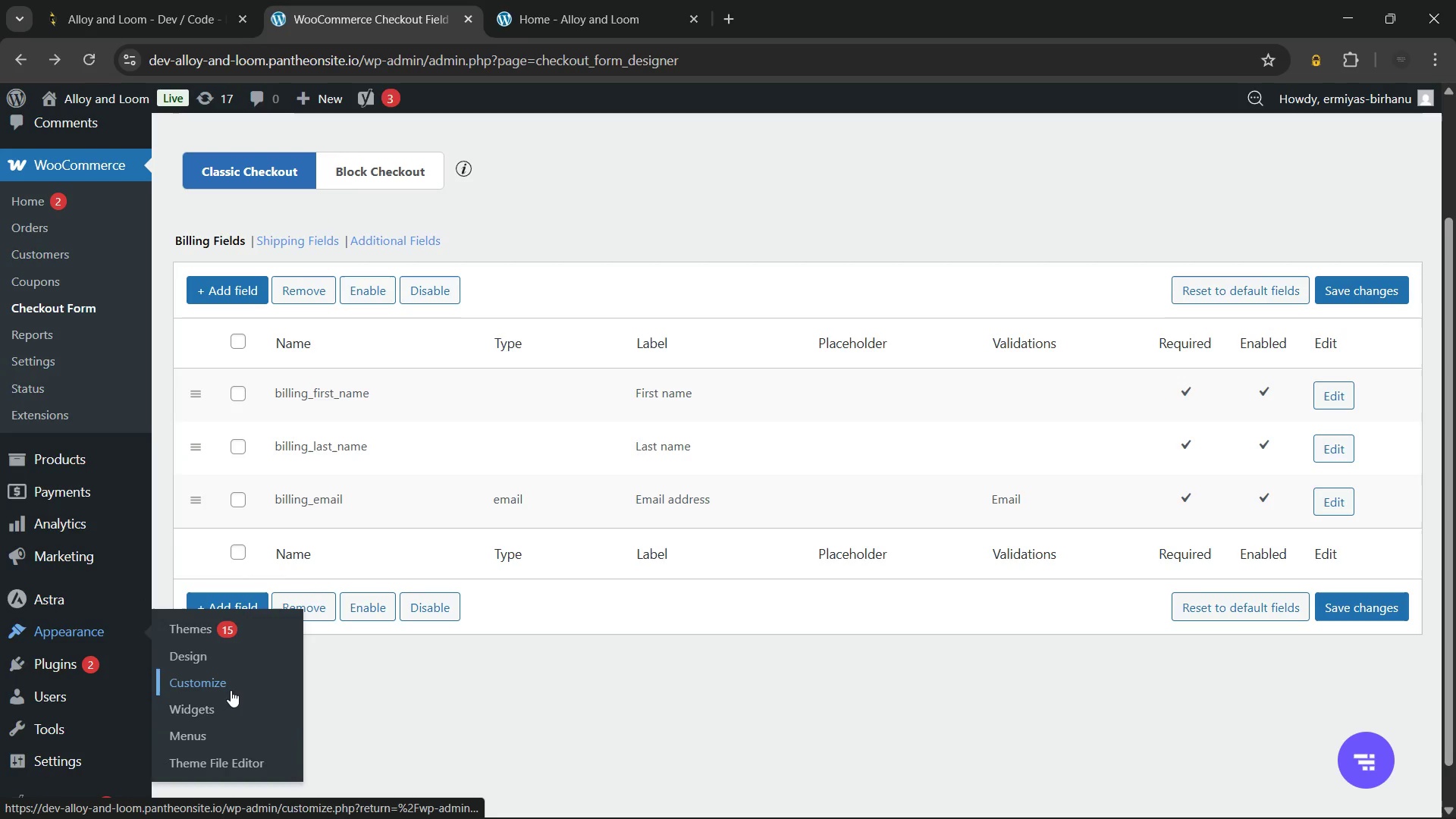 
left_click([231, 693])
 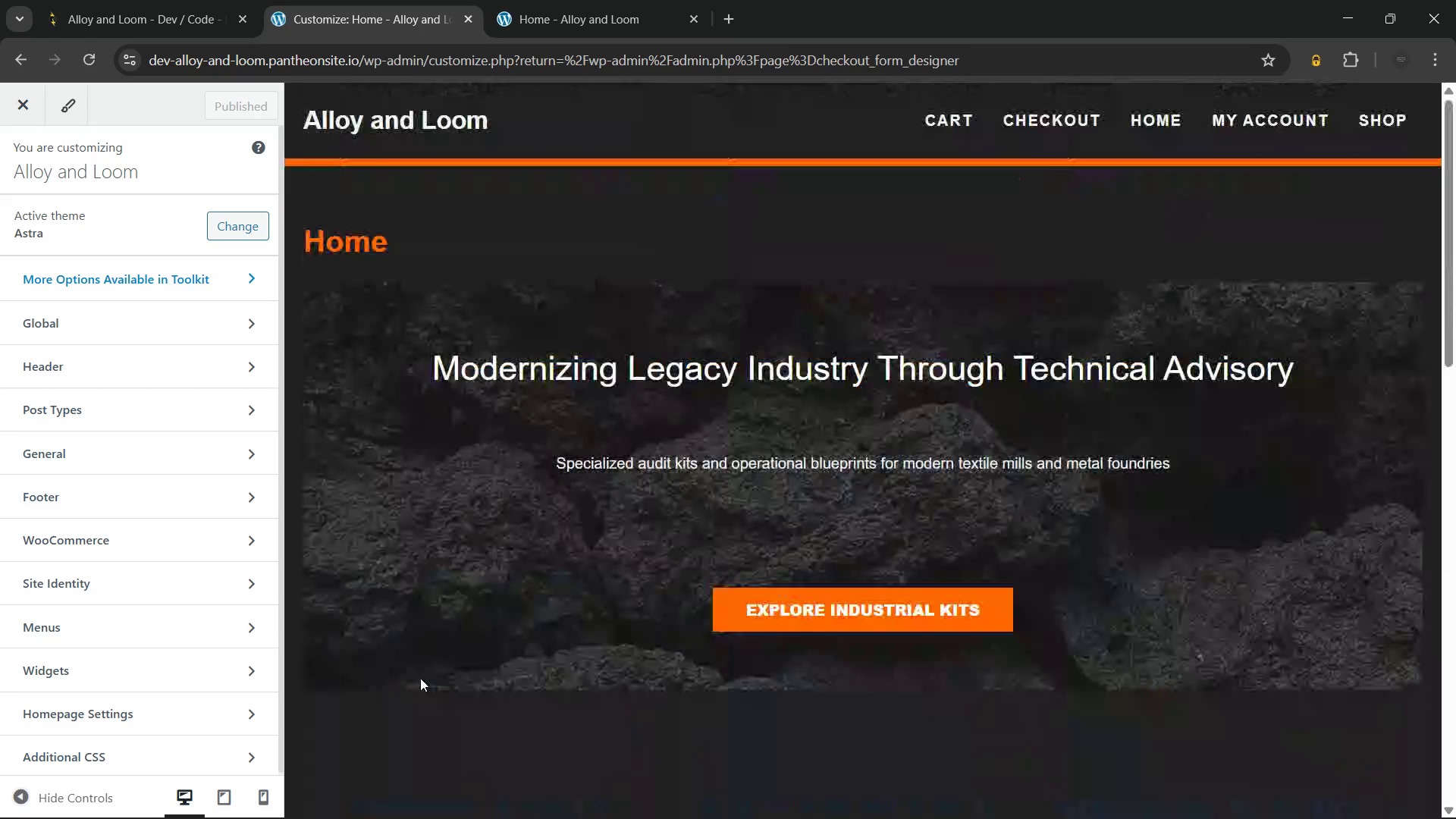 
wait(23.05)
 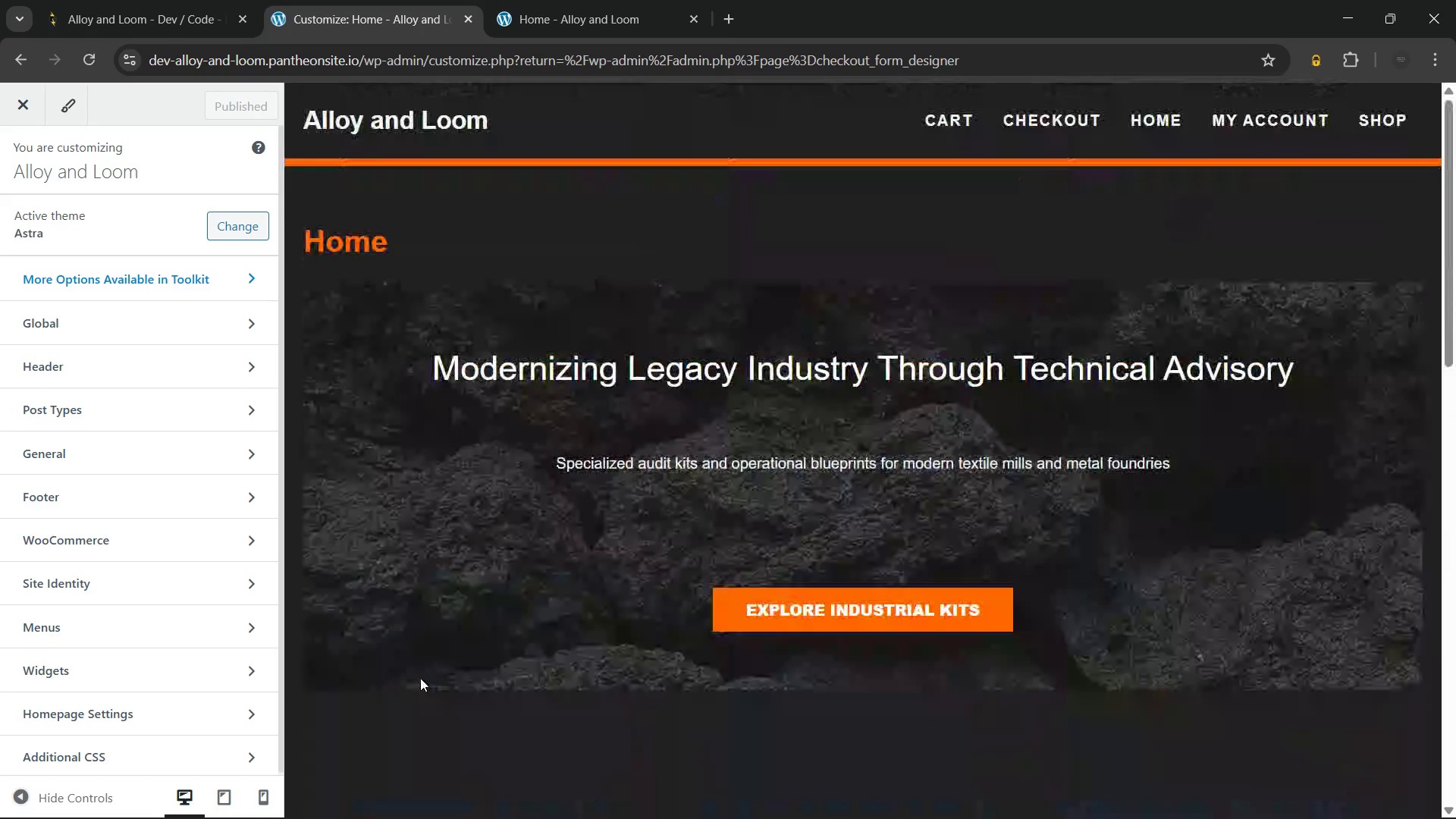 
left_click([131, 536])
 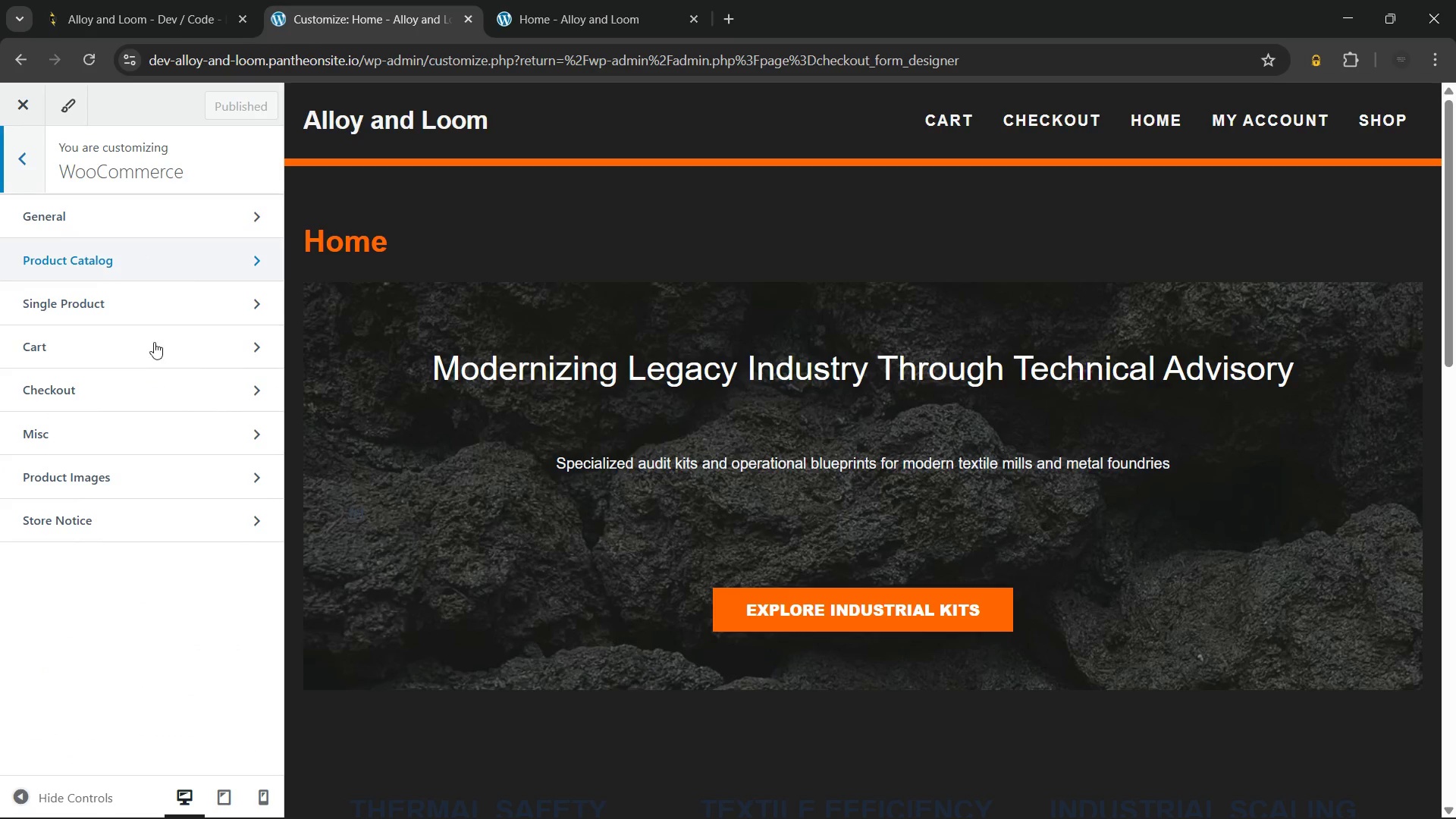 
left_click([152, 472])
 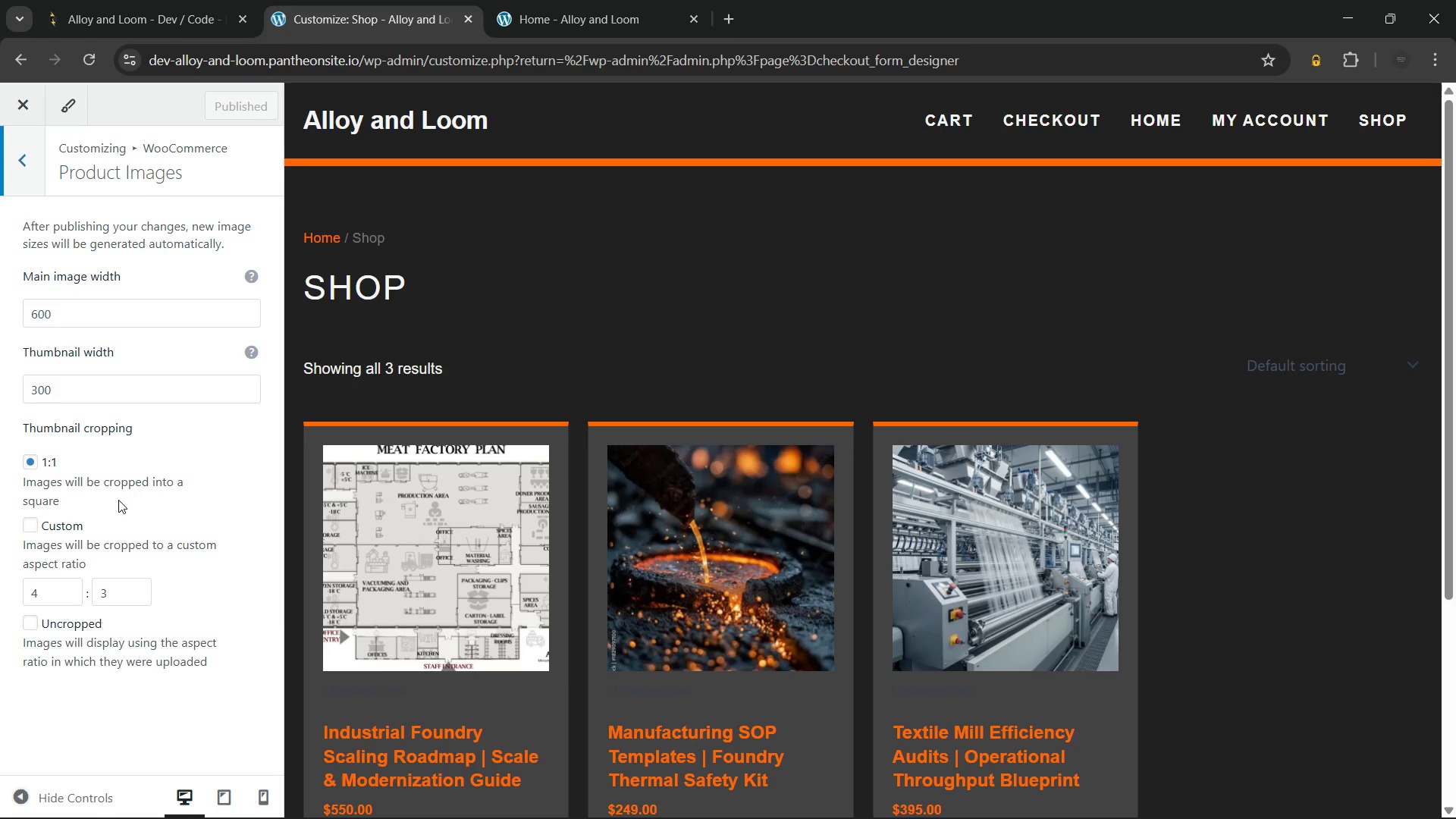 
wait(17.48)
 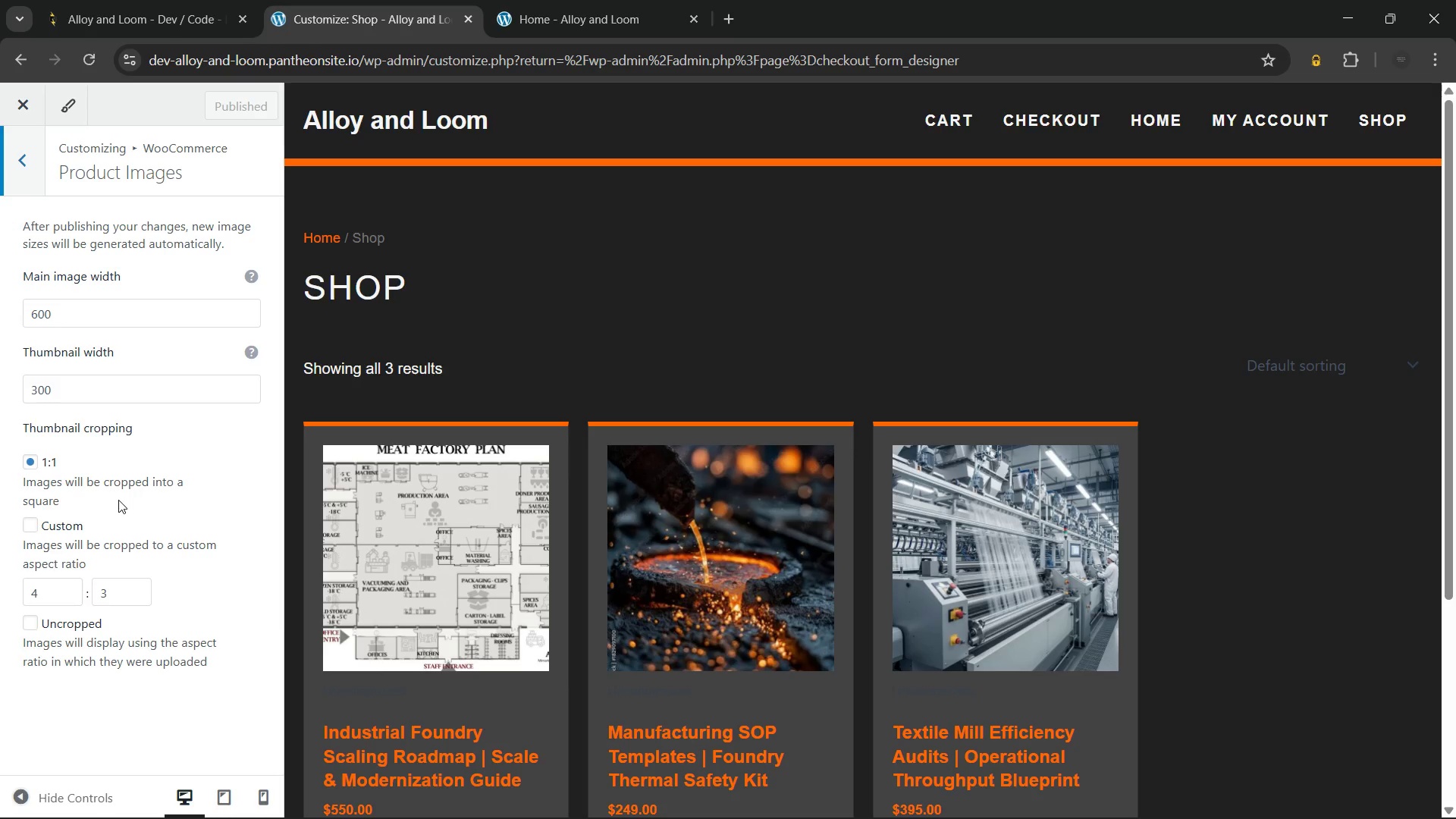 
left_click([17, 177])
 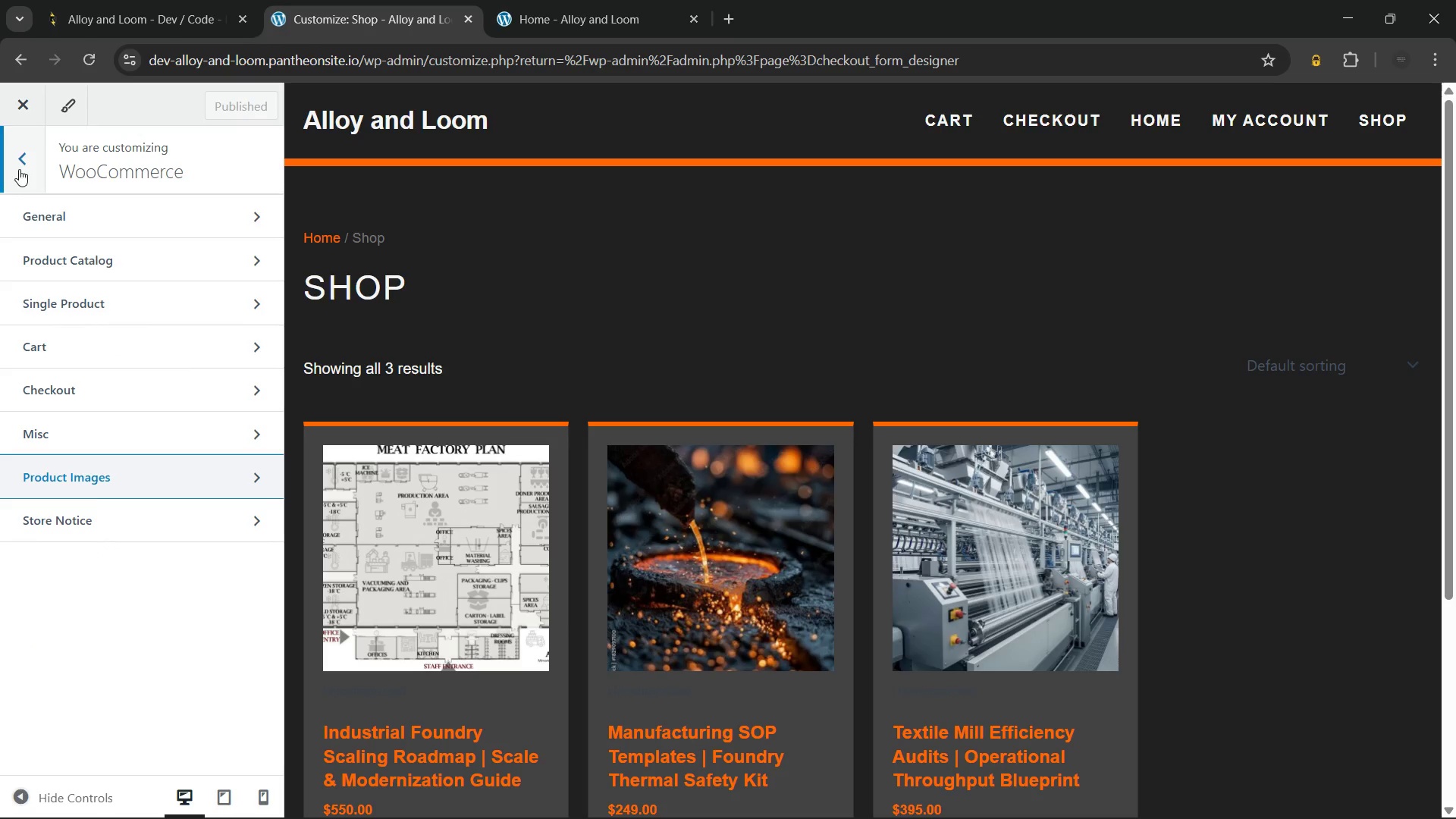 
wait(5.83)
 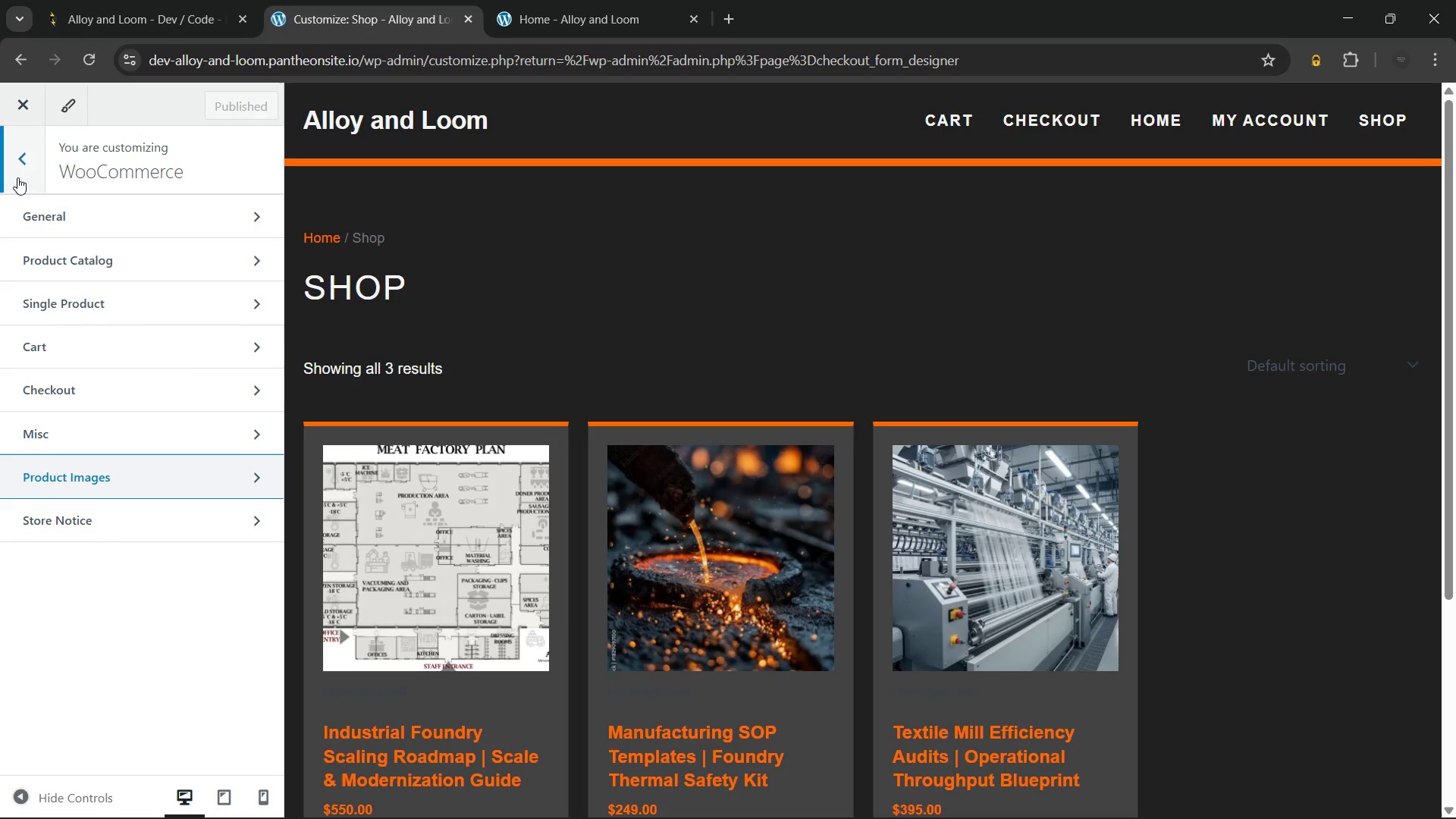 
left_click([133, 290])
 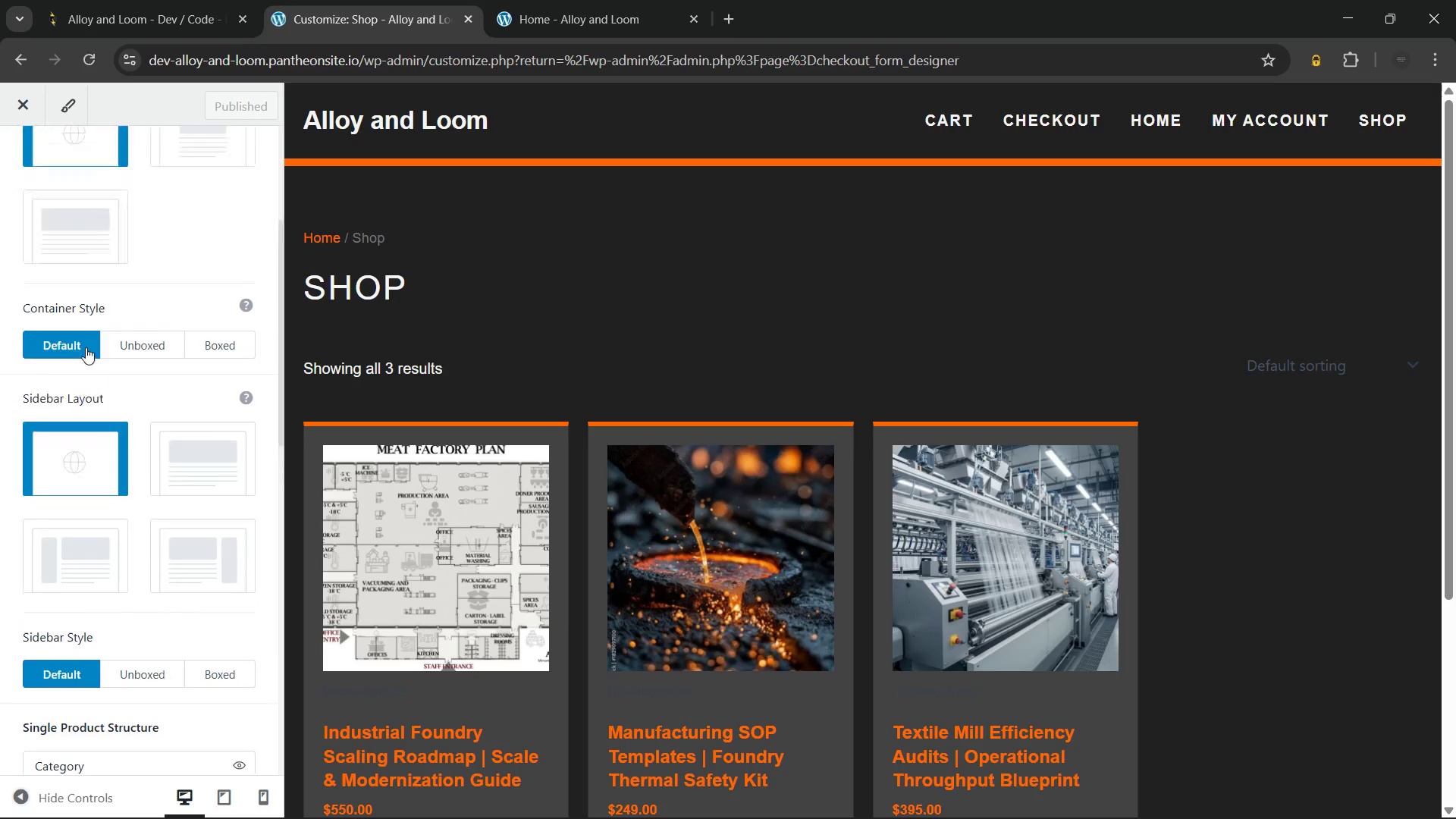 
wait(7.2)
 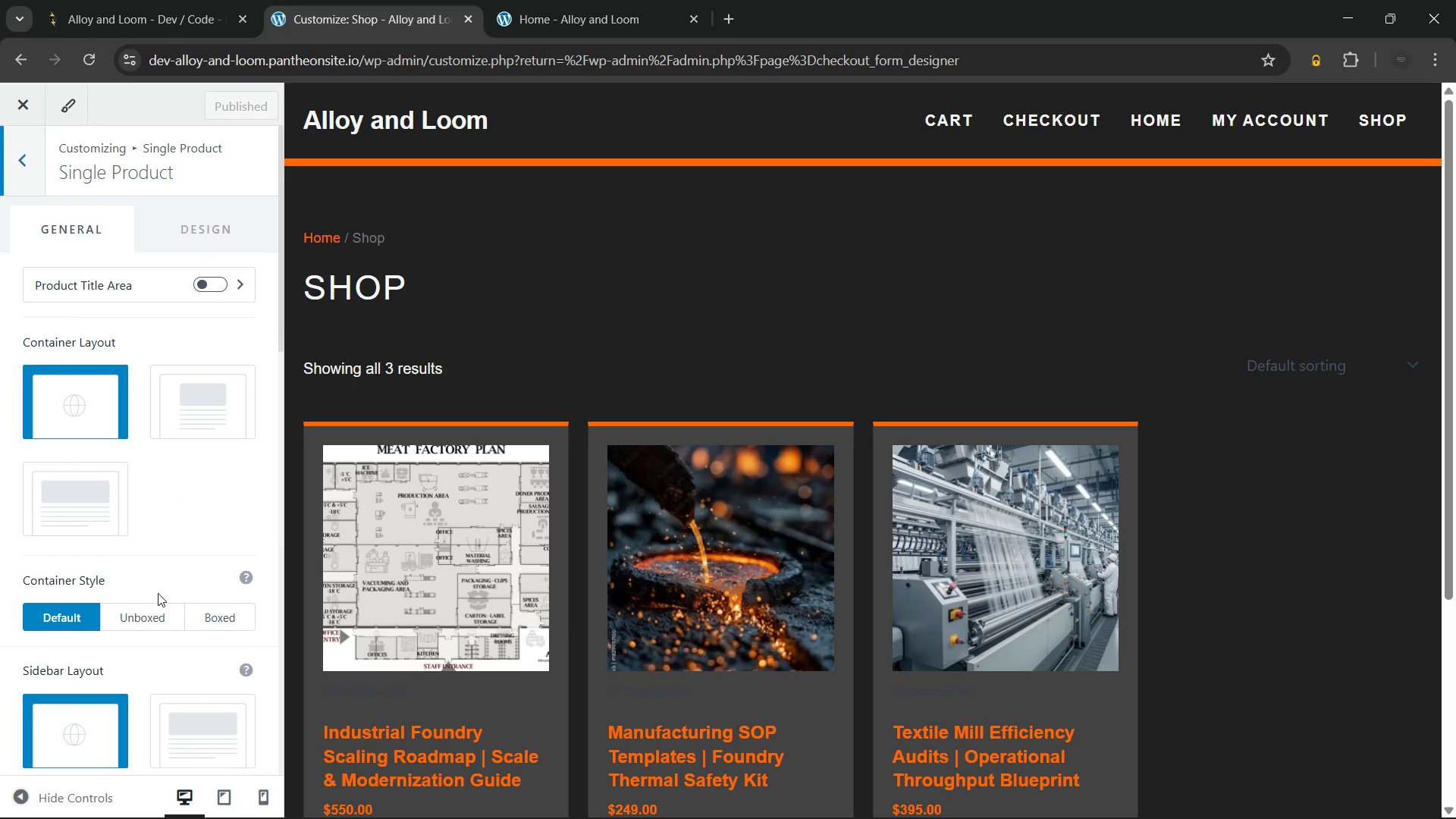 
left_click([30, 150])
 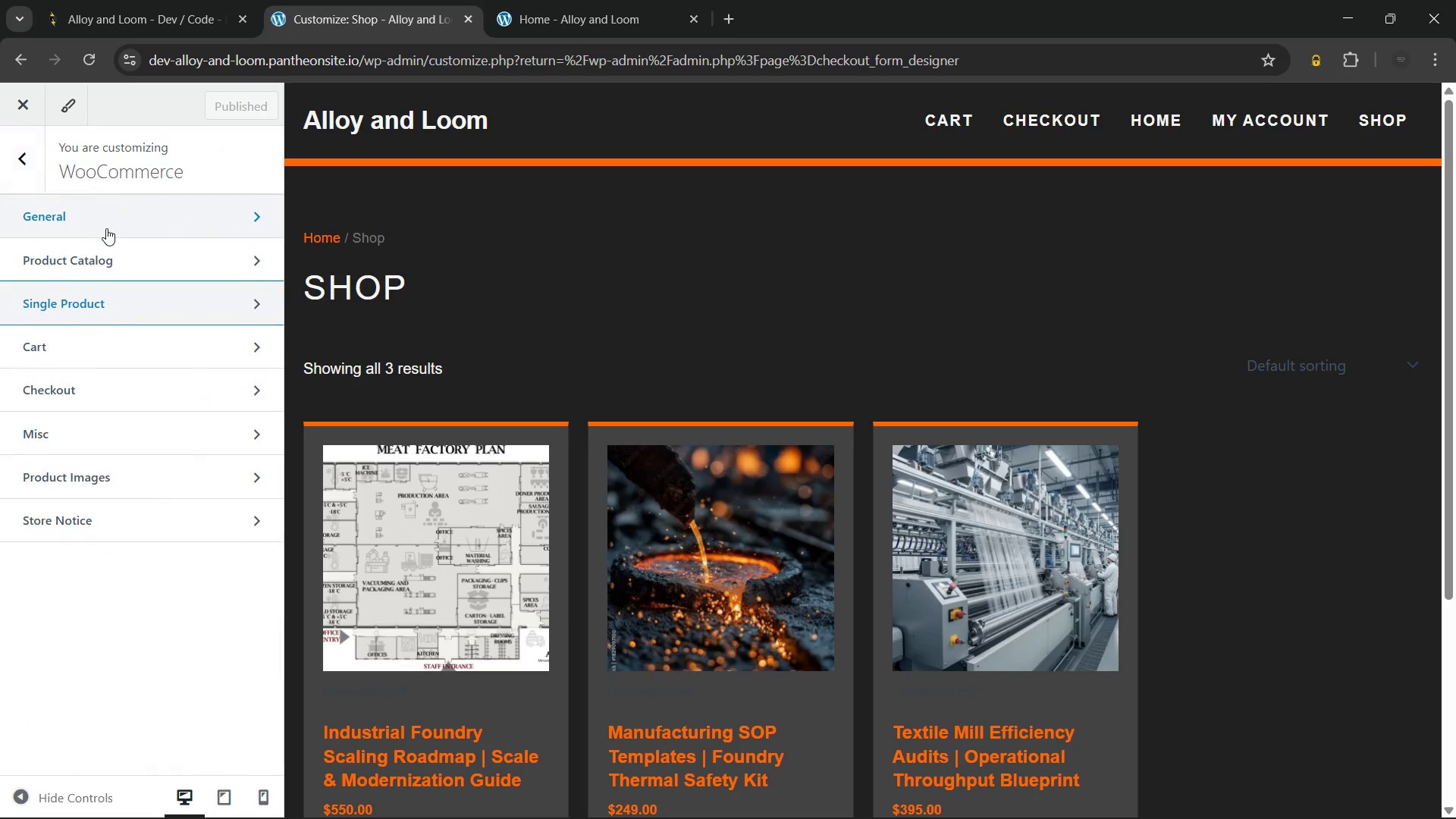 
left_click([28, 186])
 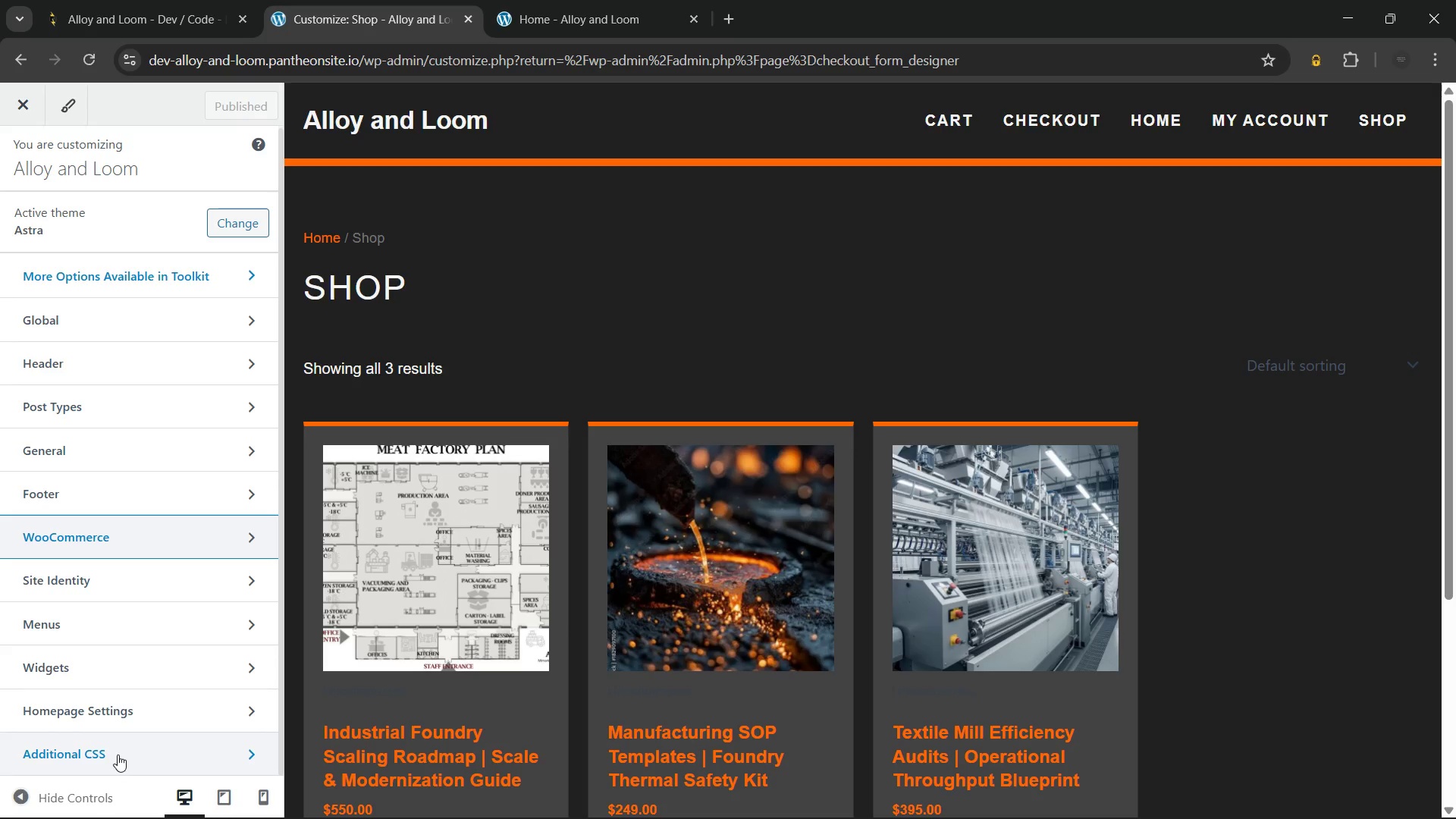 
left_click([118, 755])
 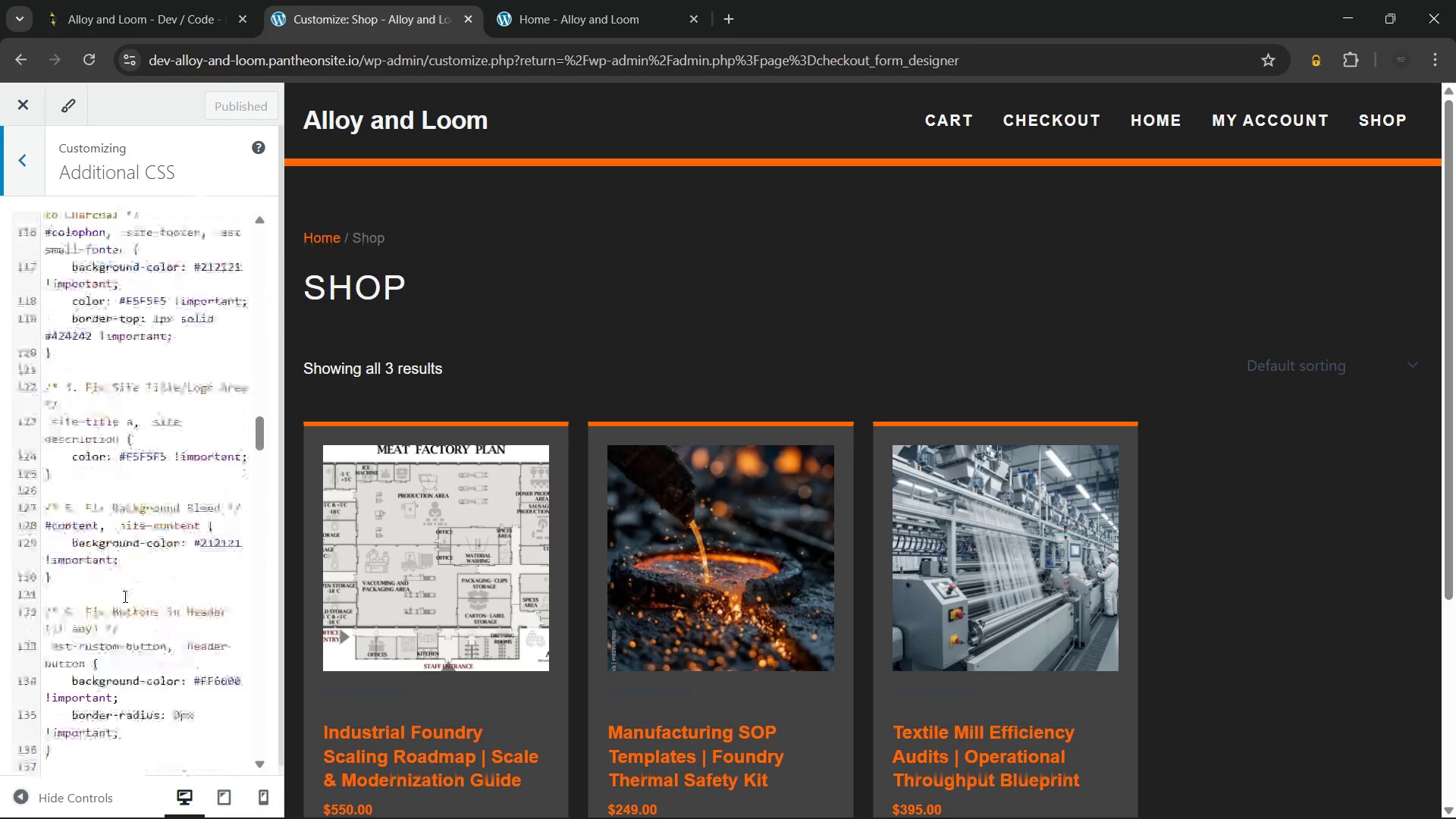 
mouse_move([559, 432])
 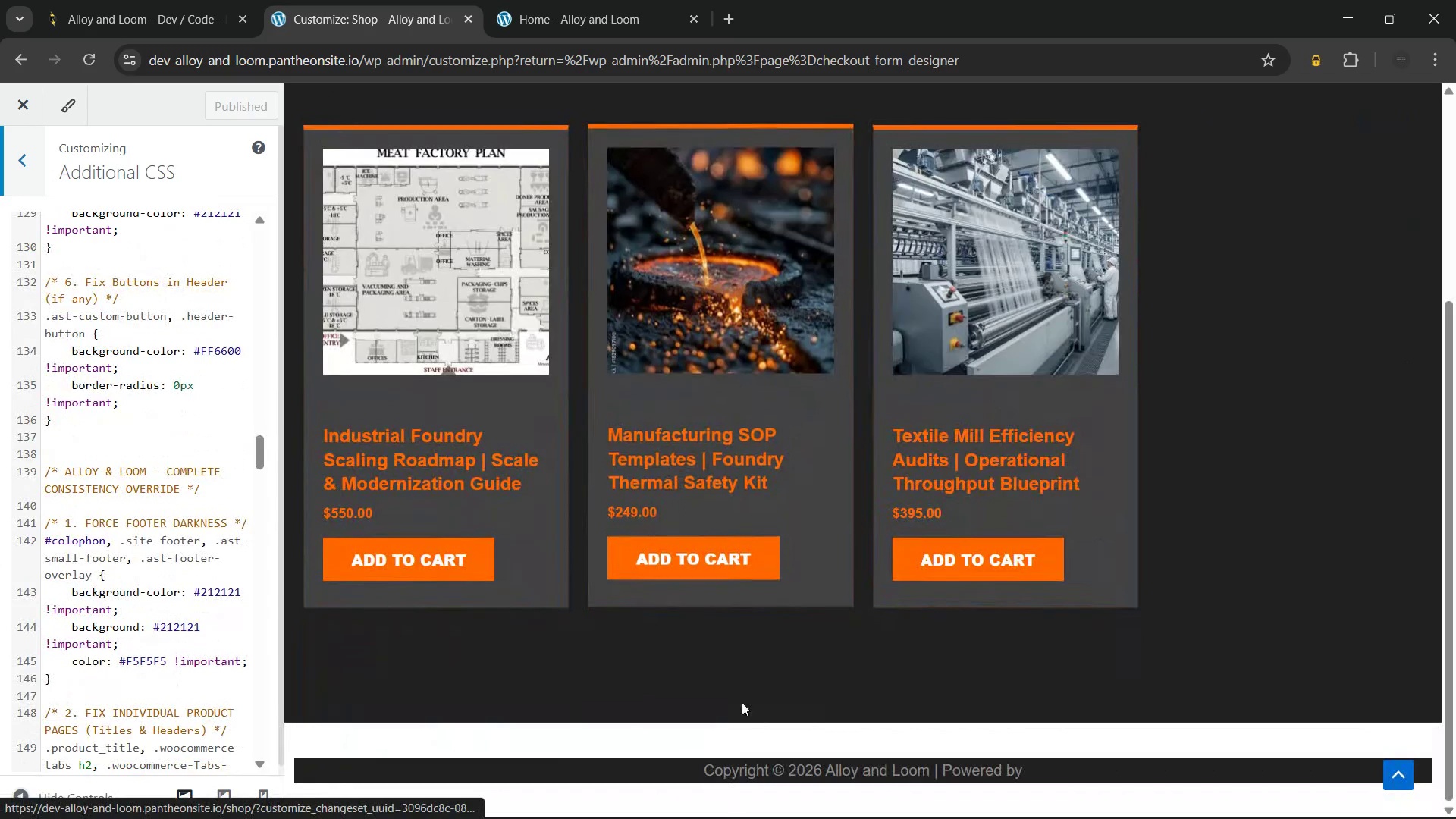 
mouse_move([794, 772])
 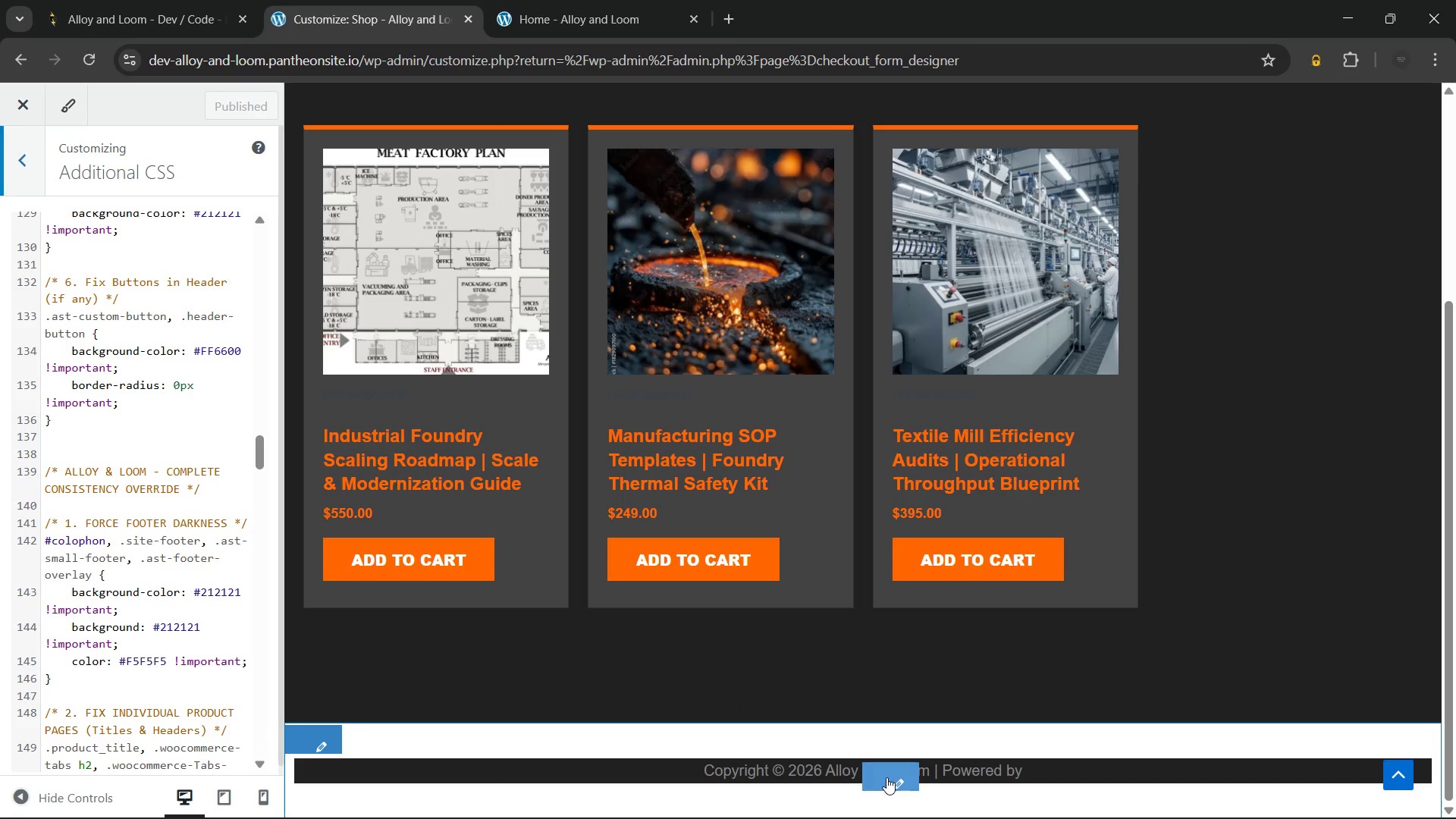 
left_click([886, 777])
 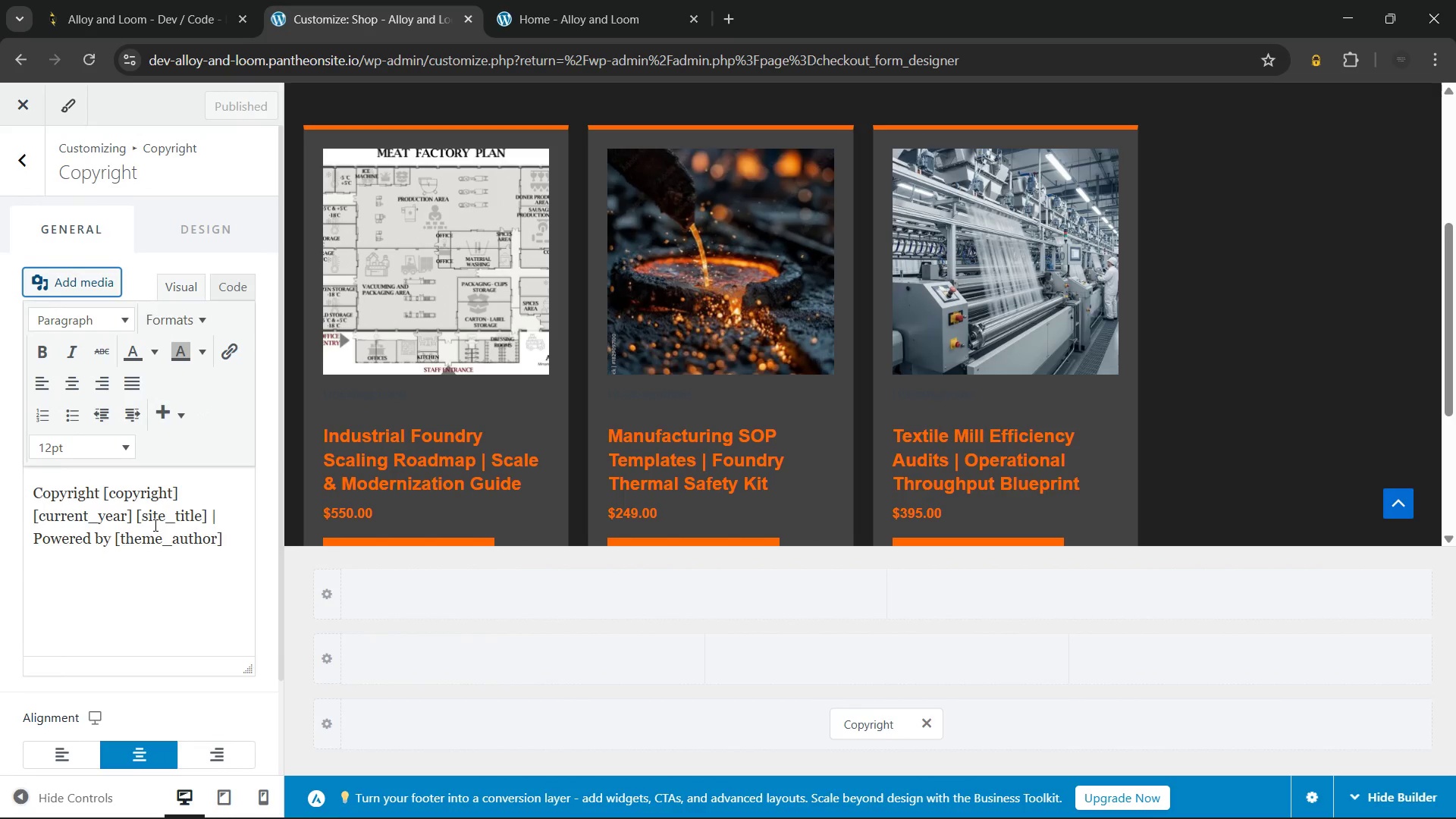 
wait(7.53)
 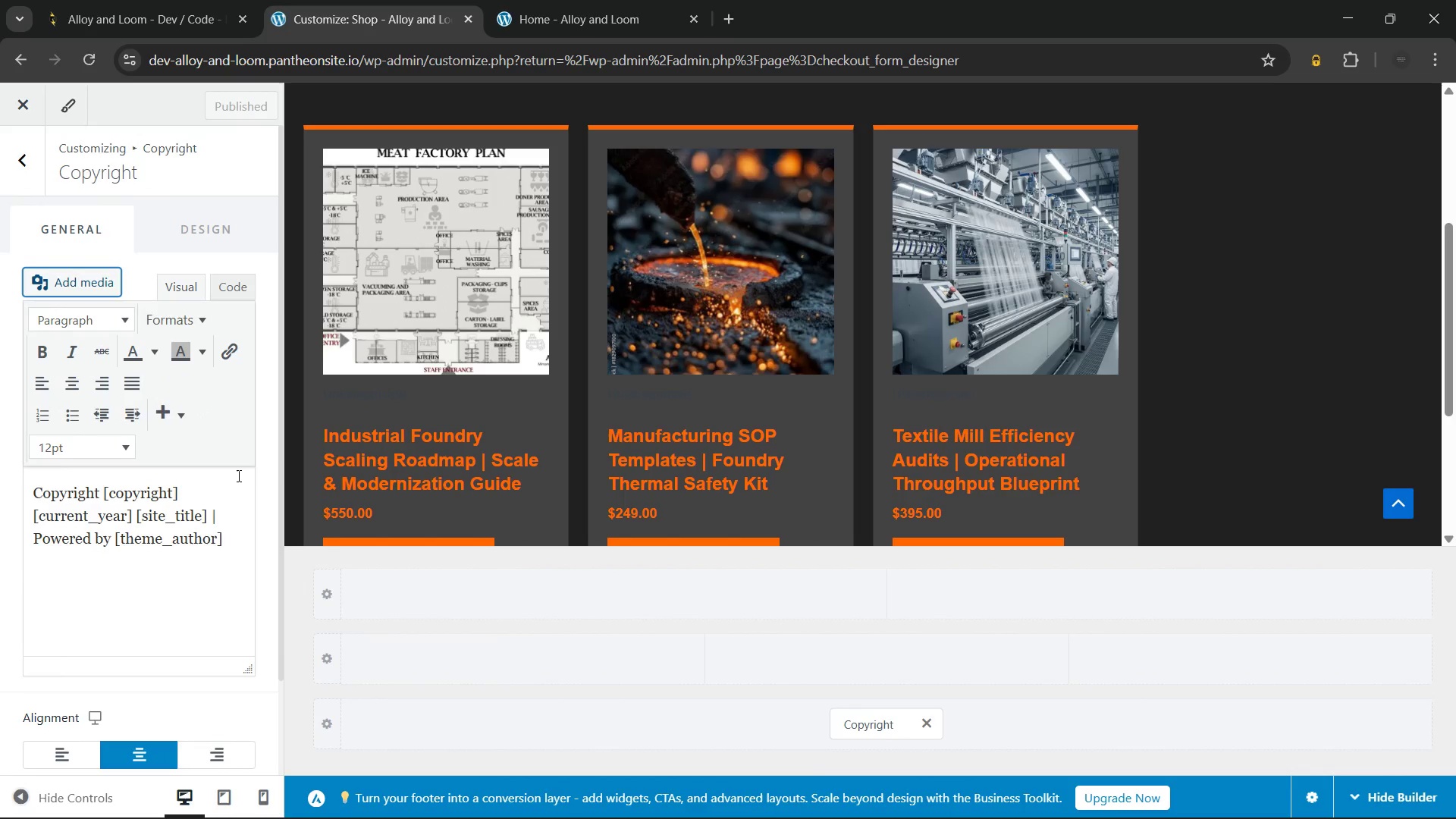 
left_click([174, 246])
 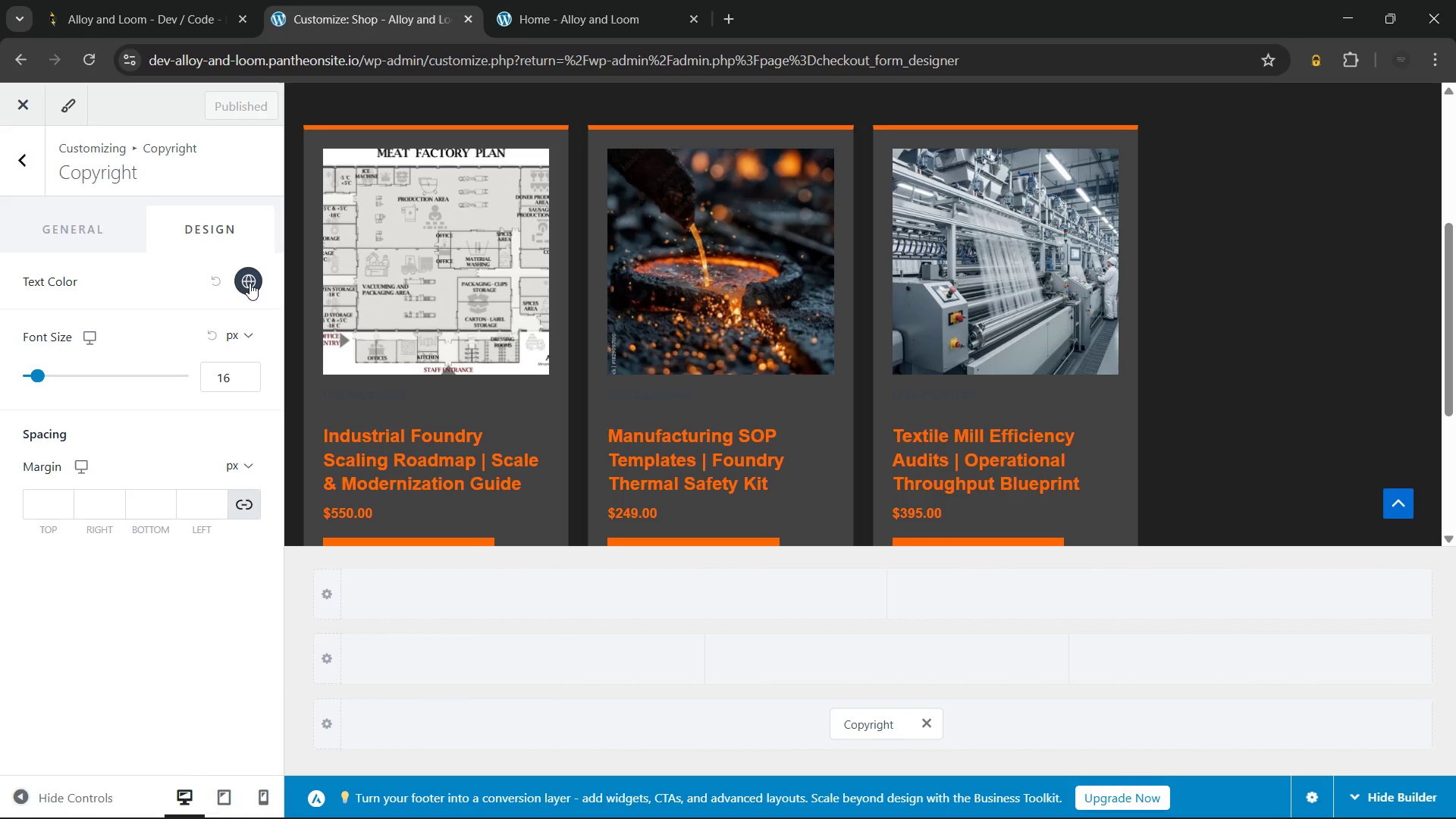 
wait(9.03)
 